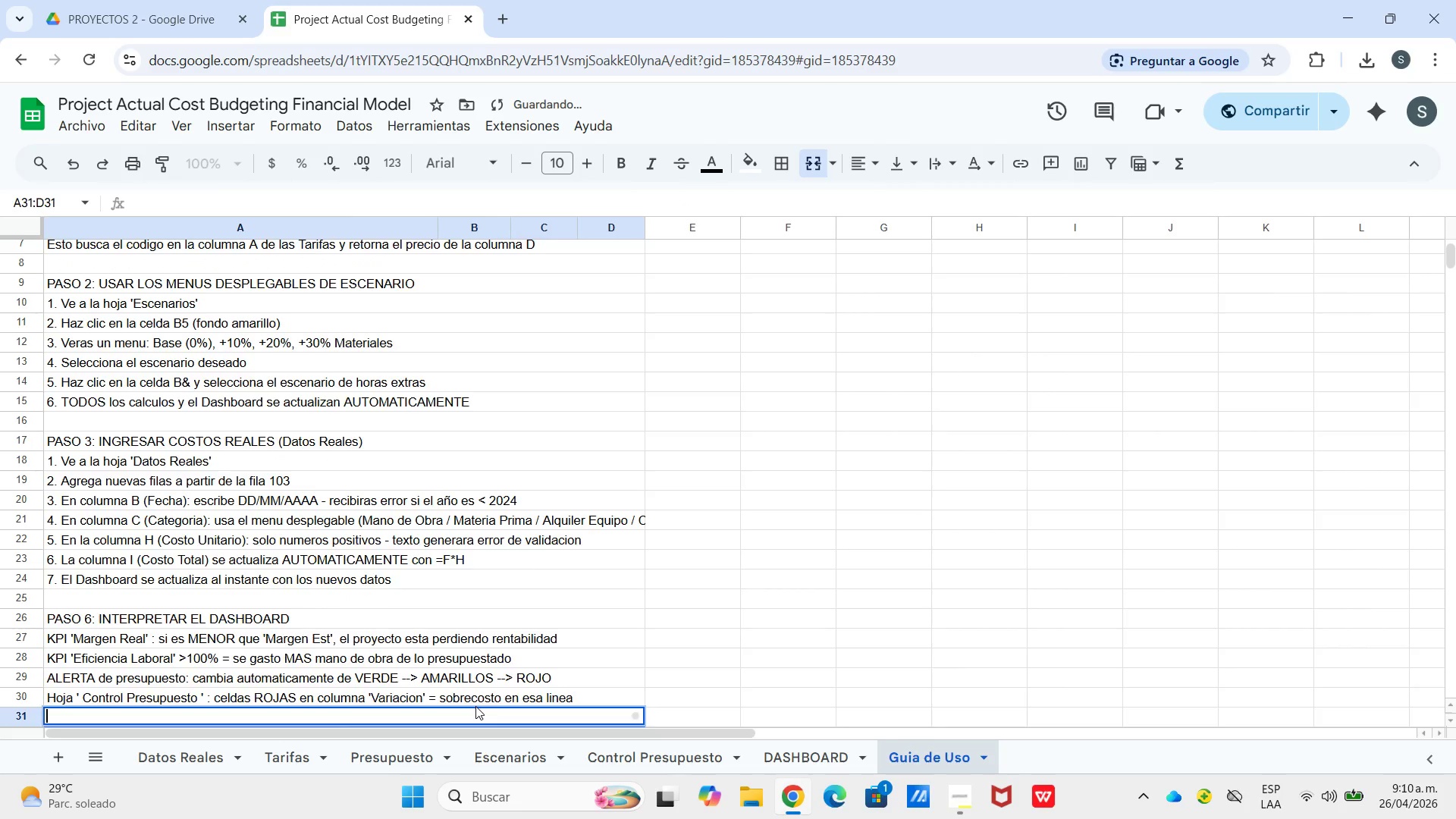 
key(Enter)
 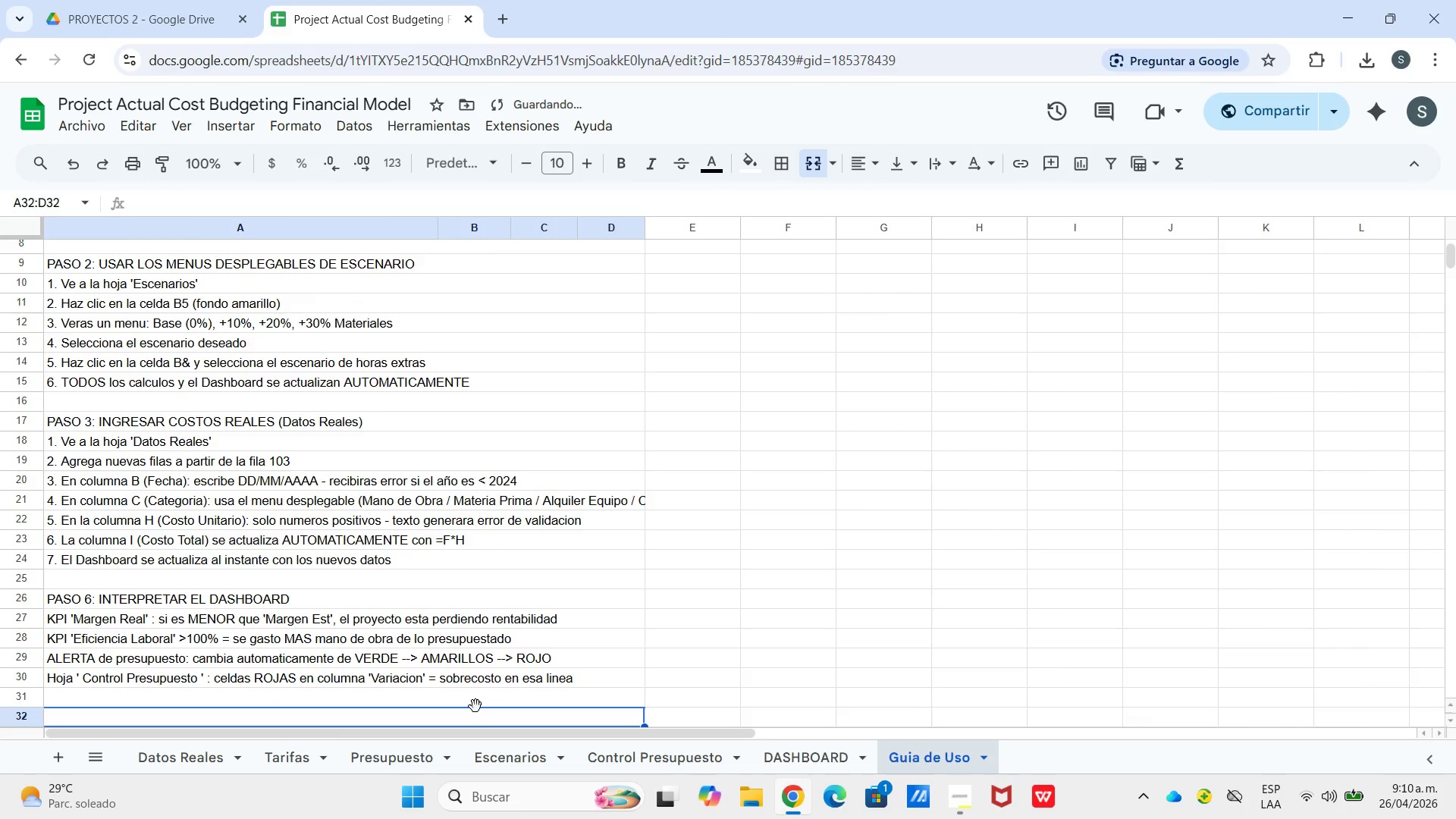 
hold_key(key=ShiftLeft, duration=0.41)
 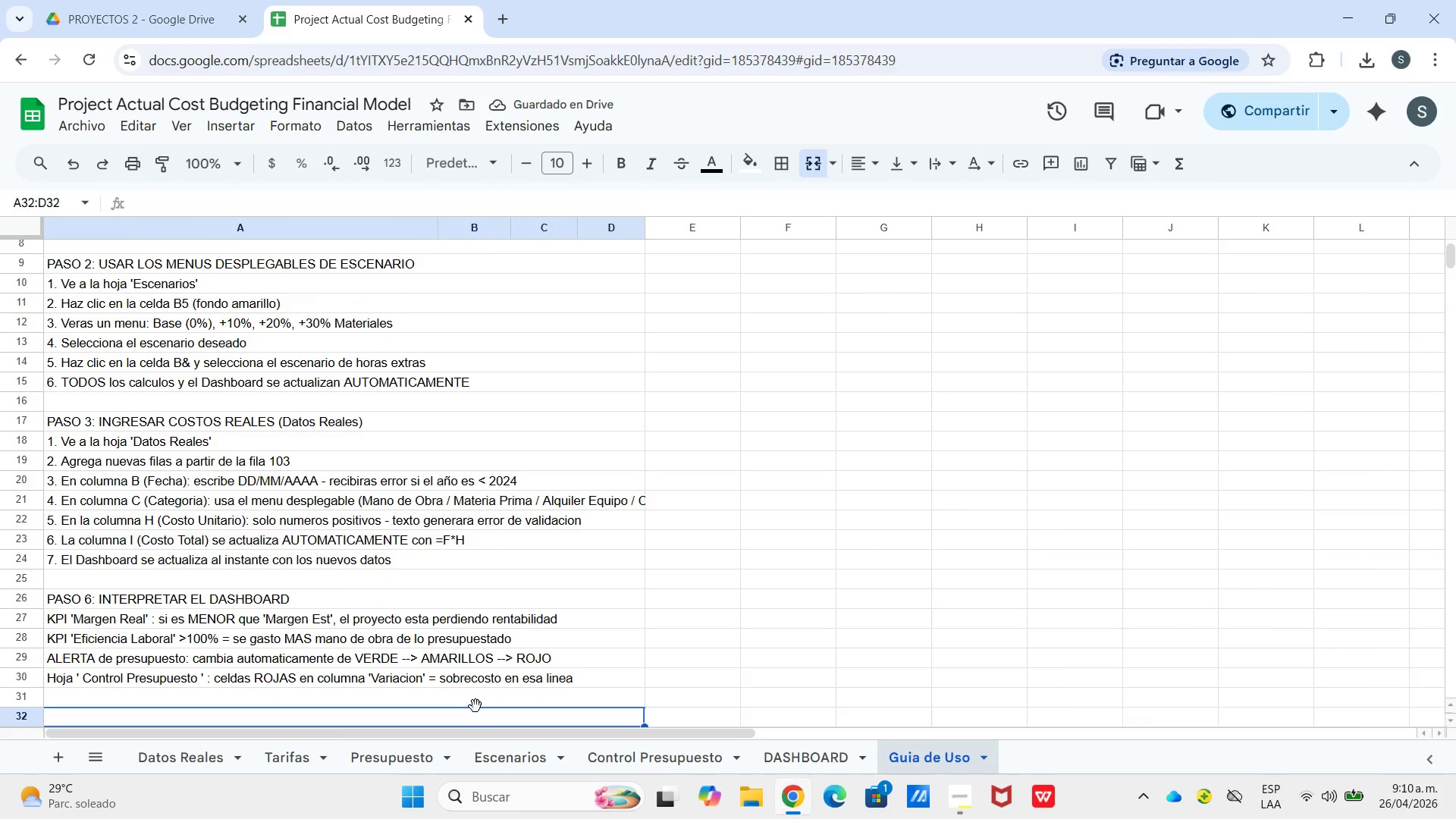 
type(PASO 7> ENTENDR LOS COLORES)
 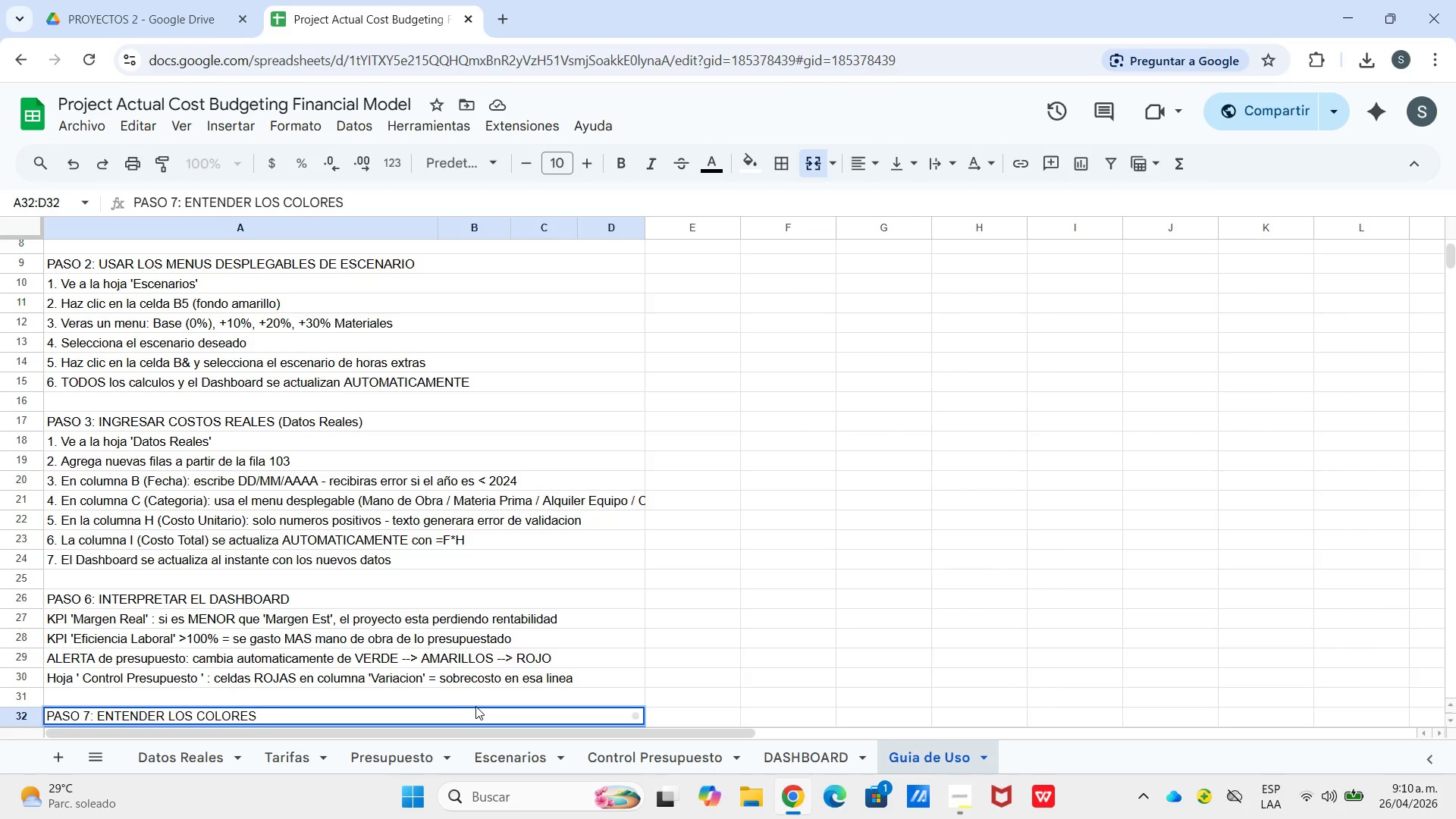 
key(Enter)
 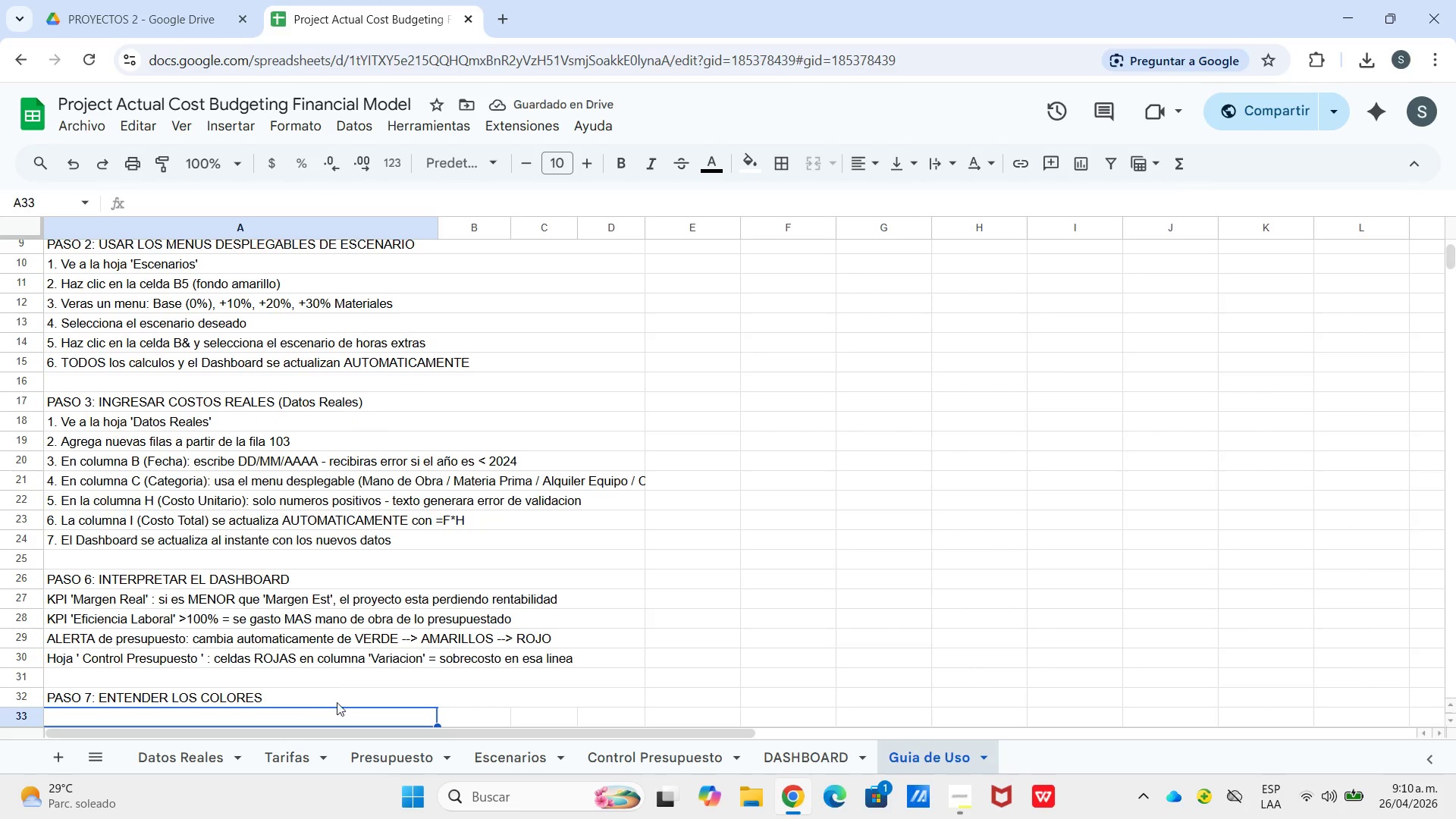 
double_click([349, 717])
 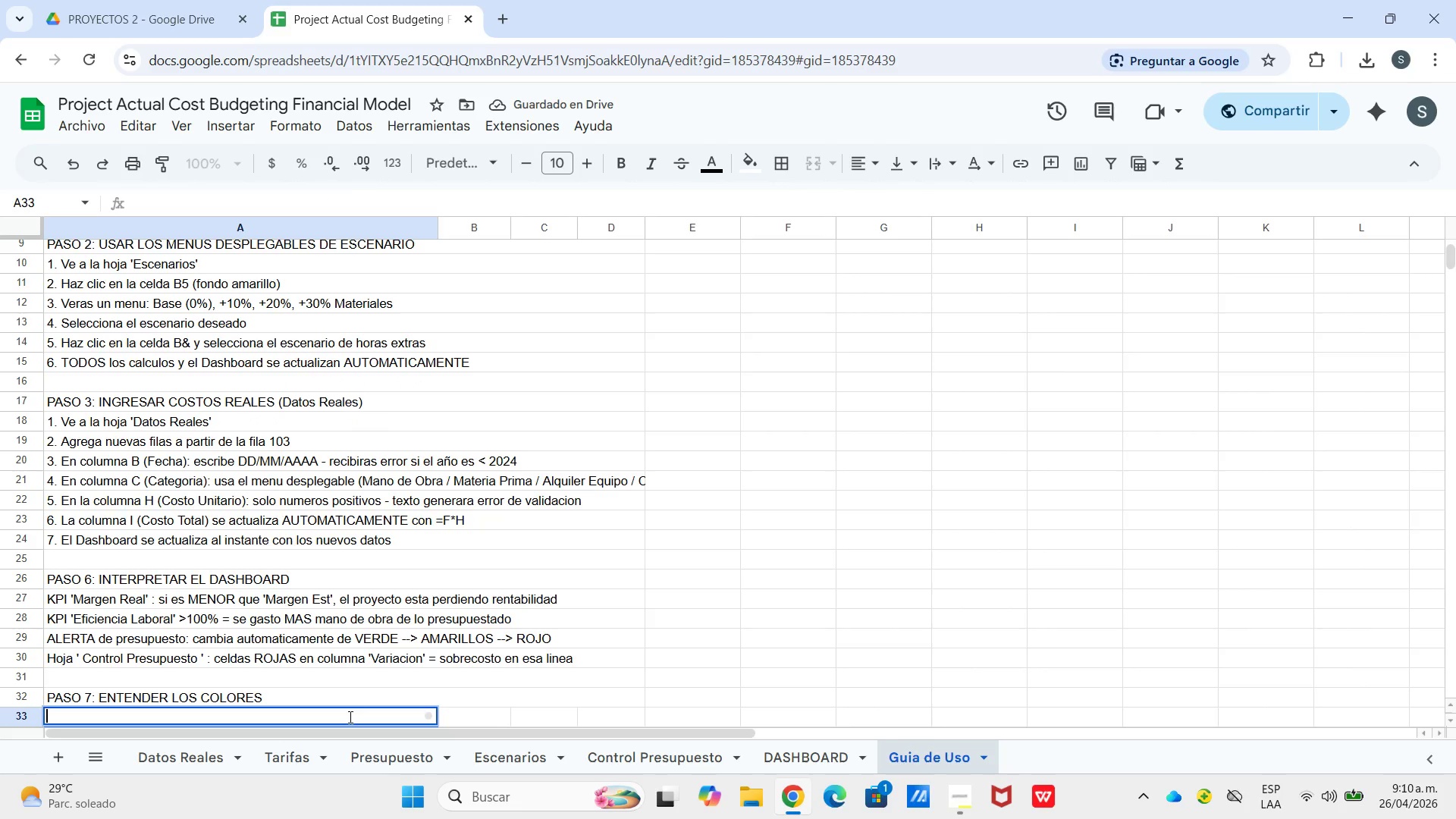 
right_click([349, 717])
 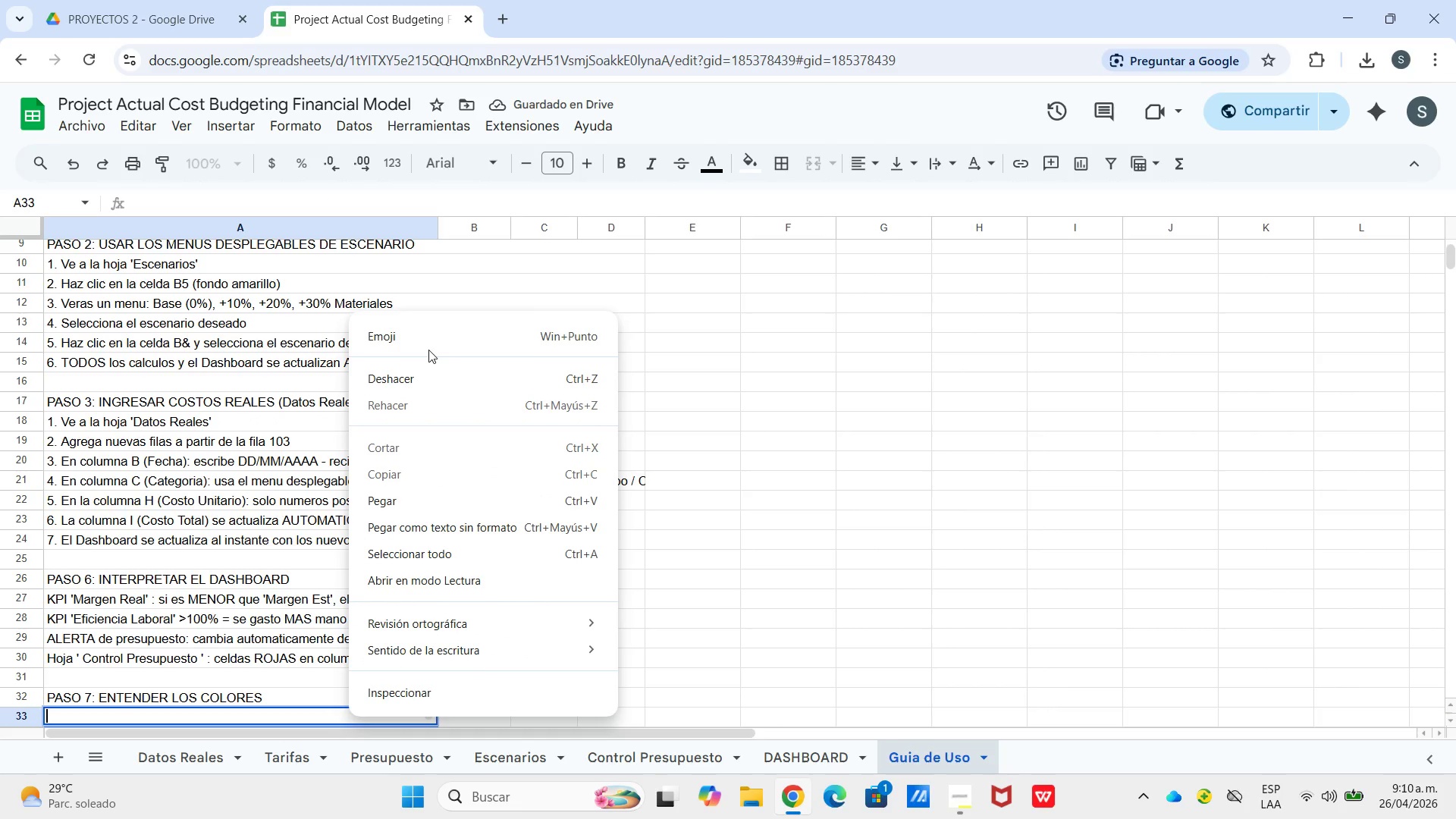 
left_click([425, 338])
 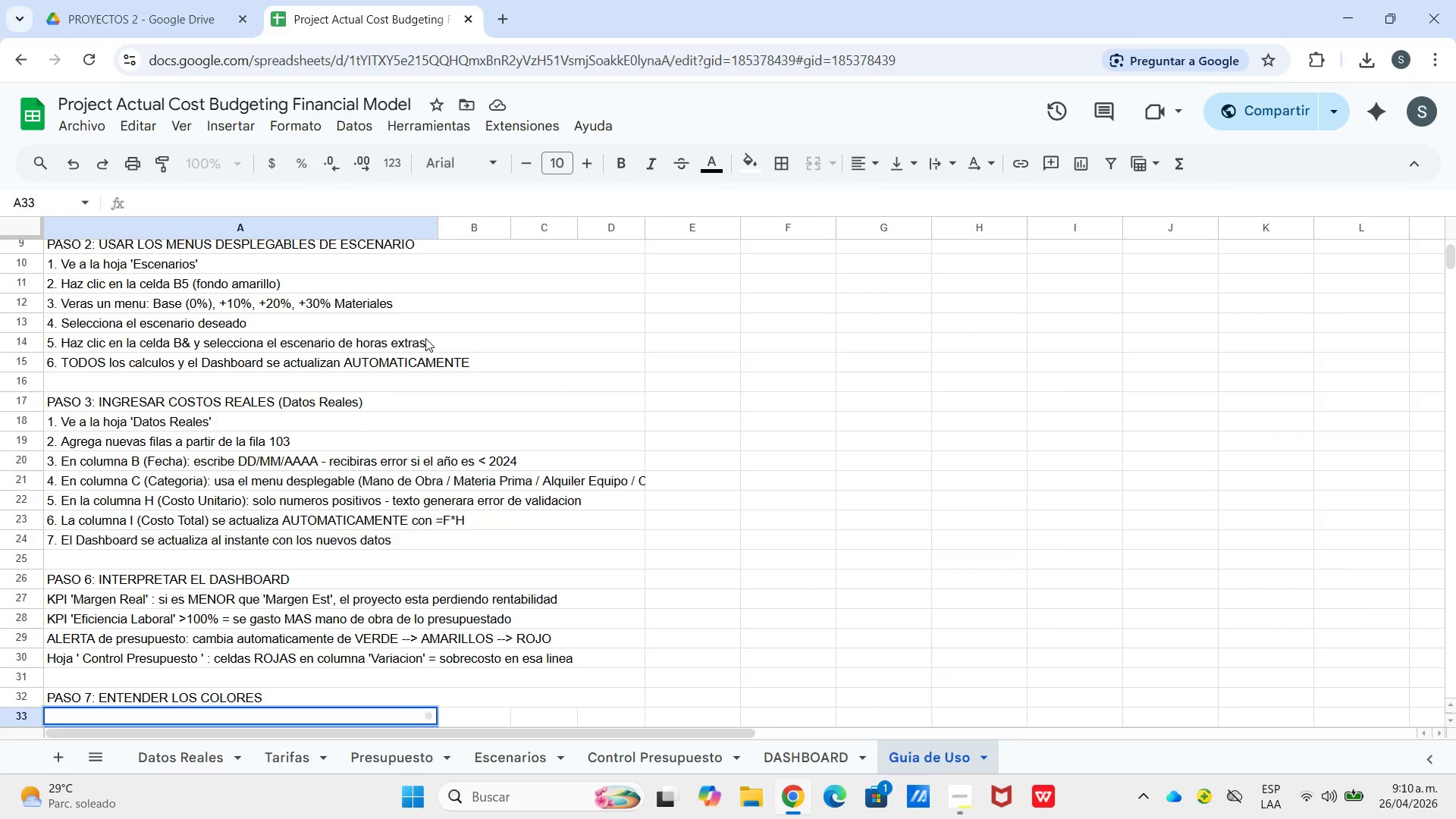 
key(Meta+Period)
 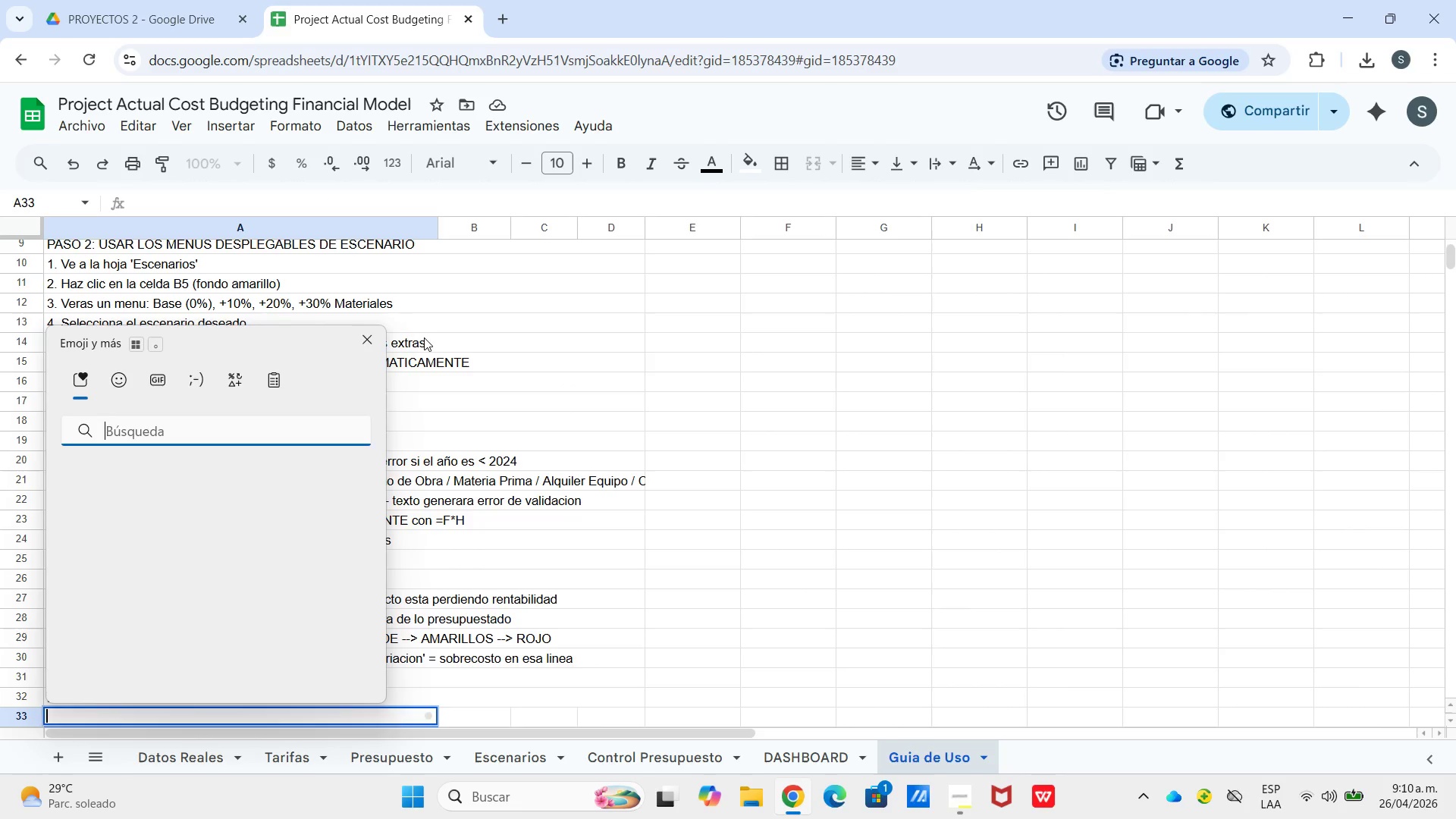 
key(Meta+MetaLeft)
 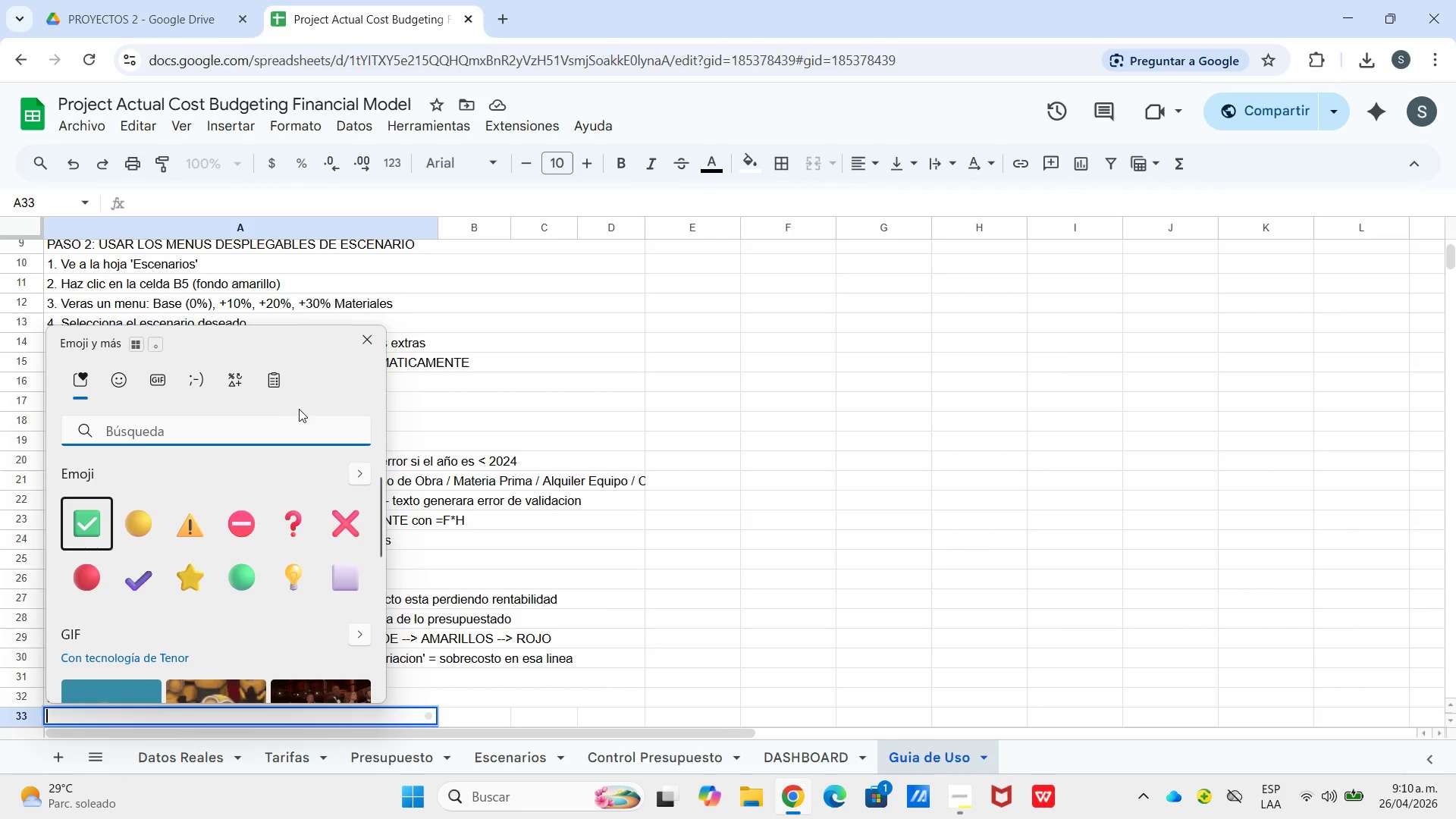 
left_click([510, 458])
 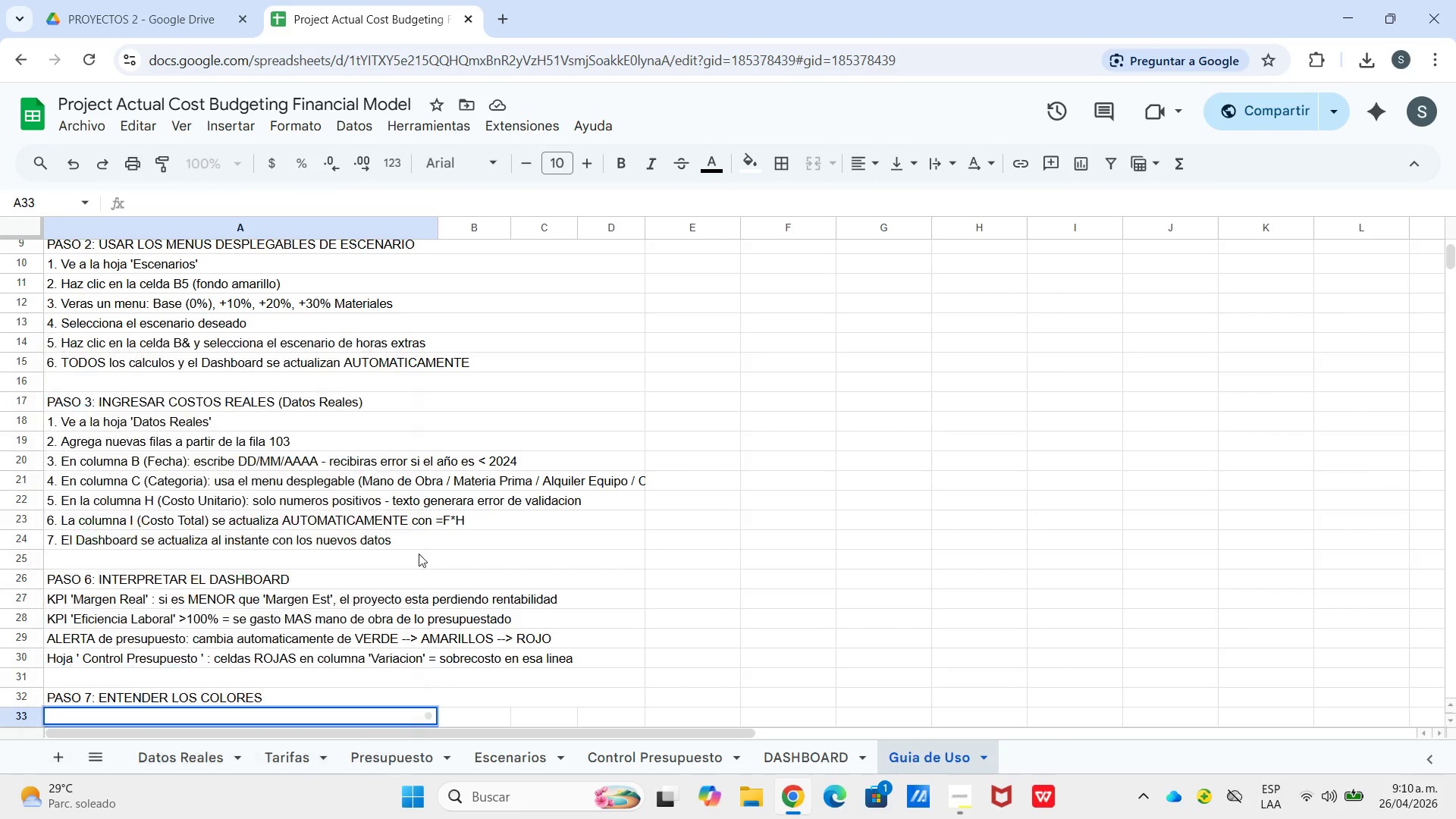 
scroll: coordinate [410, 557], scroll_direction: down, amount: 2.0
 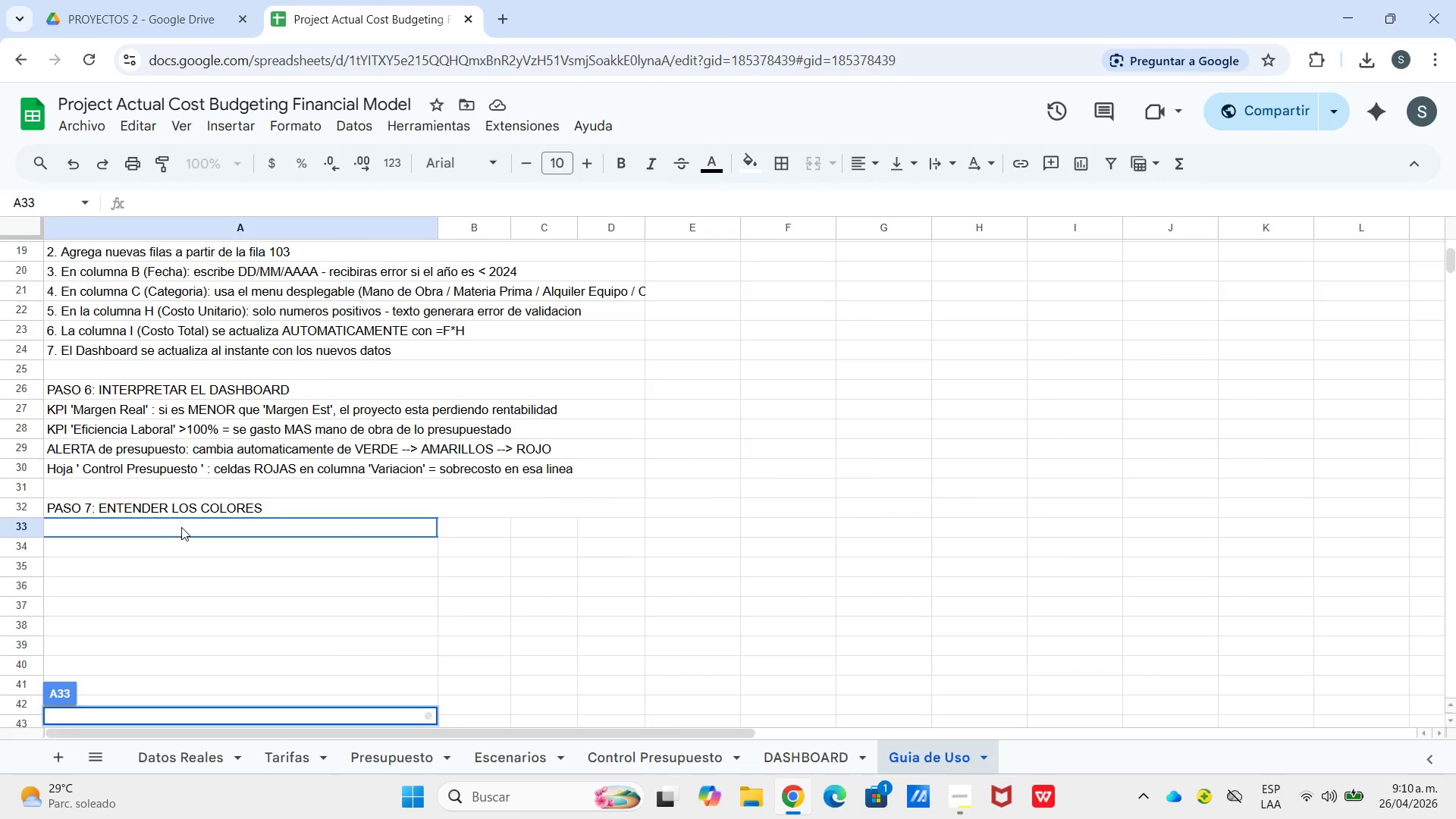 
left_click([181, 527])
 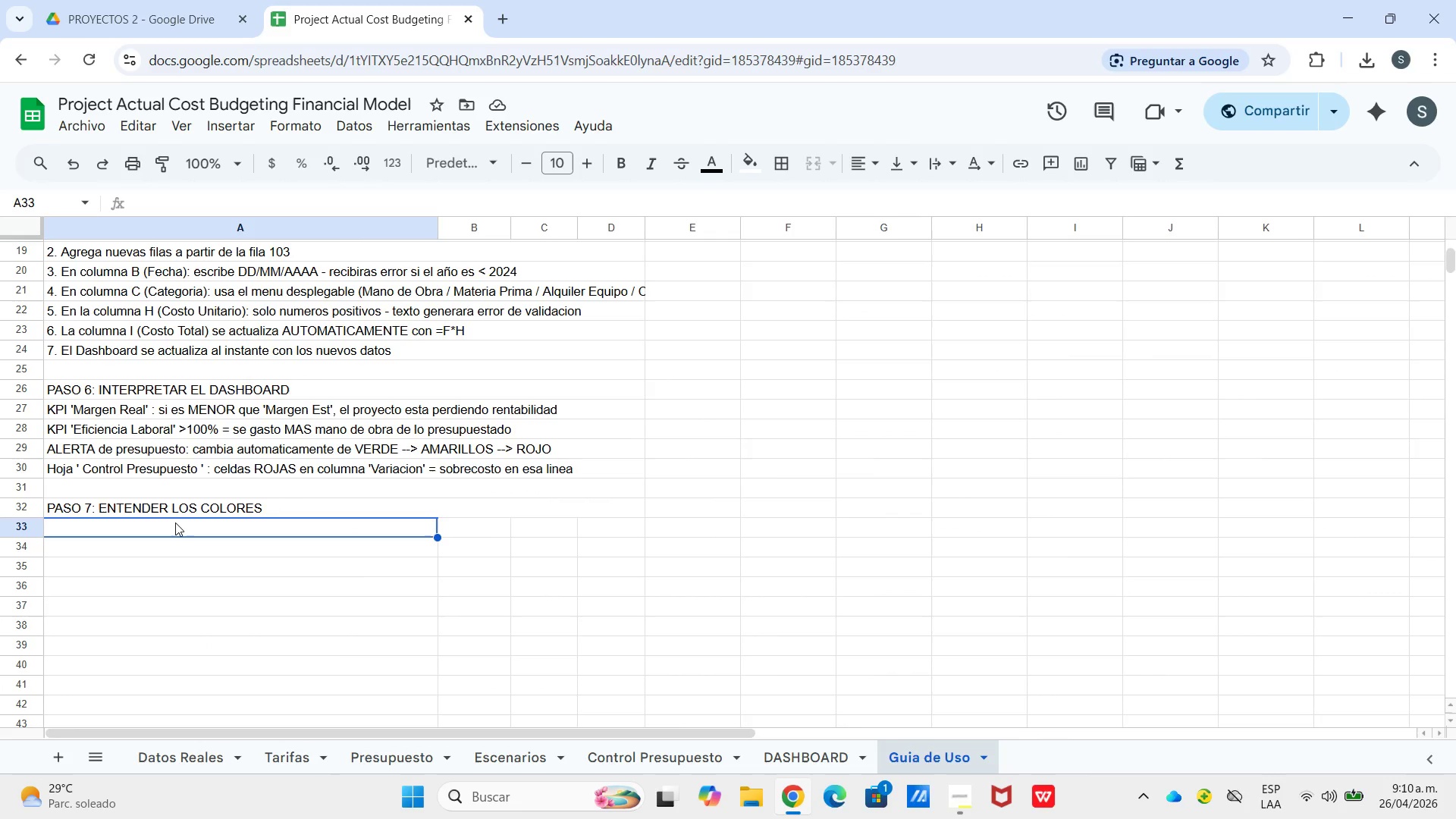 
hold_key(key=ShiftLeft, duration=0.36)
 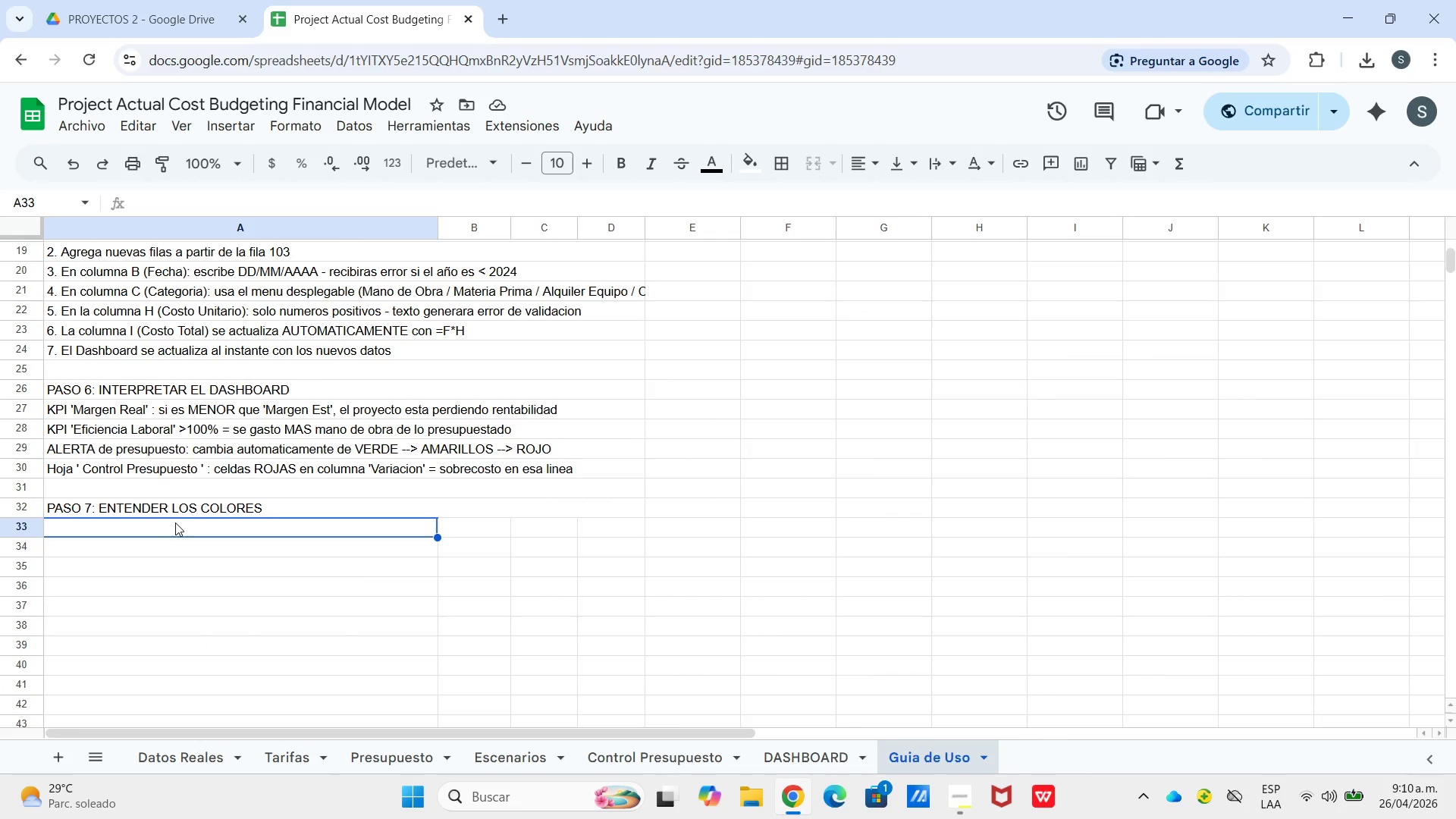 
type(Texto AZUL) celda de entrada *el usuario debe modificar()
 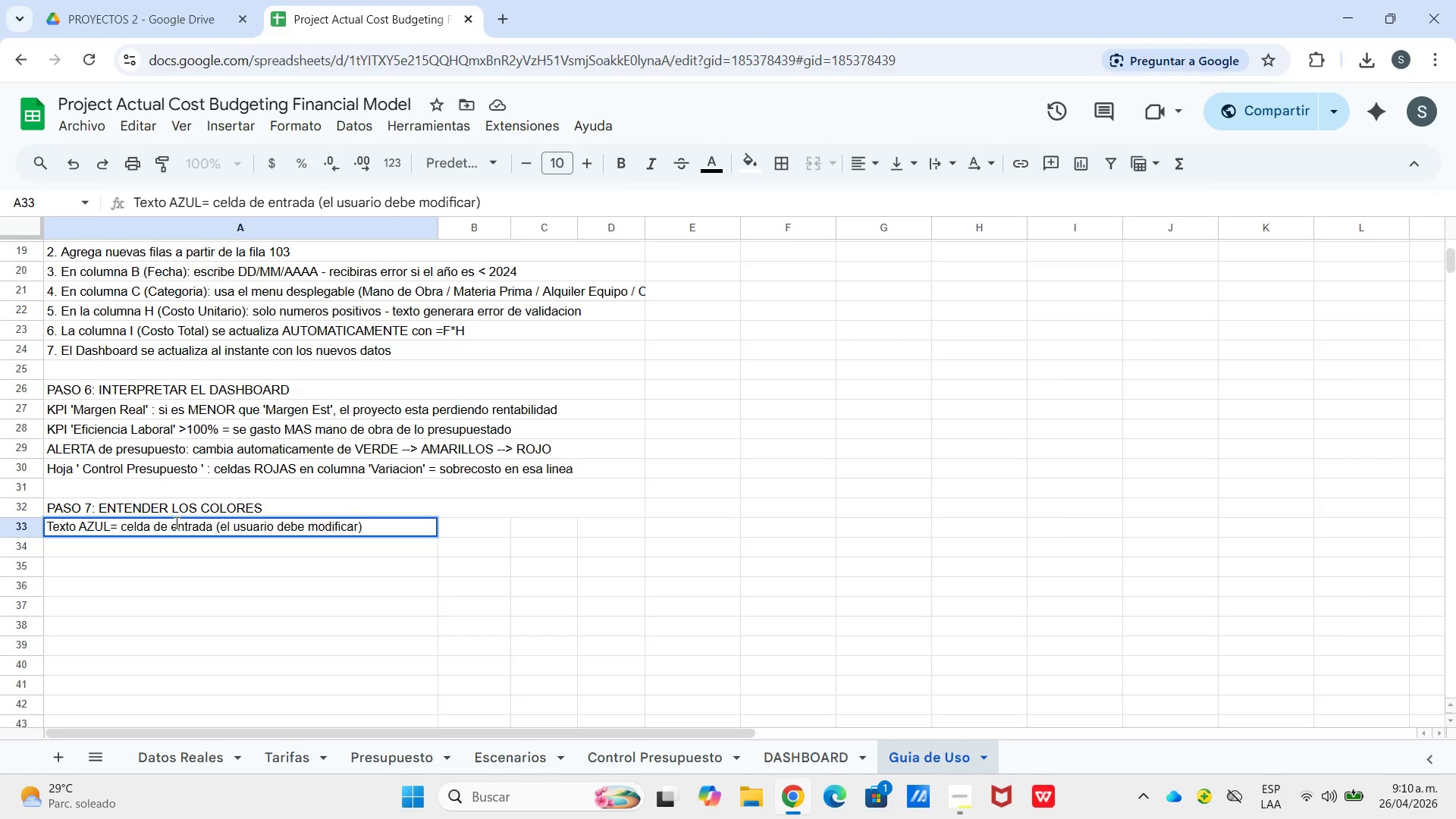 
key(Enter)
 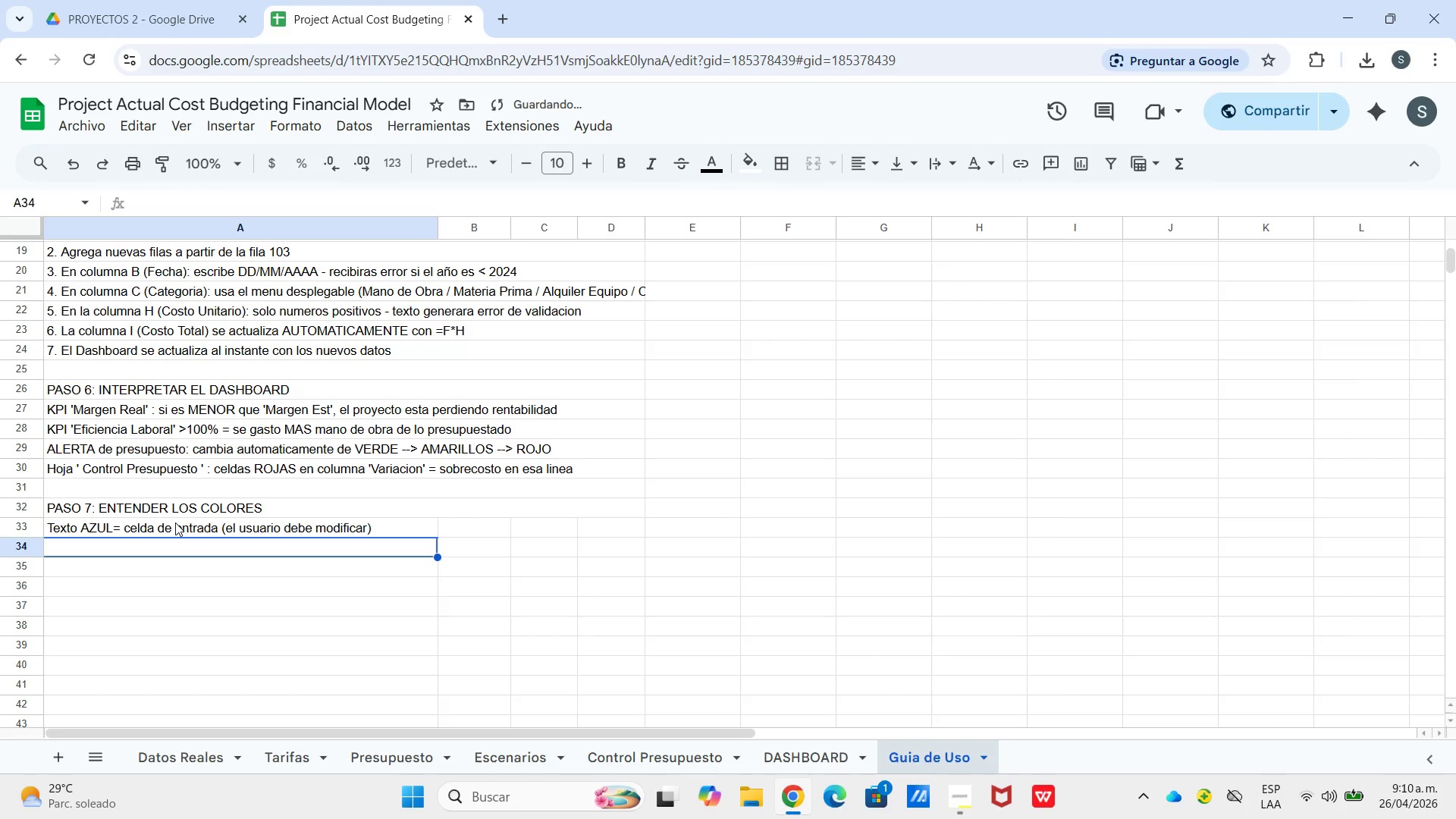 
type(Texto NEGRO ) formula)
 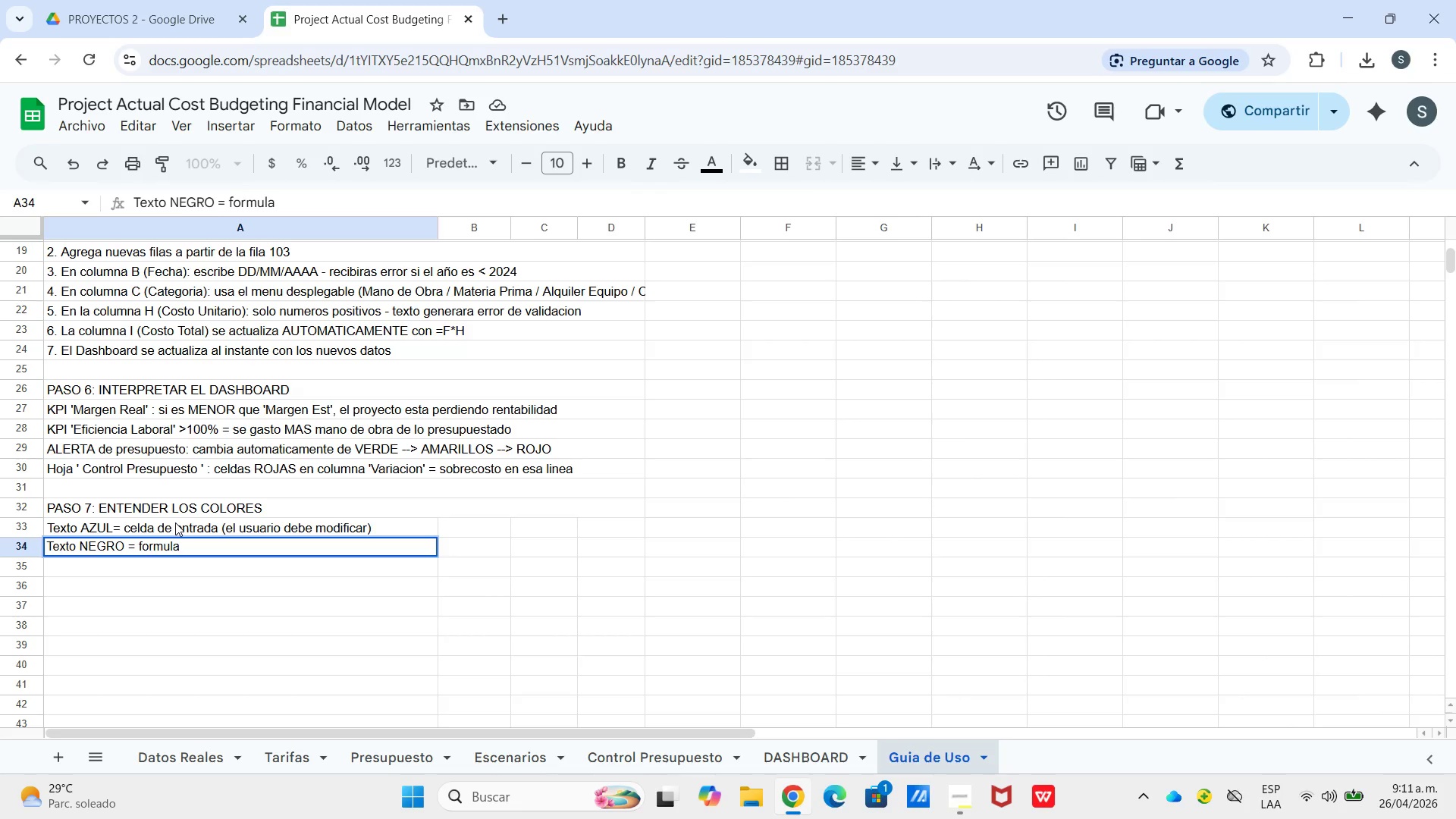 
wait(12.62)
 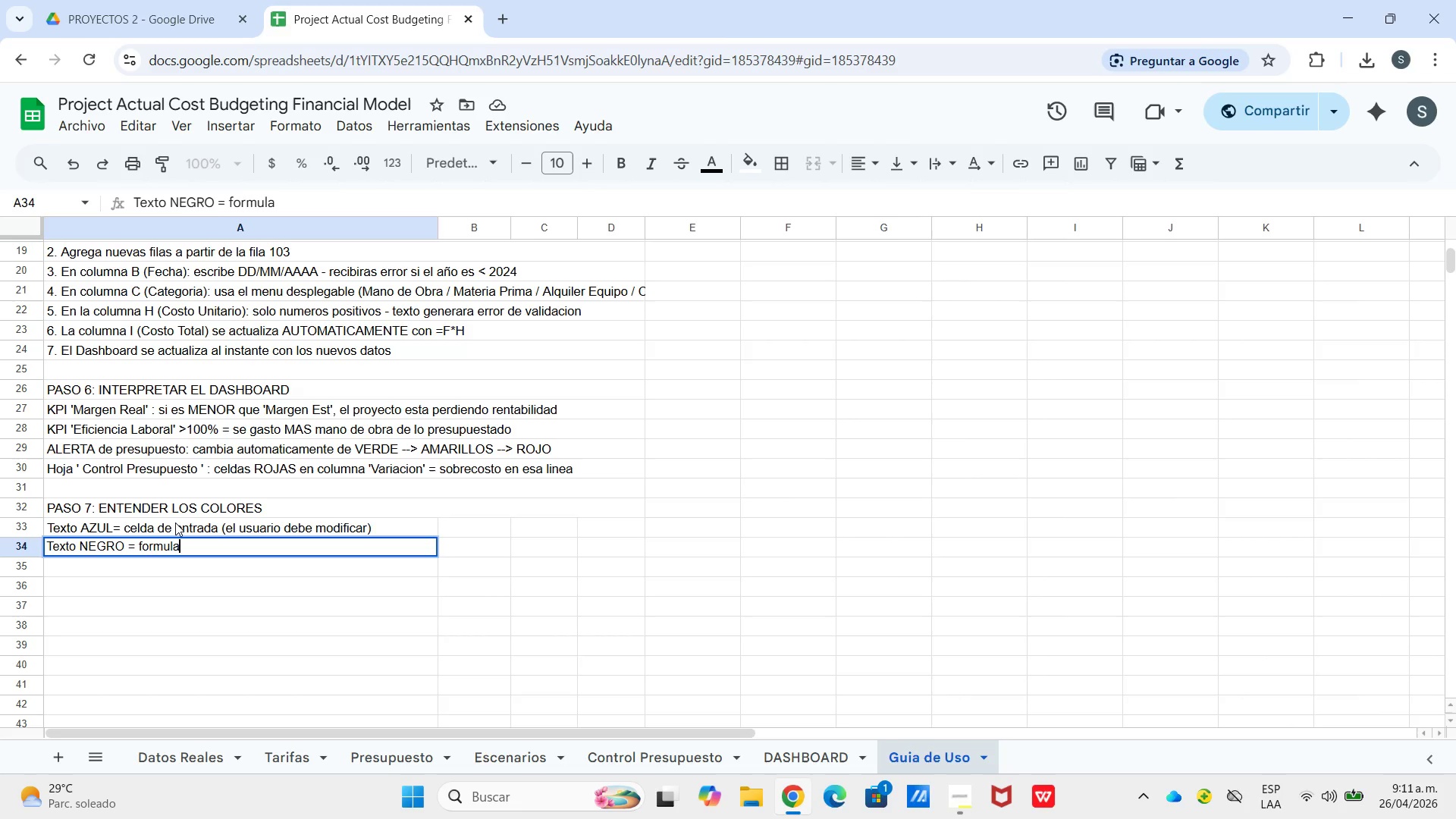 
double_click([89, 508])
 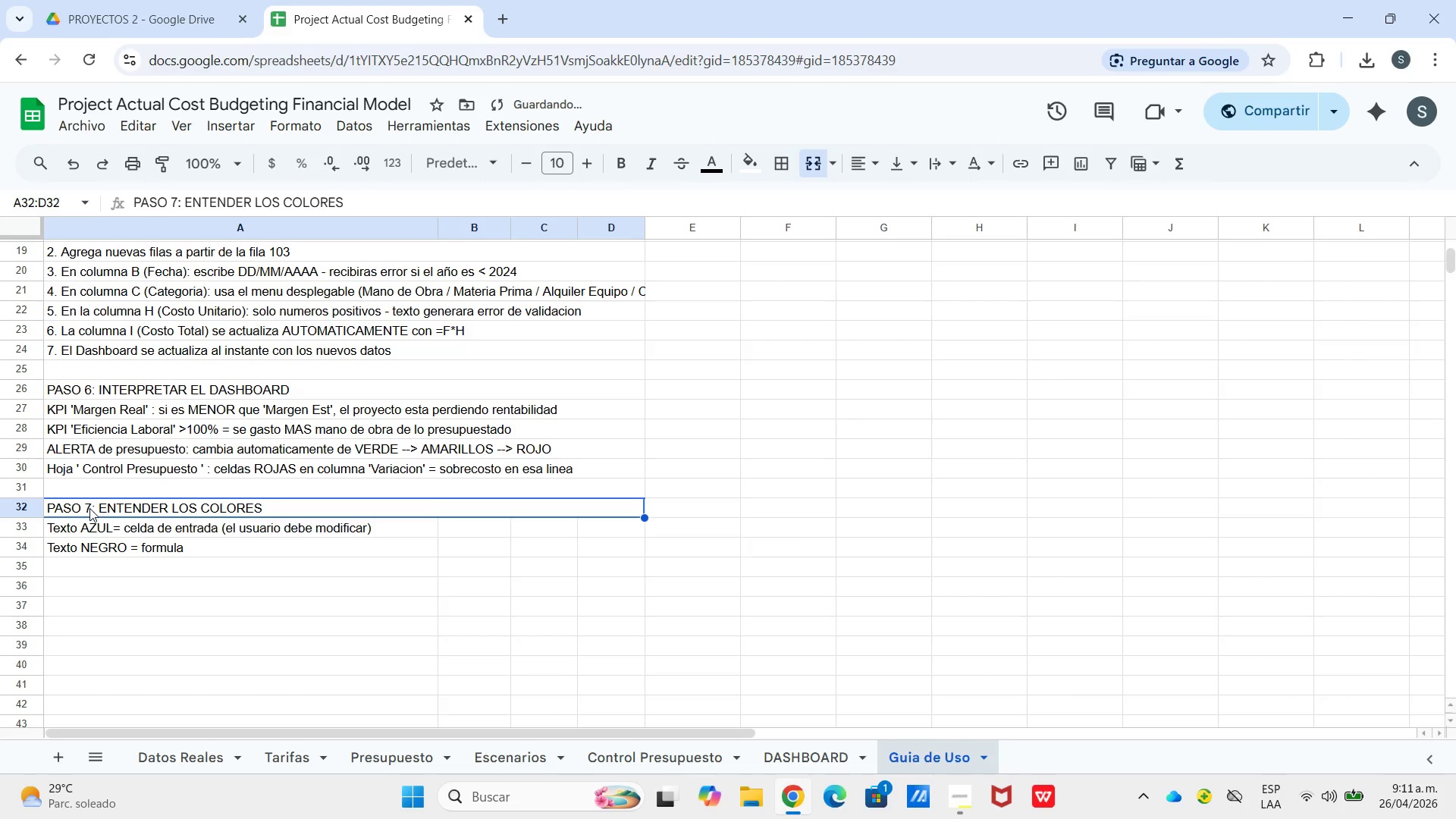 
triple_click([89, 508])
 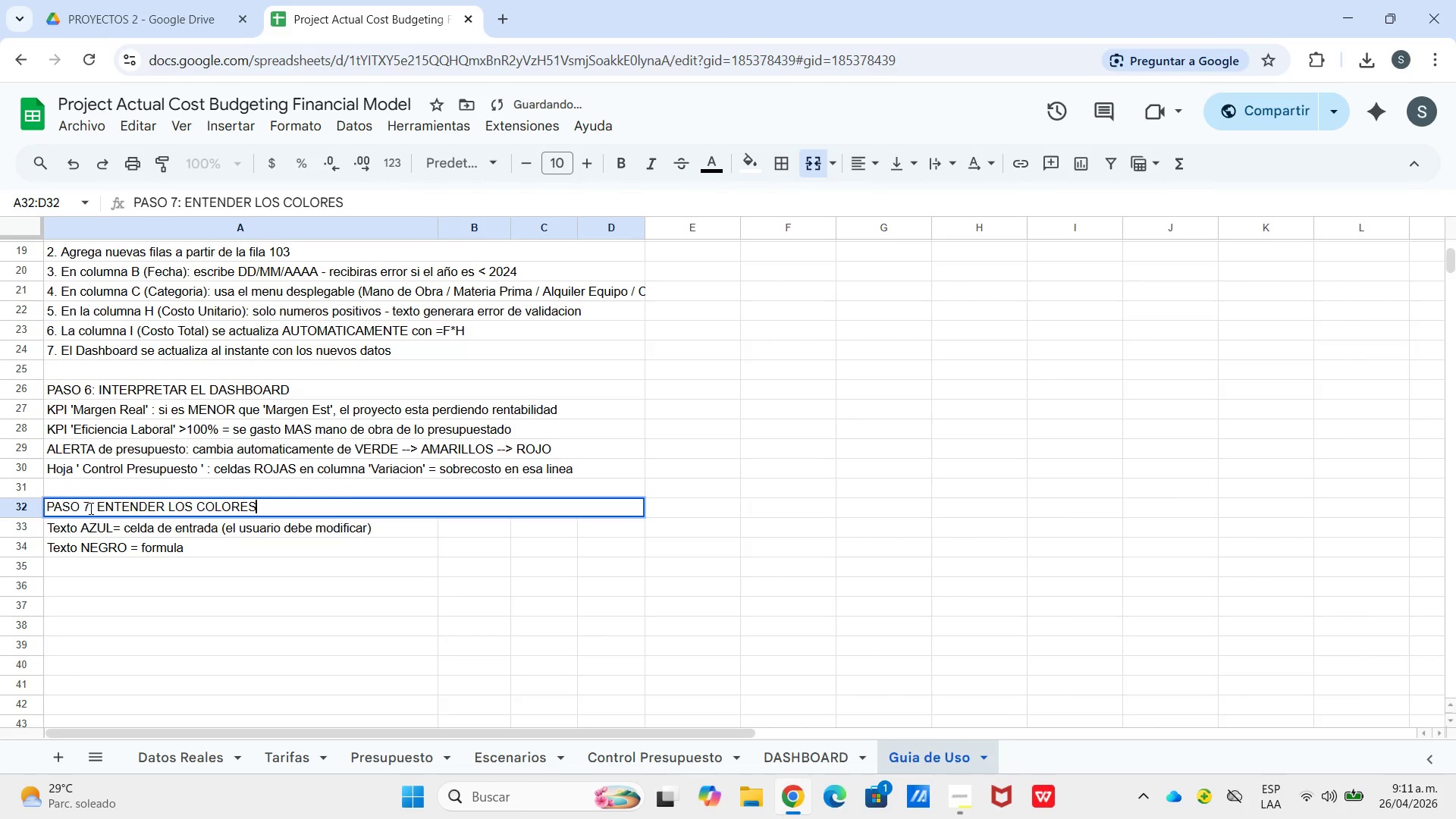 
triple_click([89, 508])
 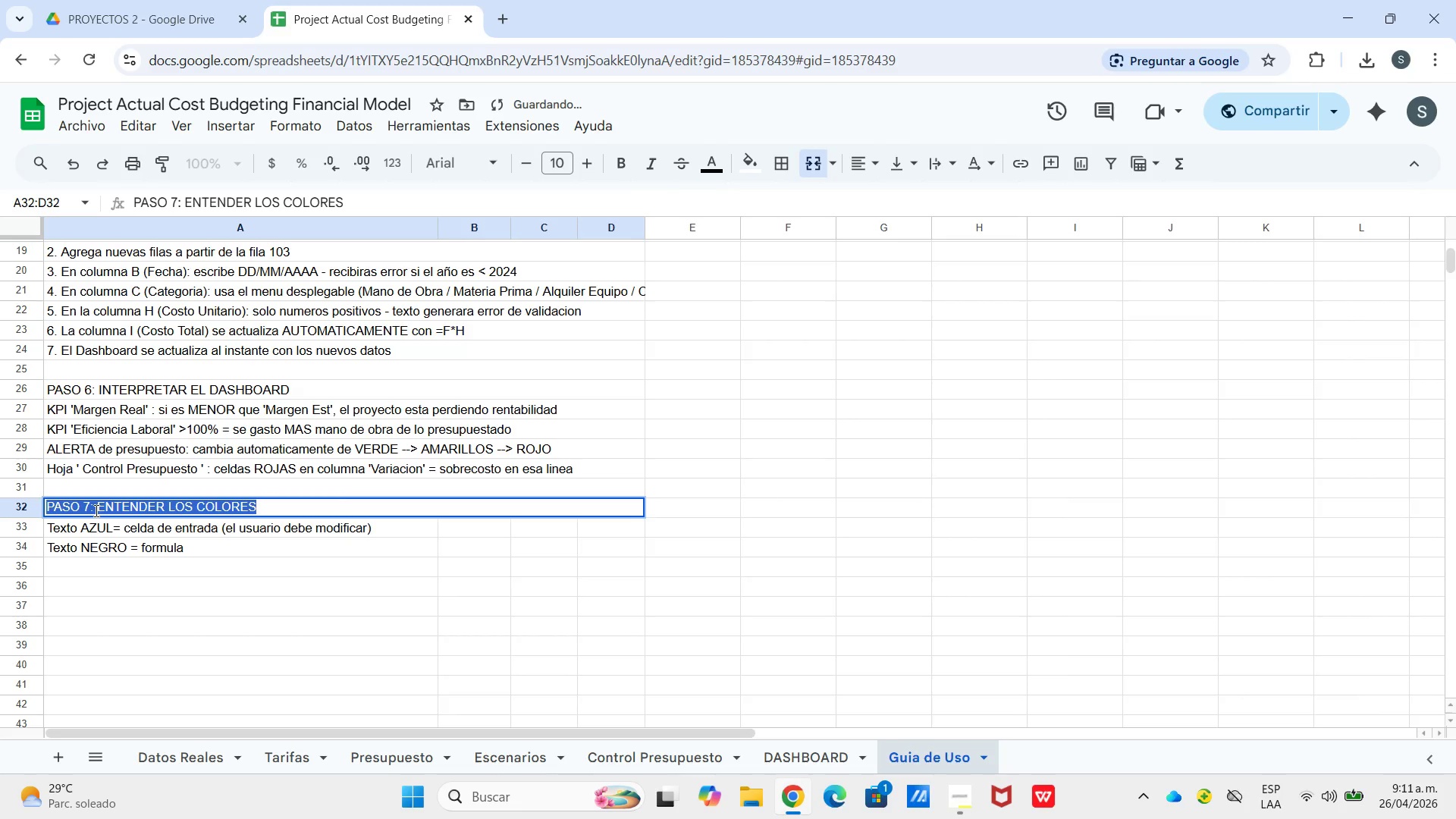 
triple_click([95, 510])
 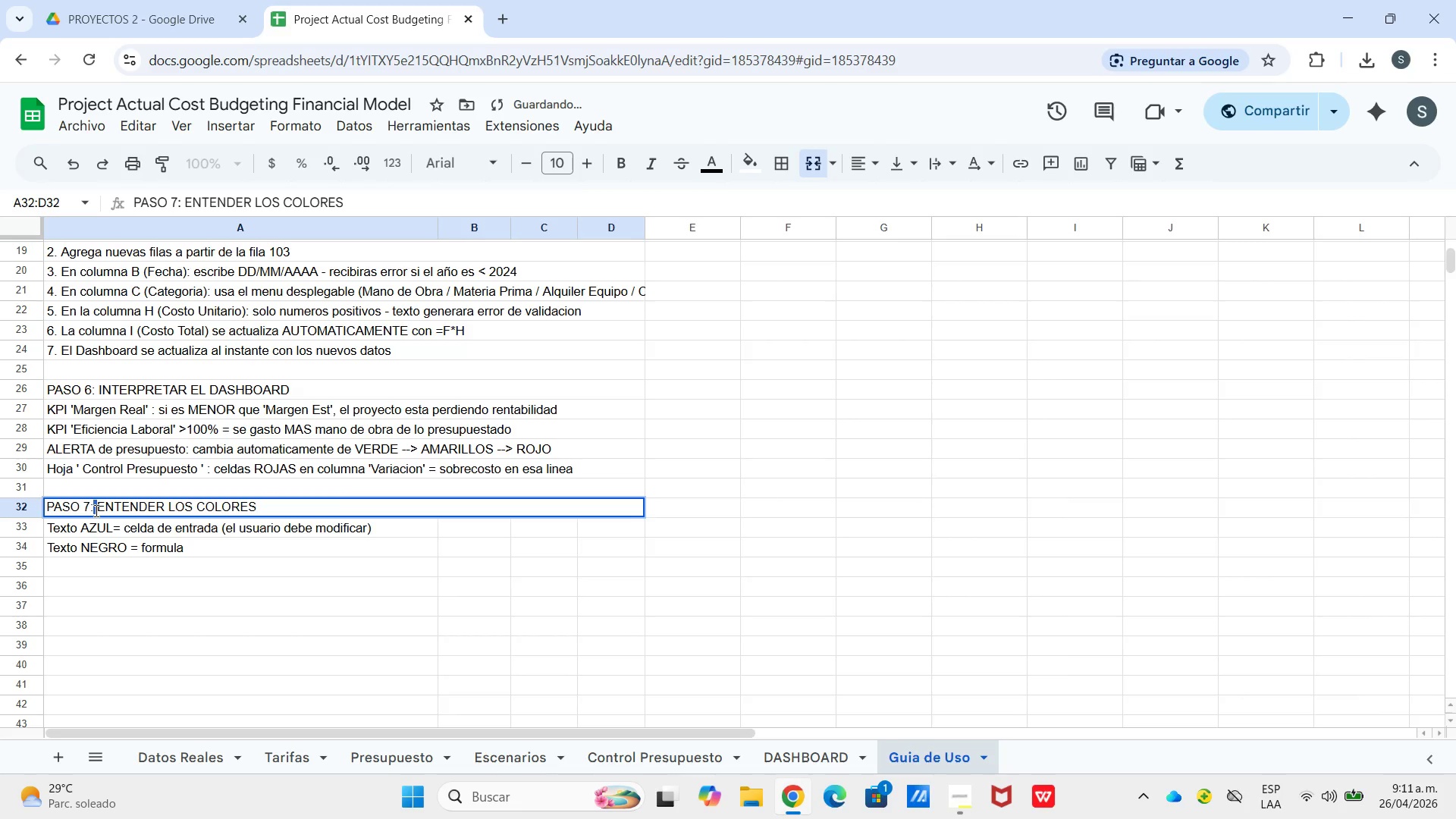 
triple_click([95, 510])
 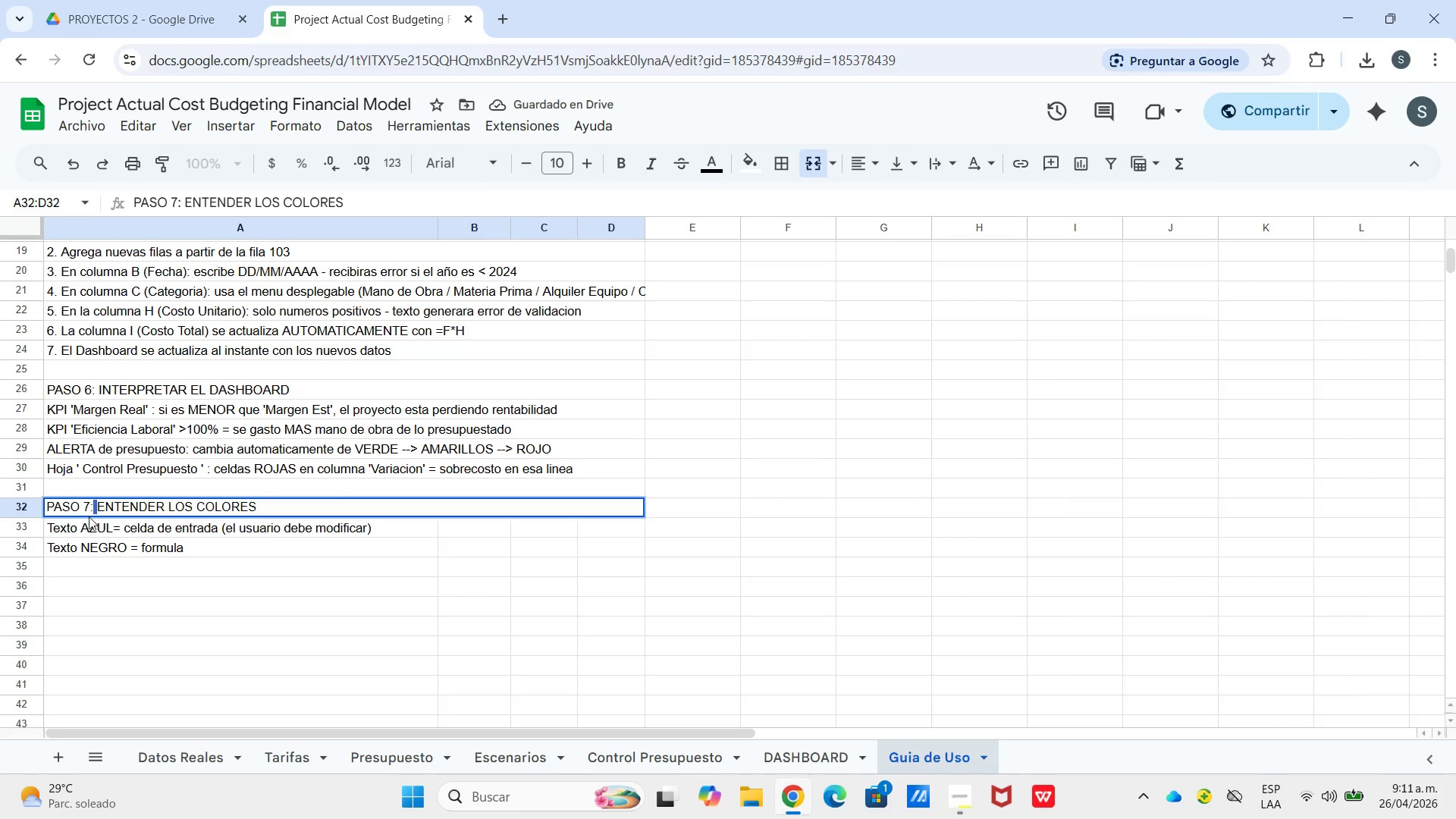 
left_click([89, 516])
 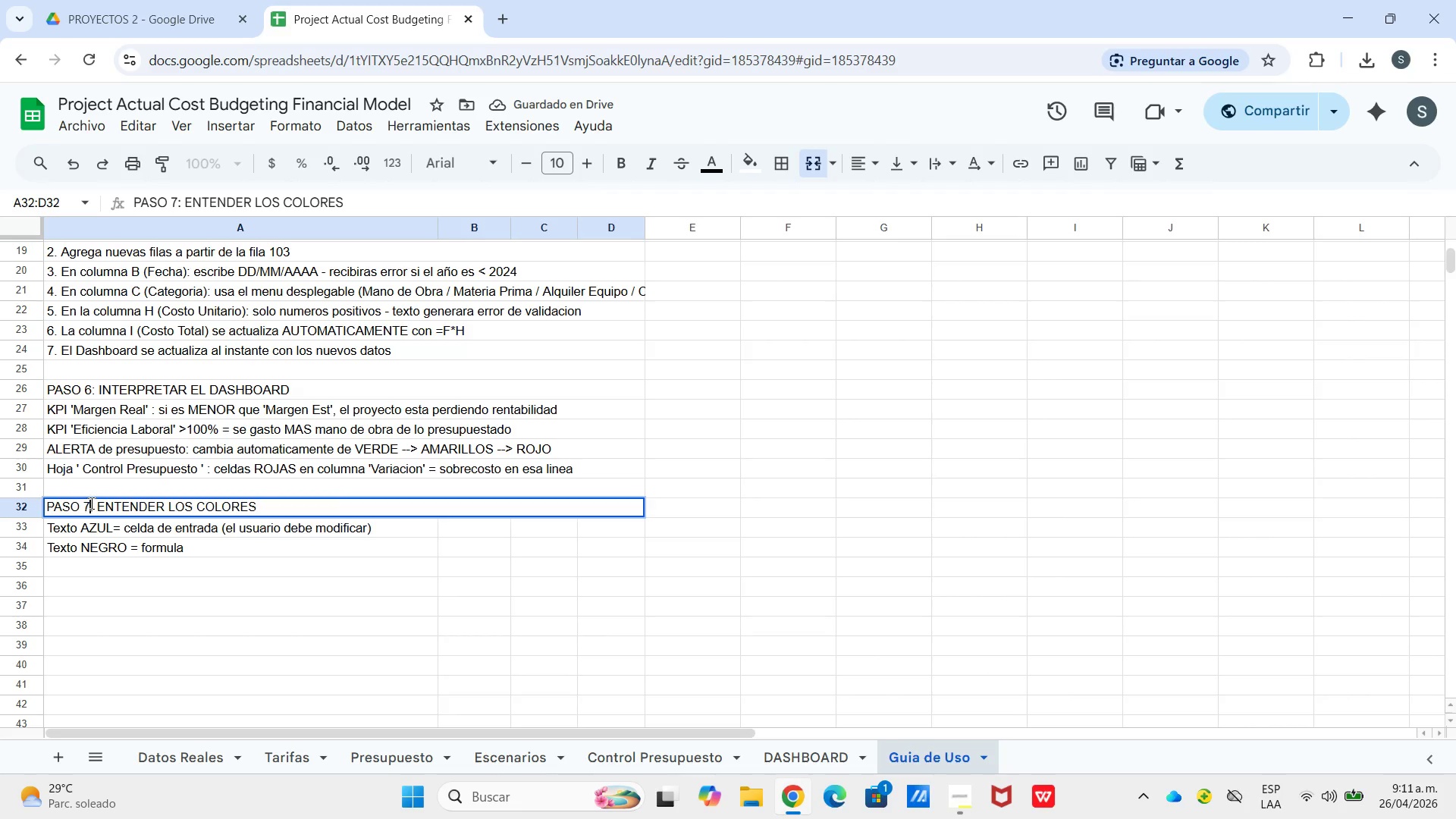 
left_click_drag(start_coordinate=[89, 503], to_coordinate=[93, 507])
 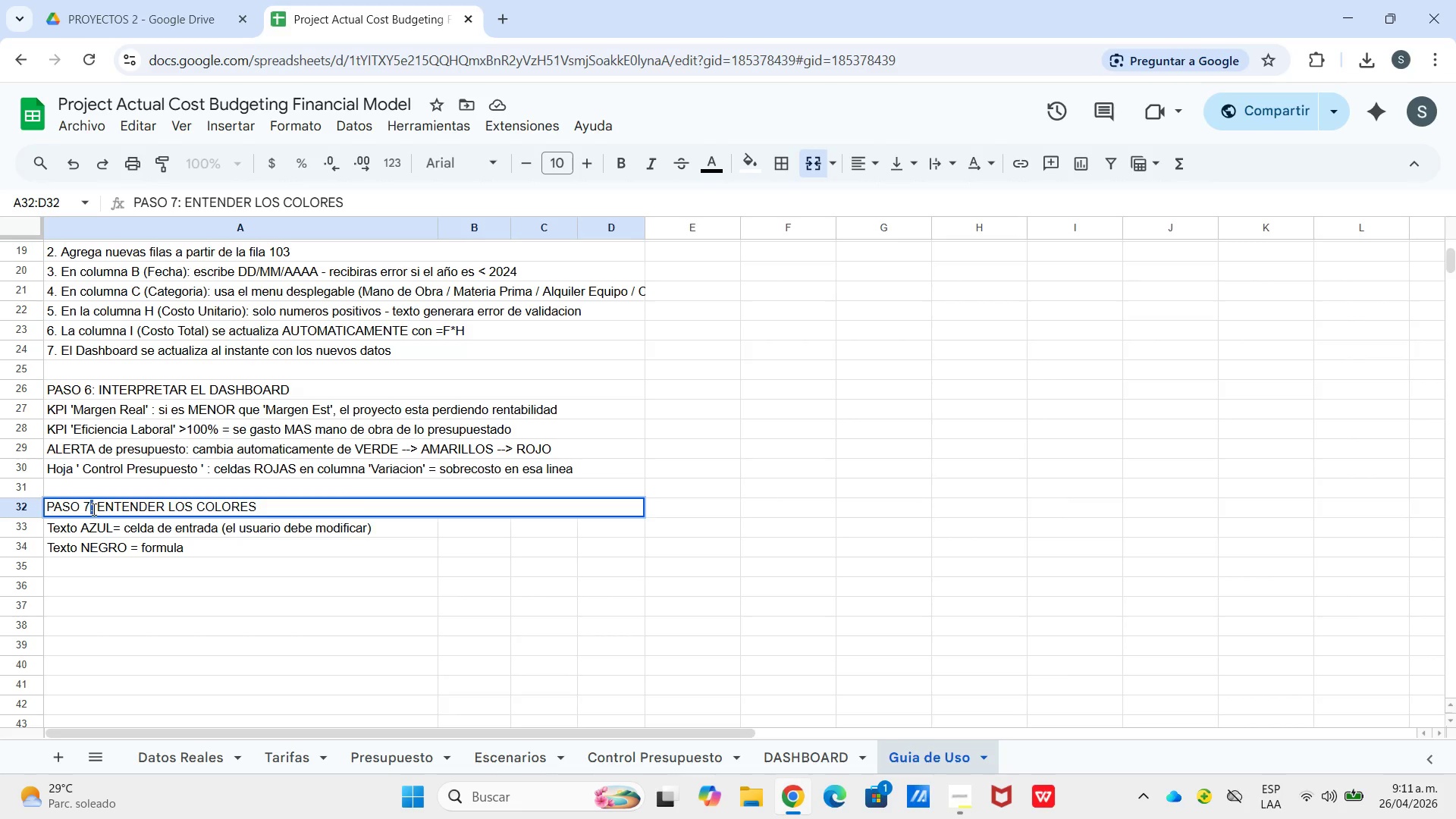 
left_click([89, 508])
 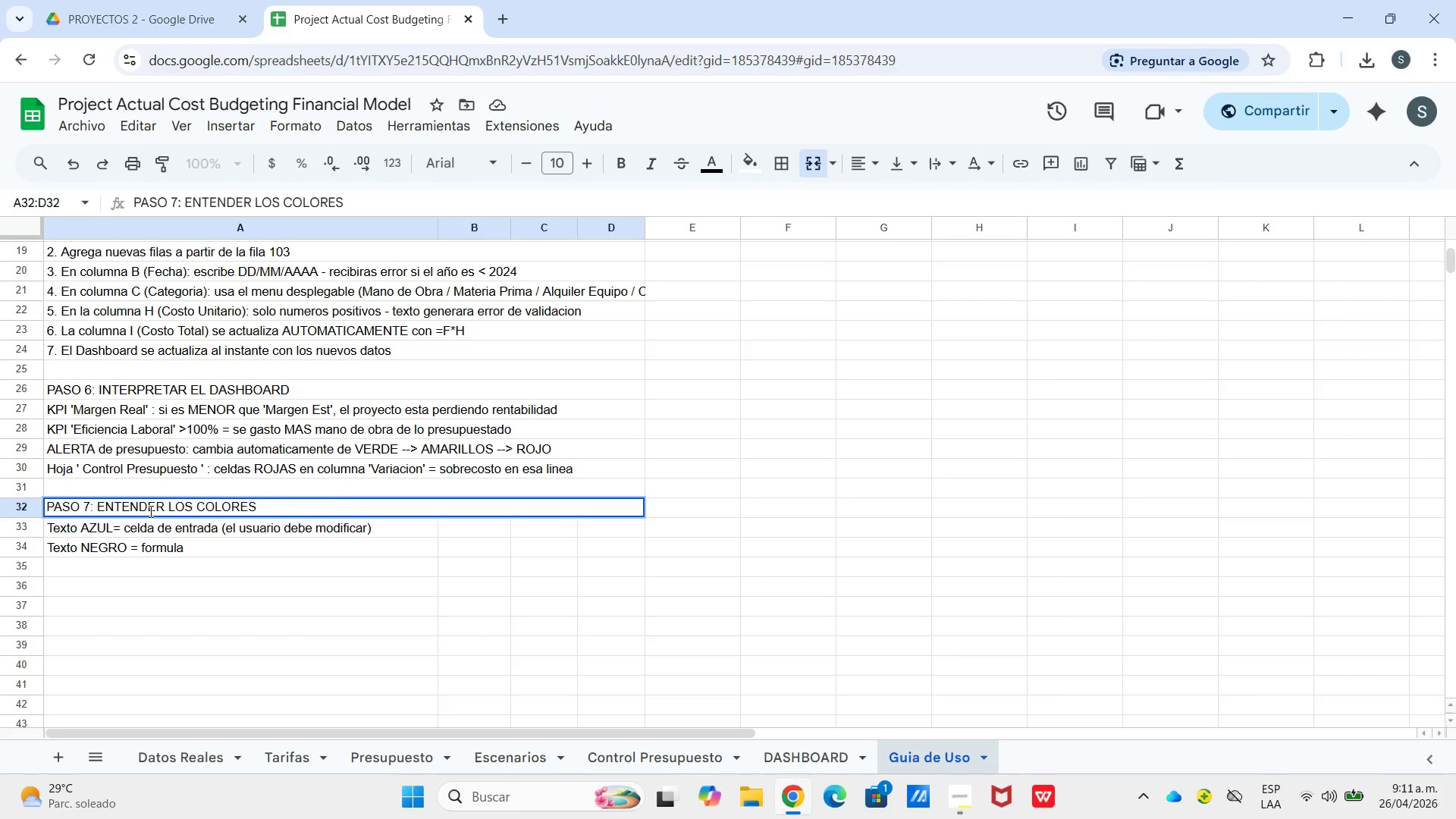 
key(Backspace)
 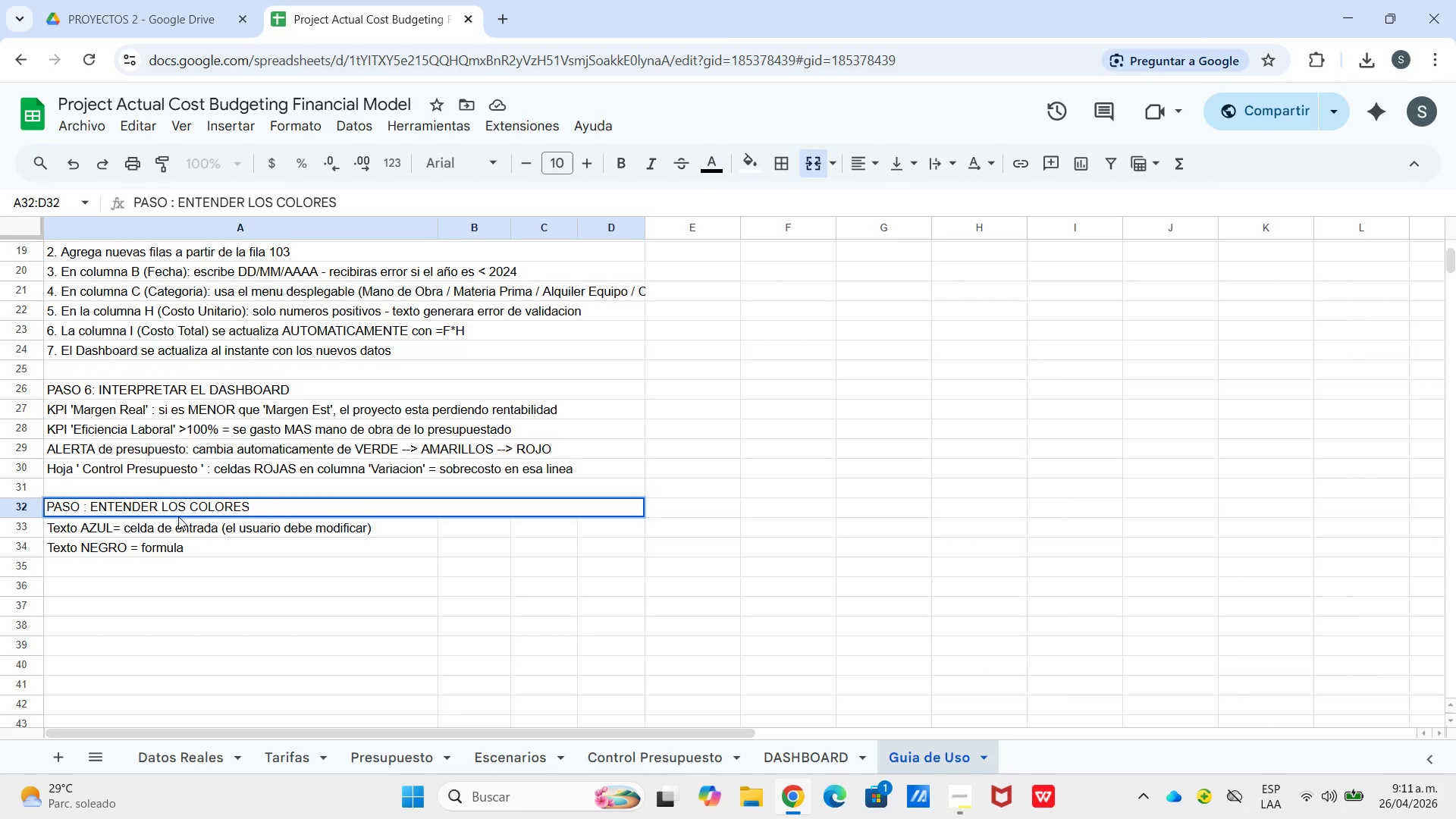 
key(Numpad8)
 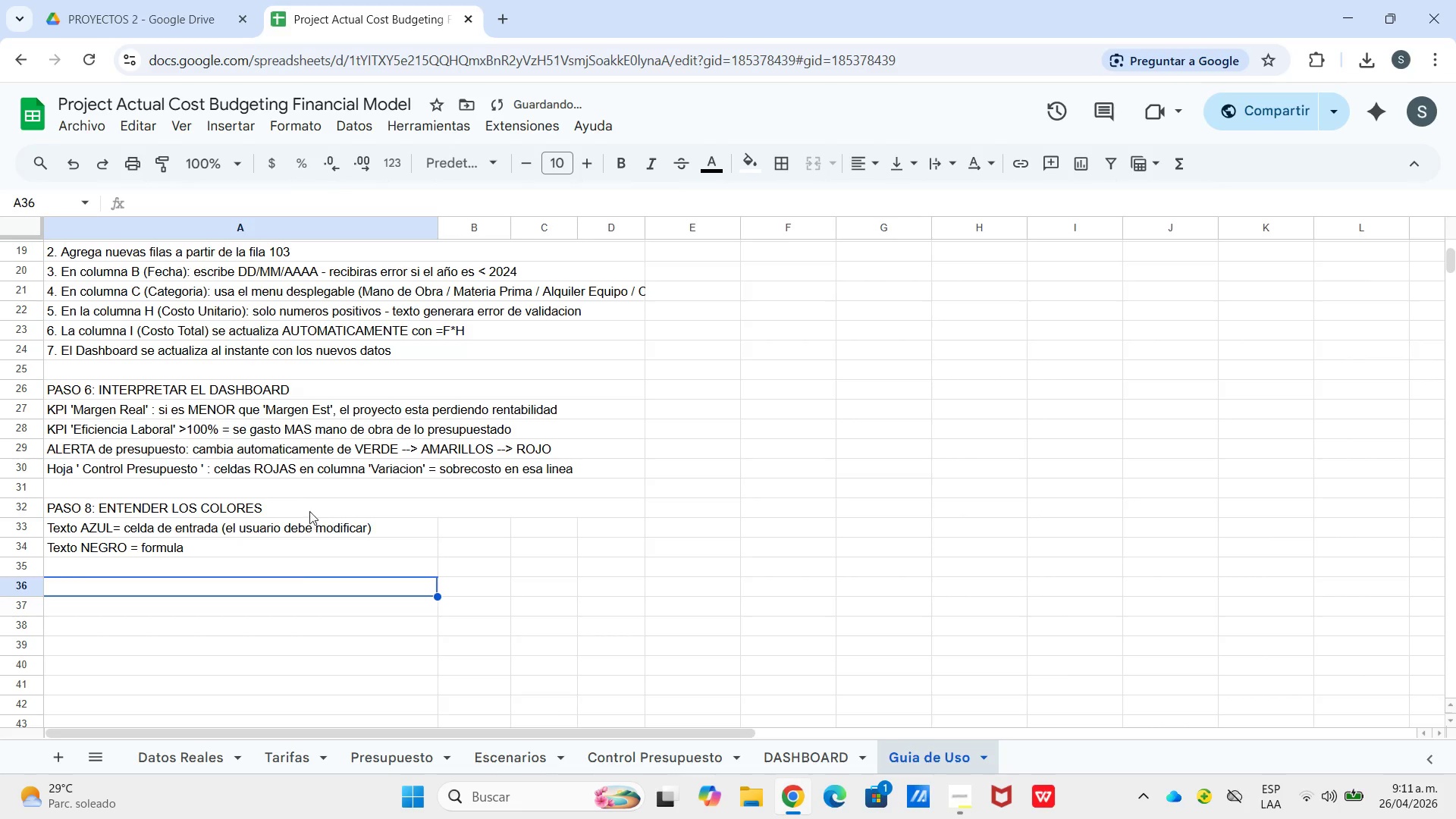 
left_click_drag(start_coordinate=[309, 506], to_coordinate=[340, 560])
 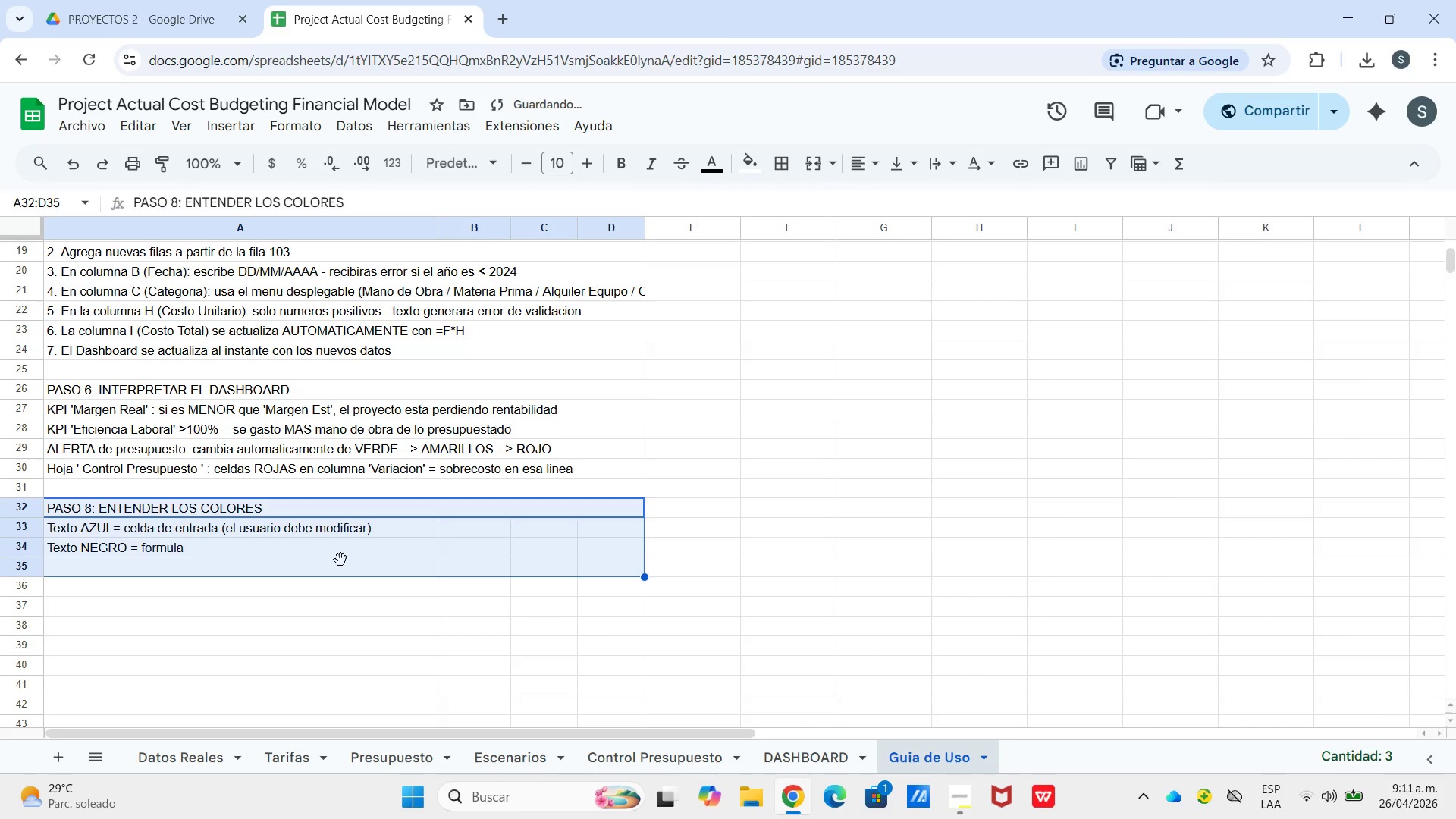 
left_click([340, 560])
 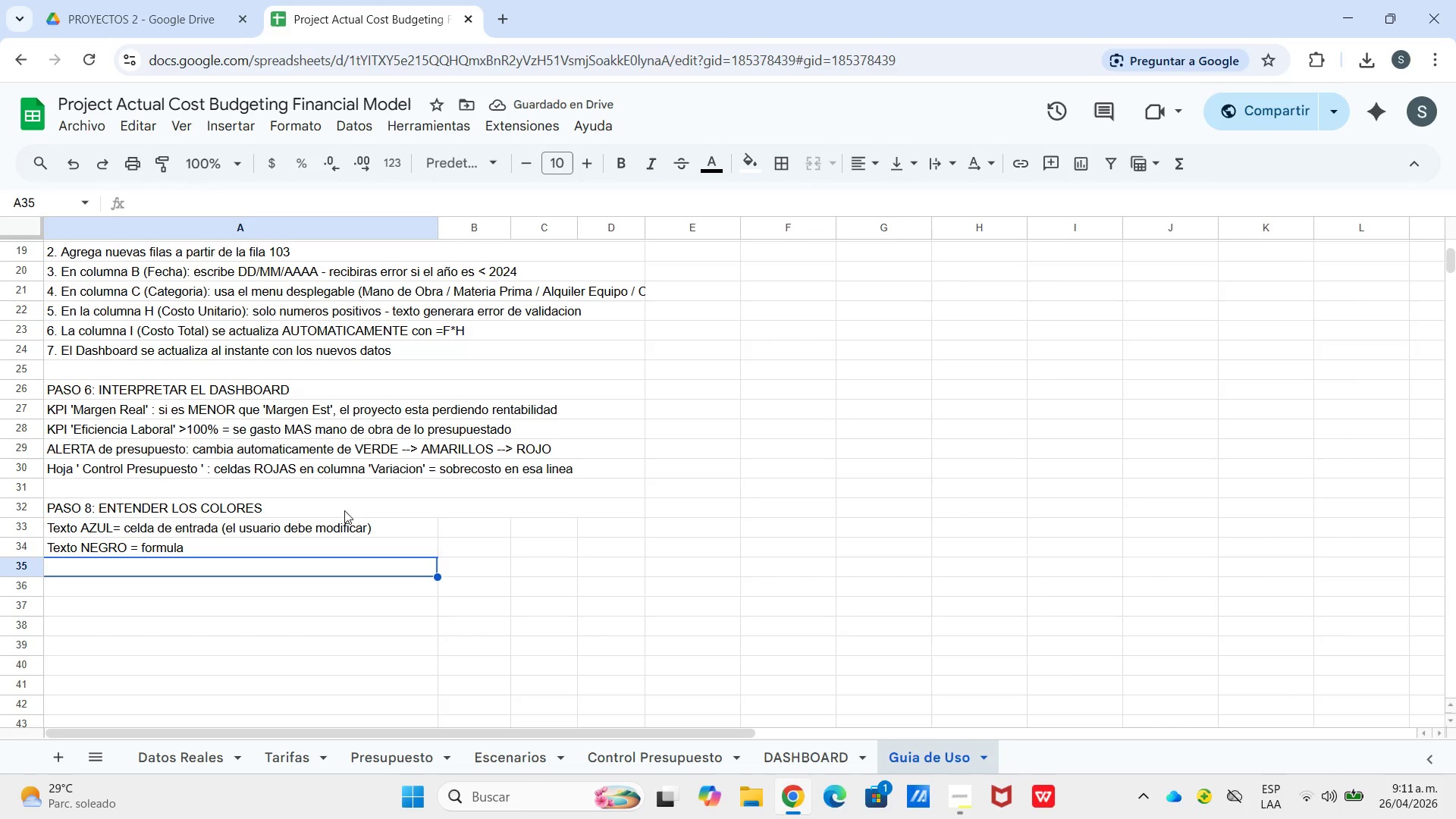 
left_click_drag(start_coordinate=[347, 504], to_coordinate=[372, 560])
 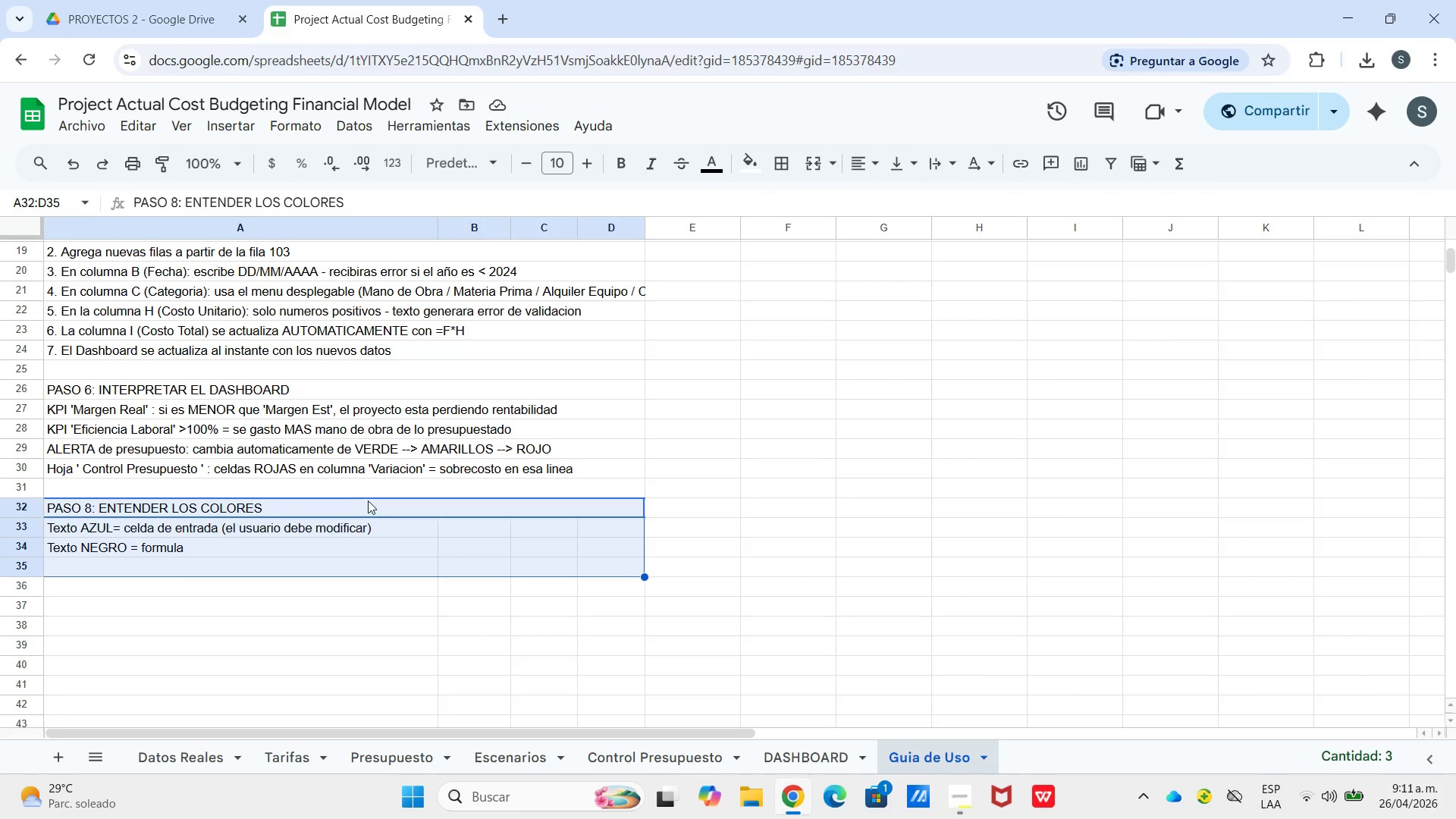 
left_click_drag(start_coordinate=[368, 500], to_coordinate=[352, 663])
 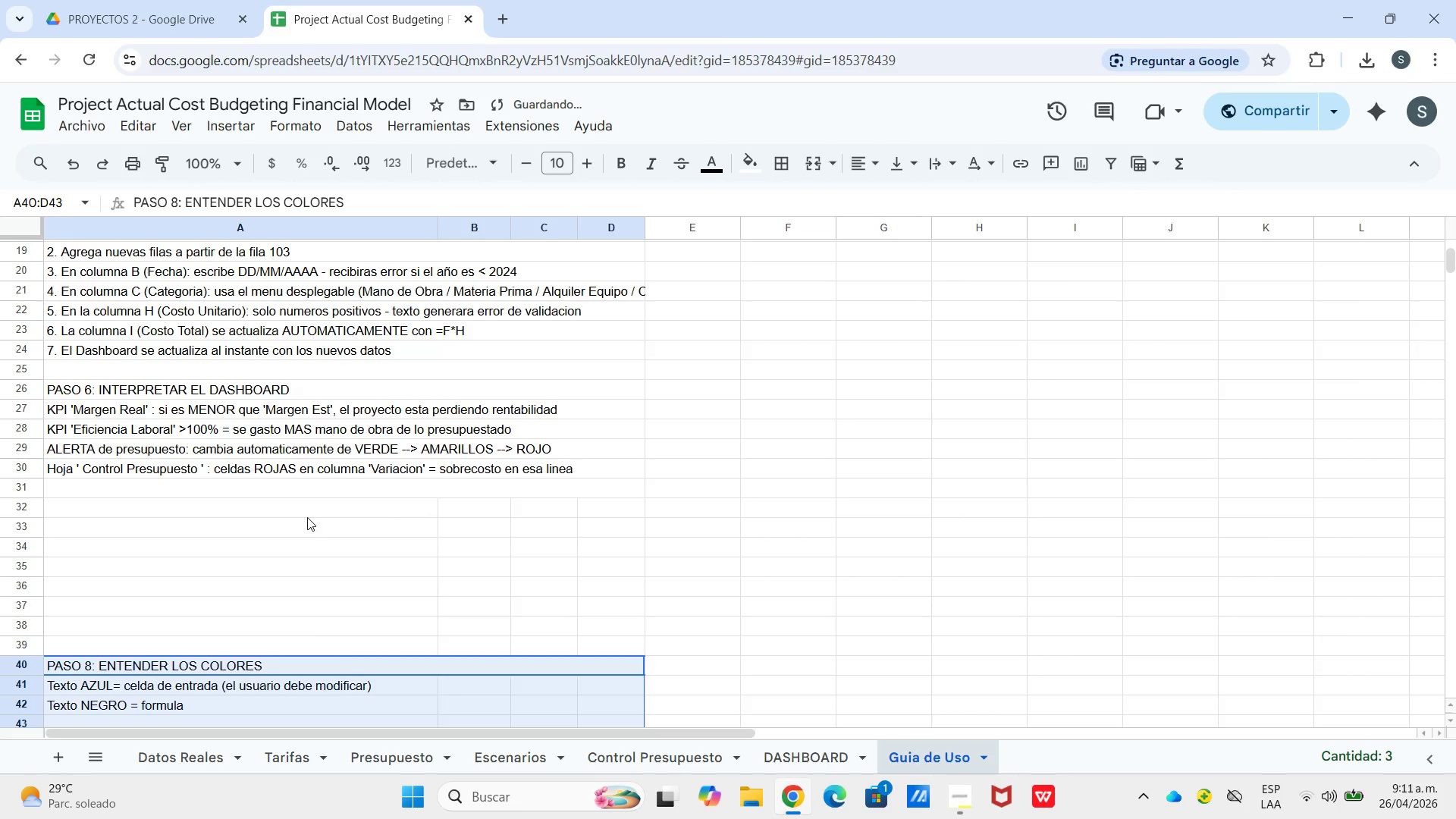 
left_click([307, 517])
 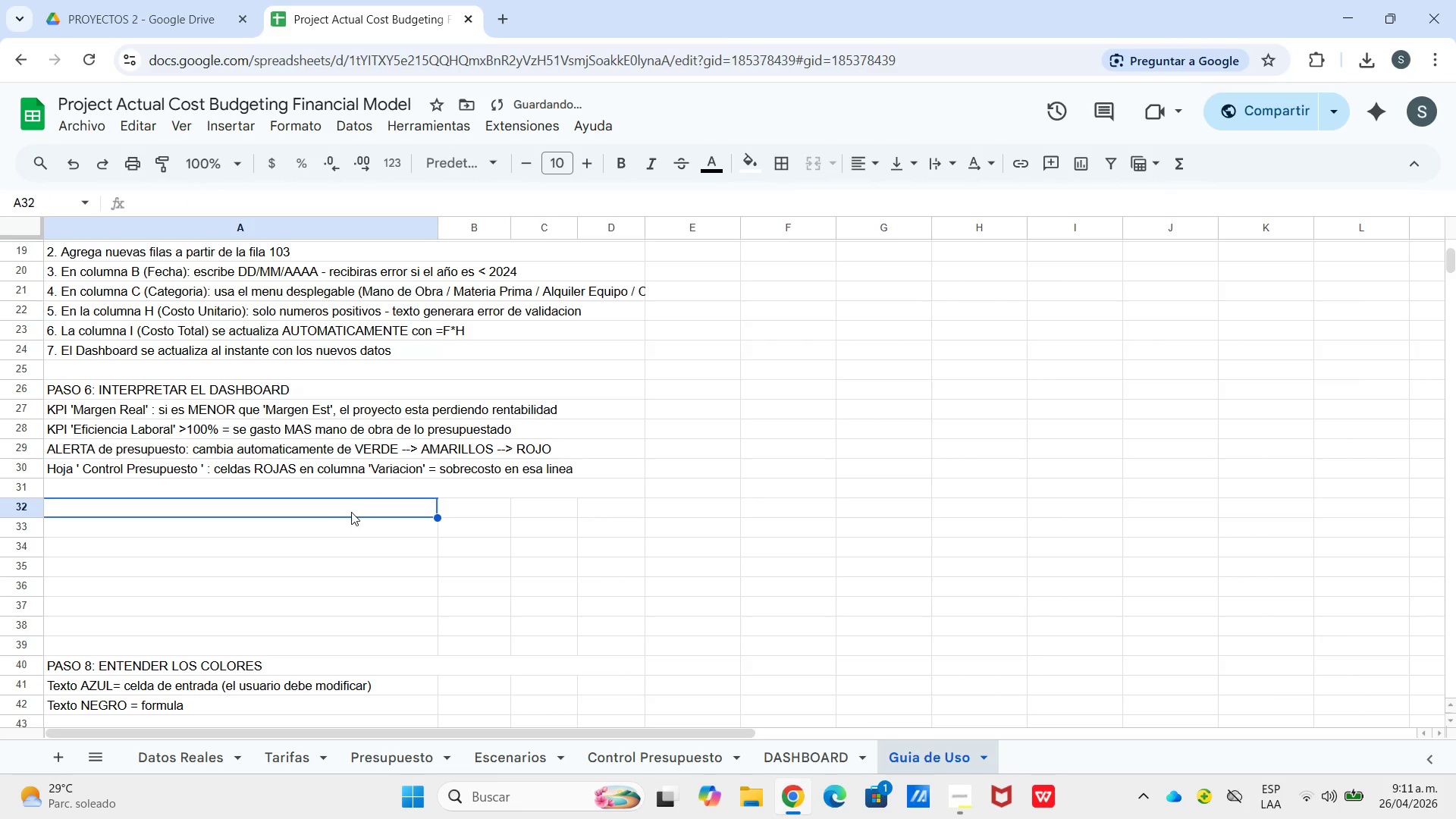 
left_click_drag(start_coordinate=[348, 516], to_coordinate=[395, 519])
 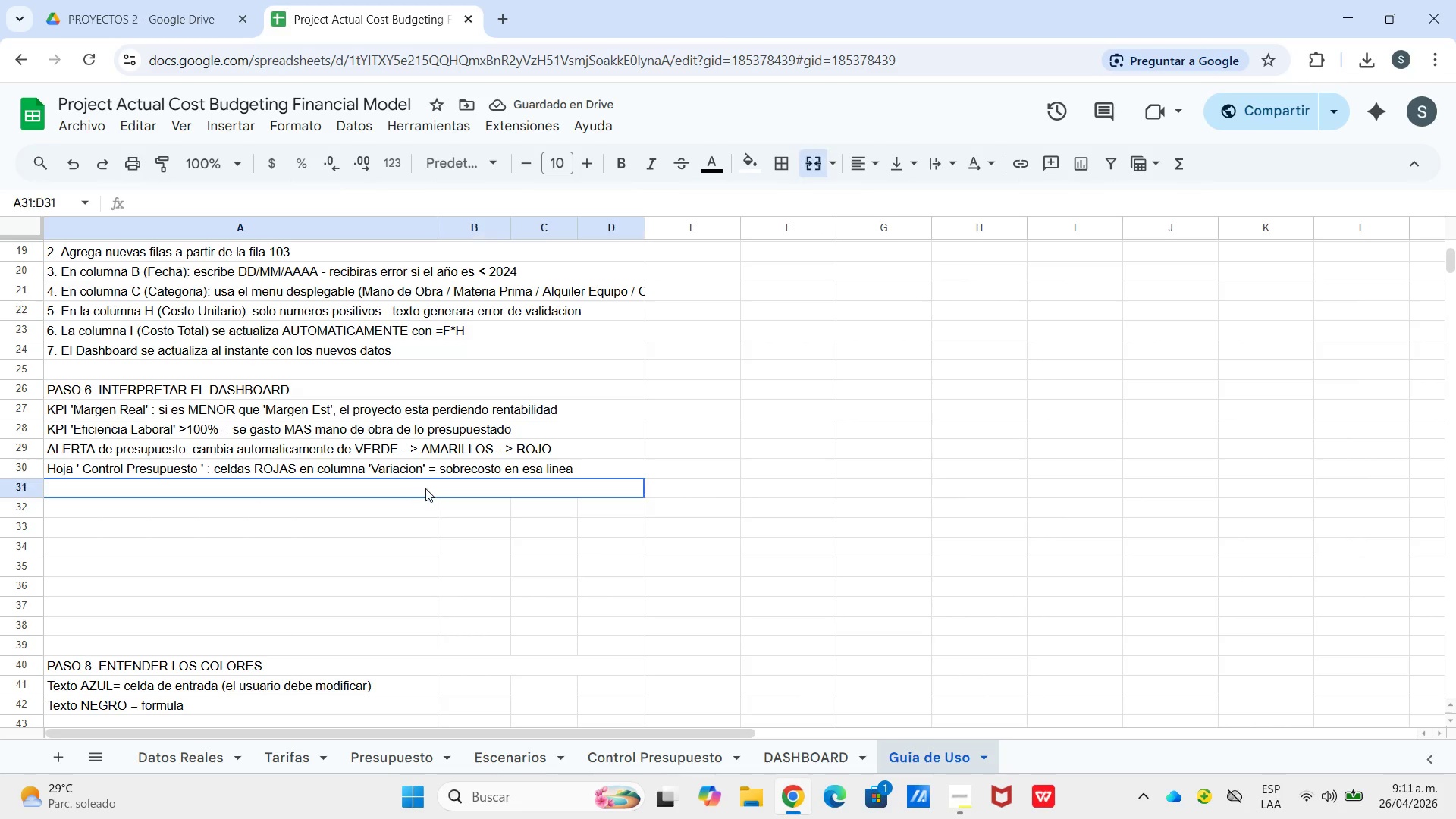 
left_click_drag(start_coordinate=[425, 488], to_coordinate=[529, 567])
 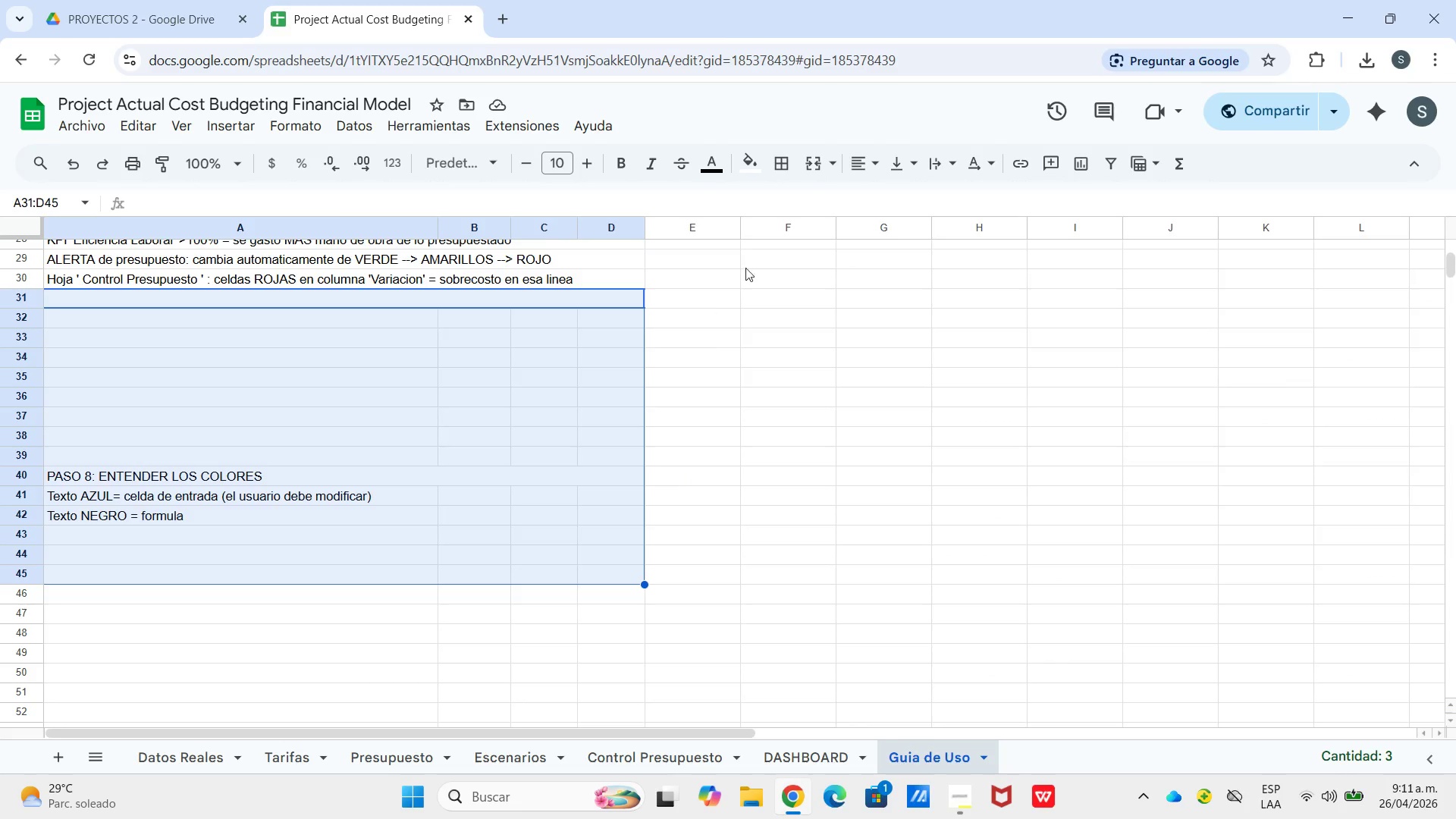 
scroll: coordinate [569, 706], scroll_direction: down, amount: 2.0
 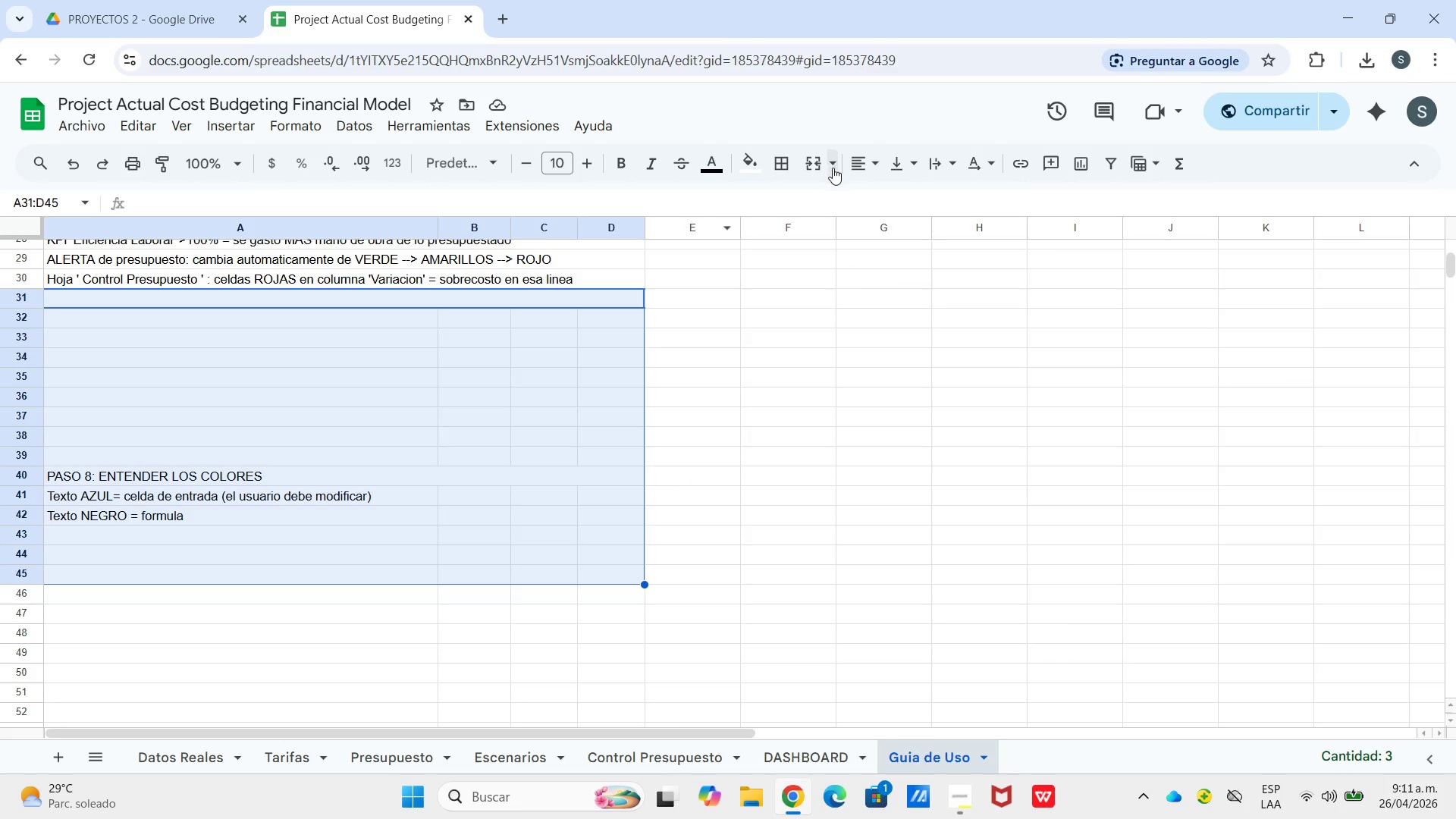 
double_click([849, 416])
 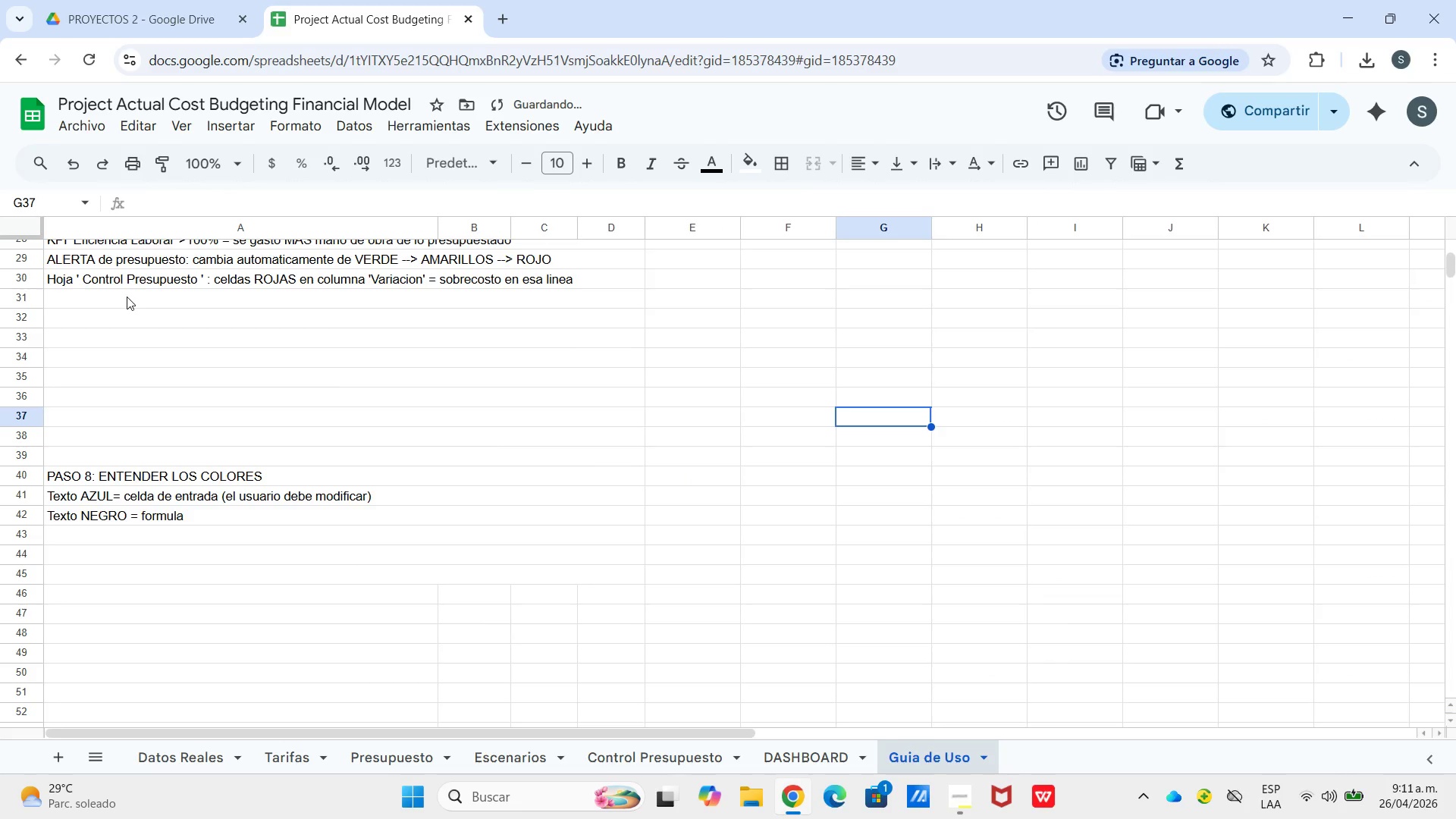 
left_click([128, 298])
 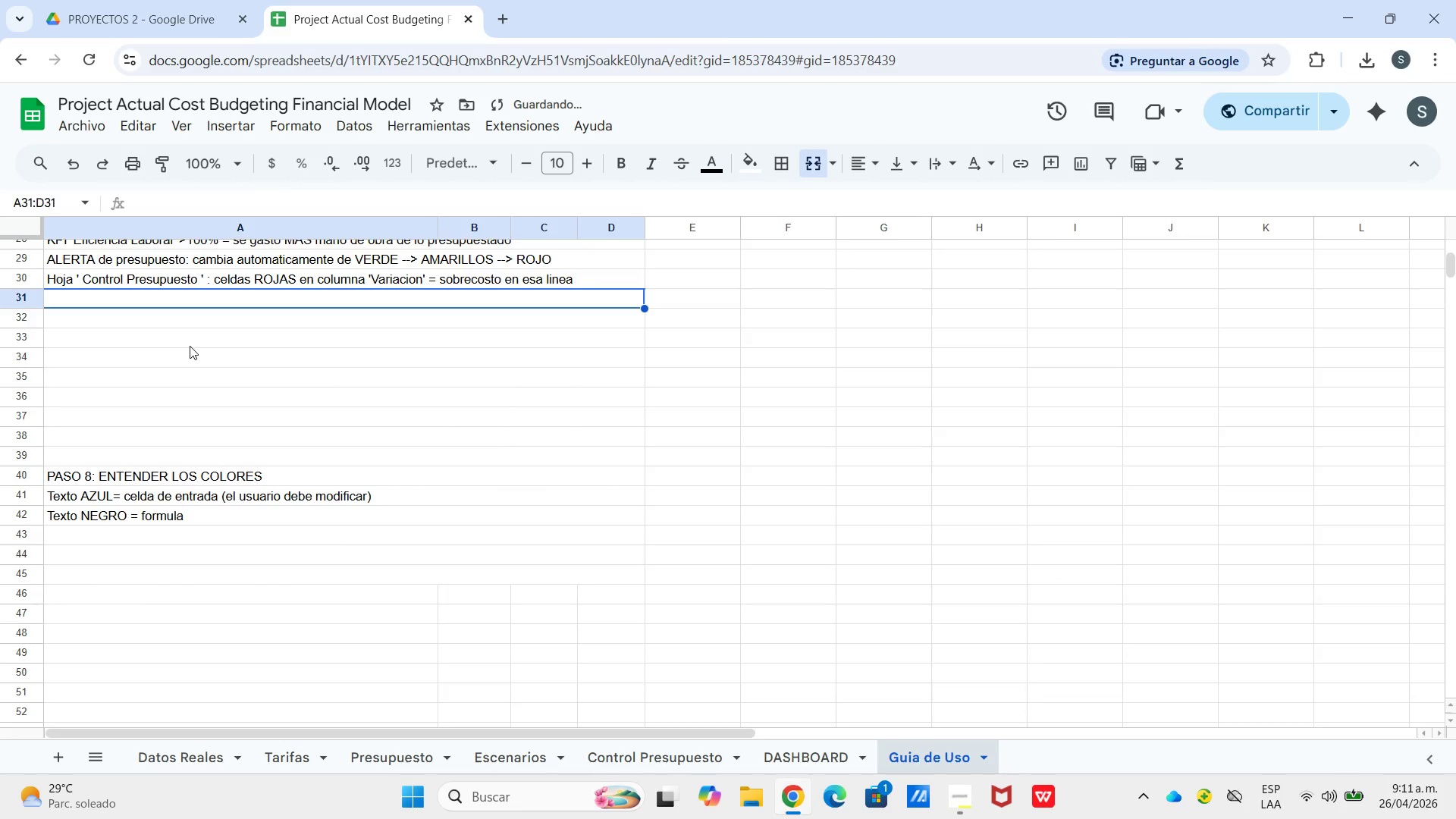 
scroll: coordinate [190, 346], scroll_direction: up, amount: 1.0
 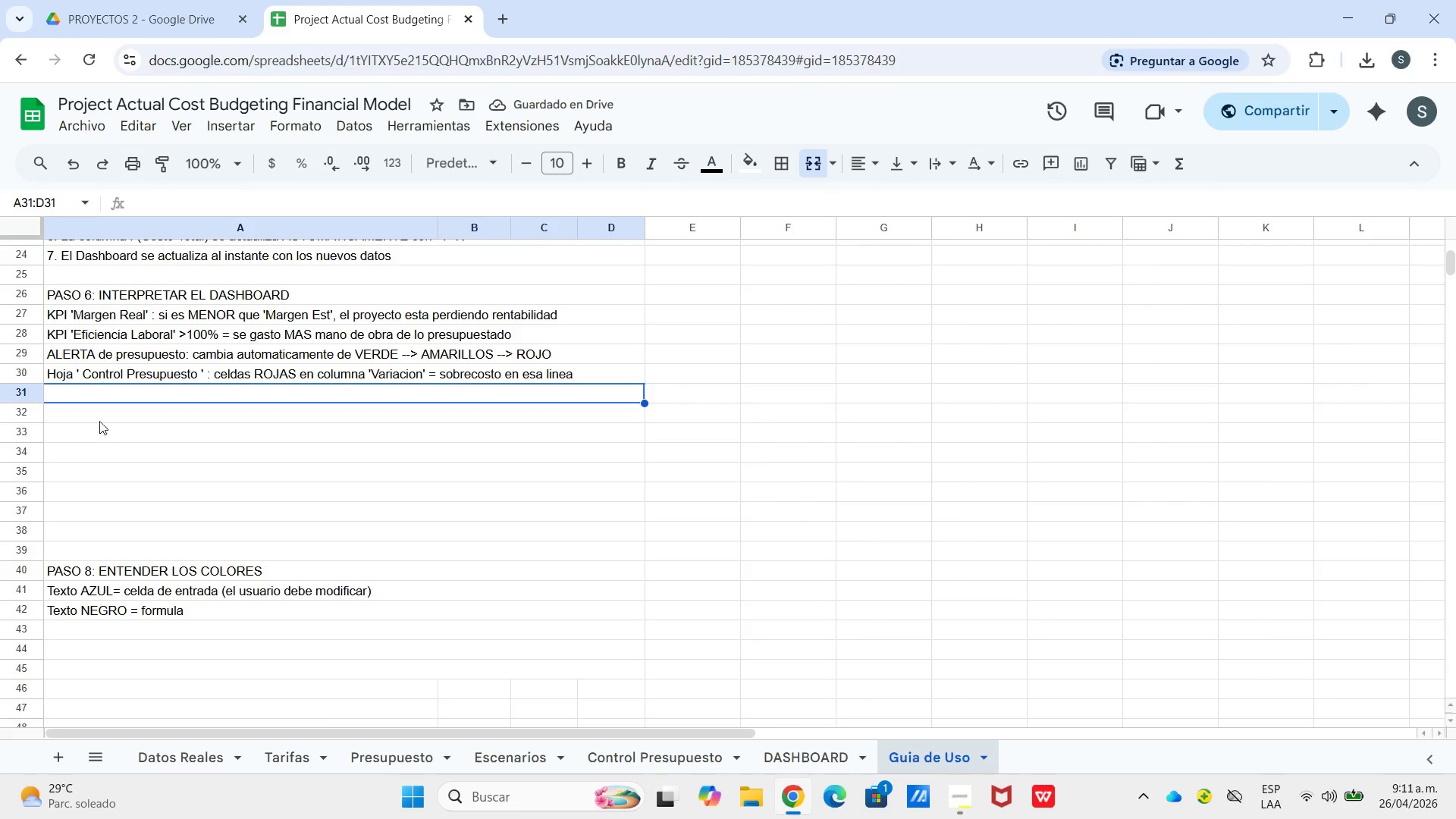 
left_click([99, 417])
 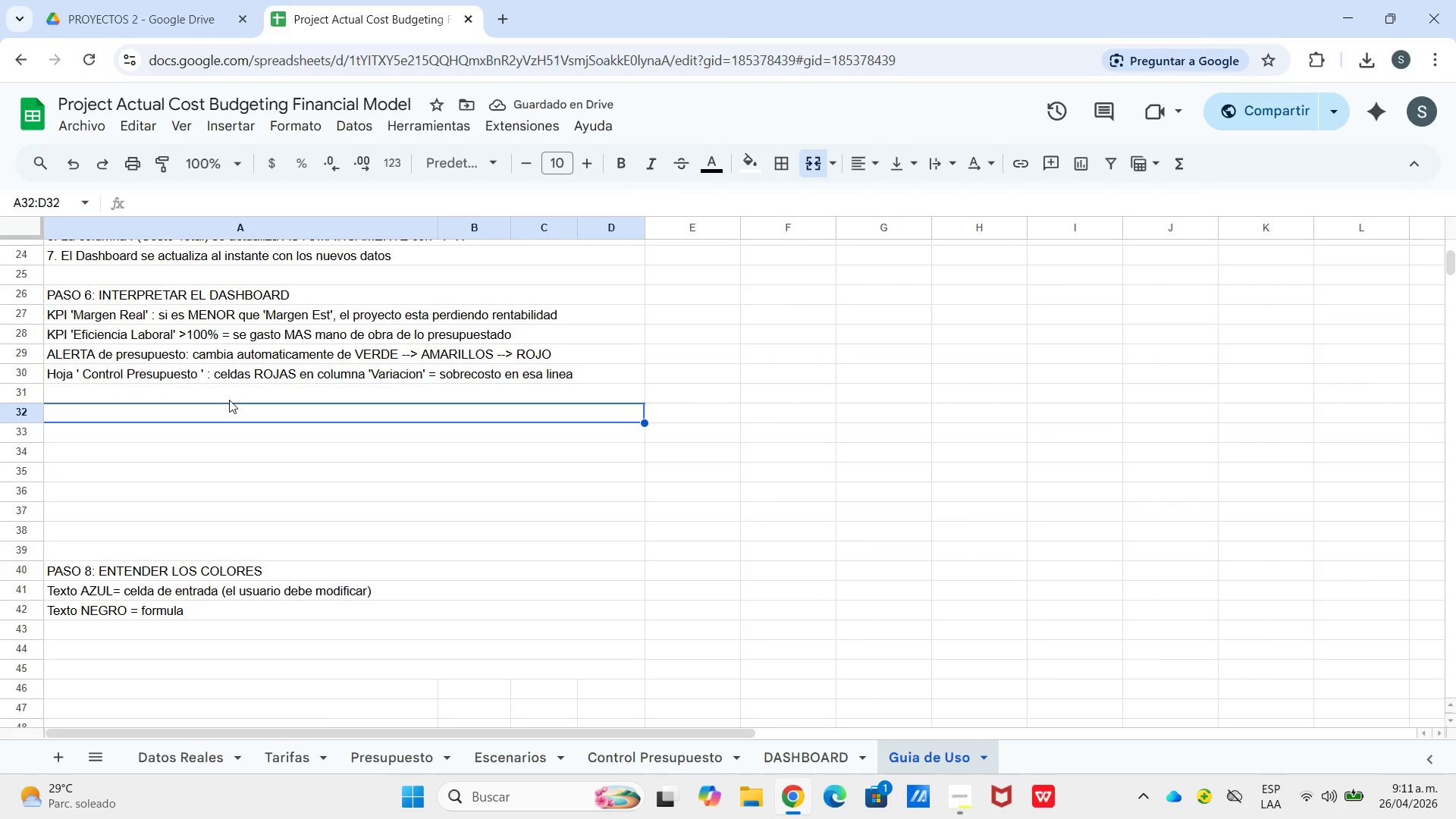 
type(PASO 7)
 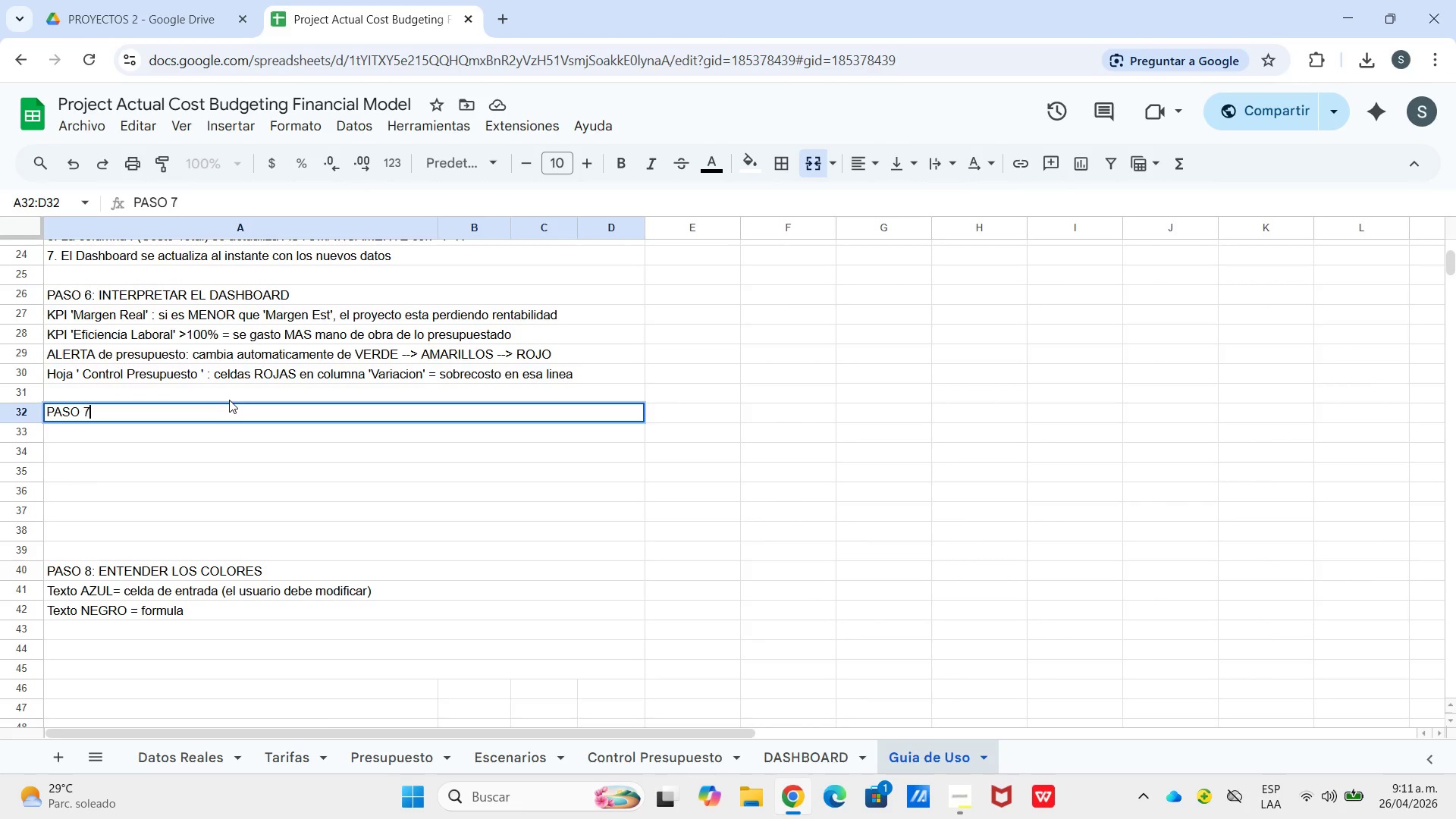 
type(> MODIFICAR ESPECIFACIONES DEL PROYECTO)
 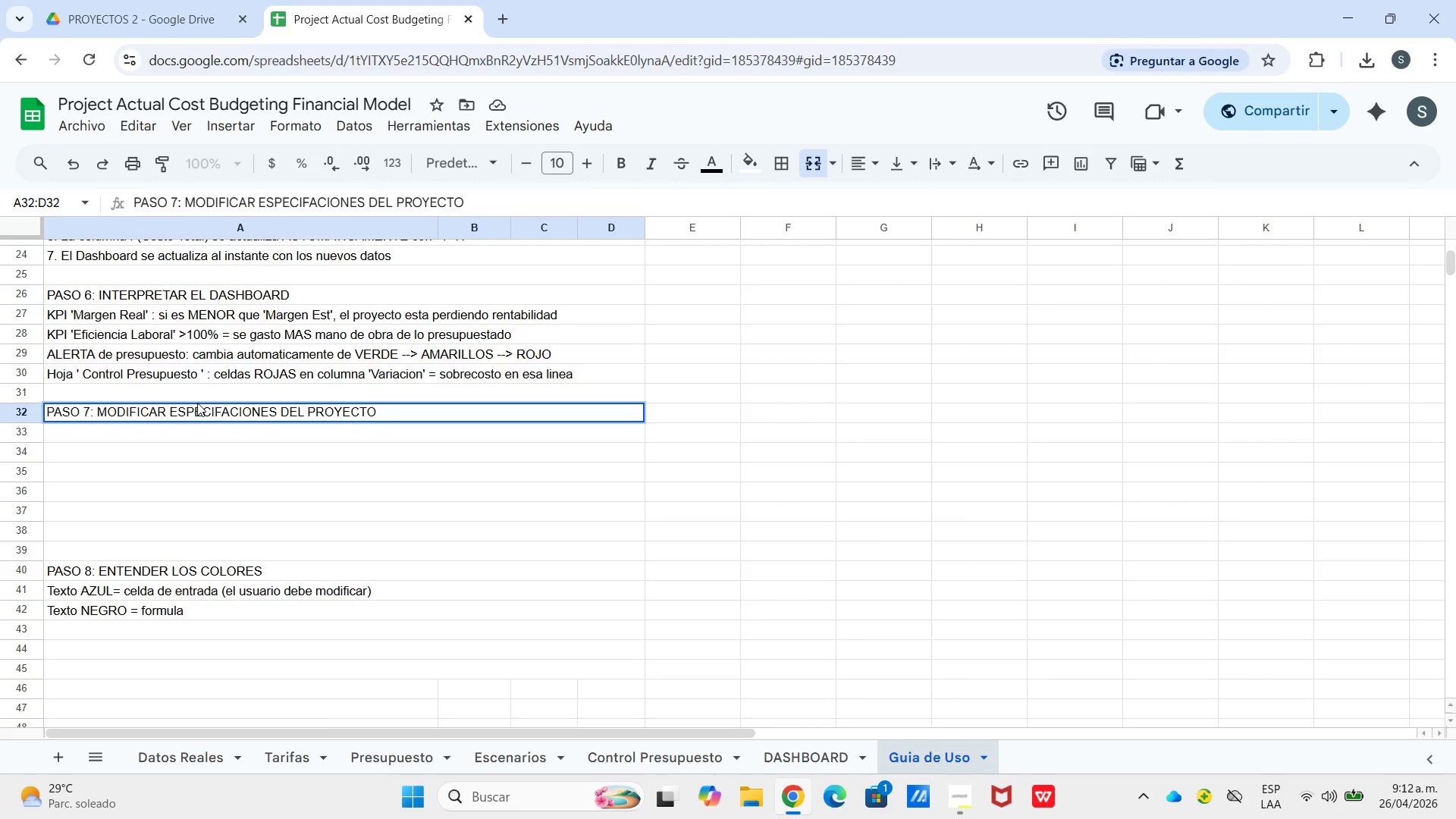 
key(Enter)
 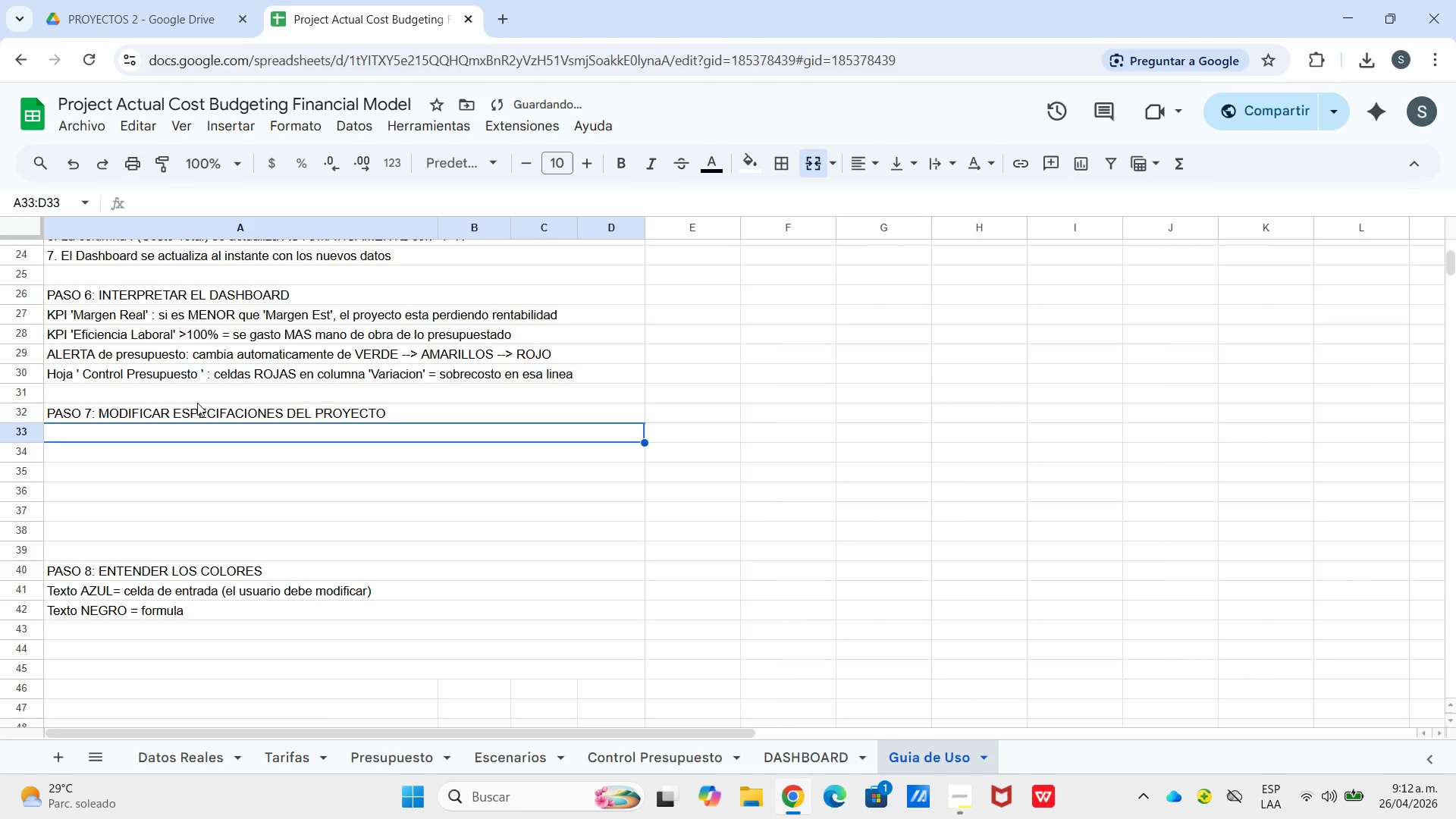 
type(Ve a la hoja [Prsupuesto[ --[Break] celdas B5>b12)
key(Backspace)
key(Backspace)
key(Backspace)
type(B2 *fodo)
key(Backspace)
key(Backspace)
type(ndo azul claro()
 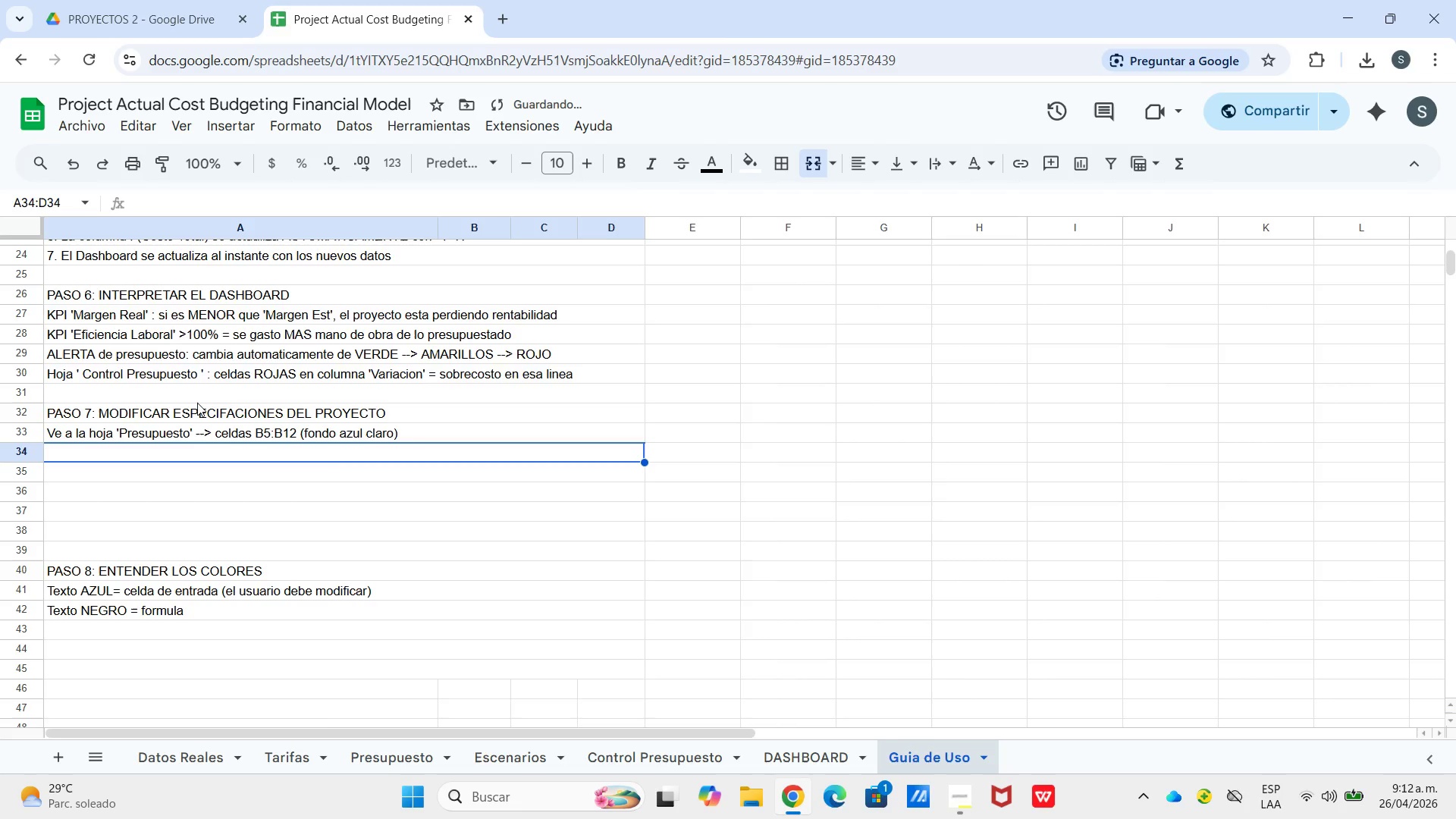 
 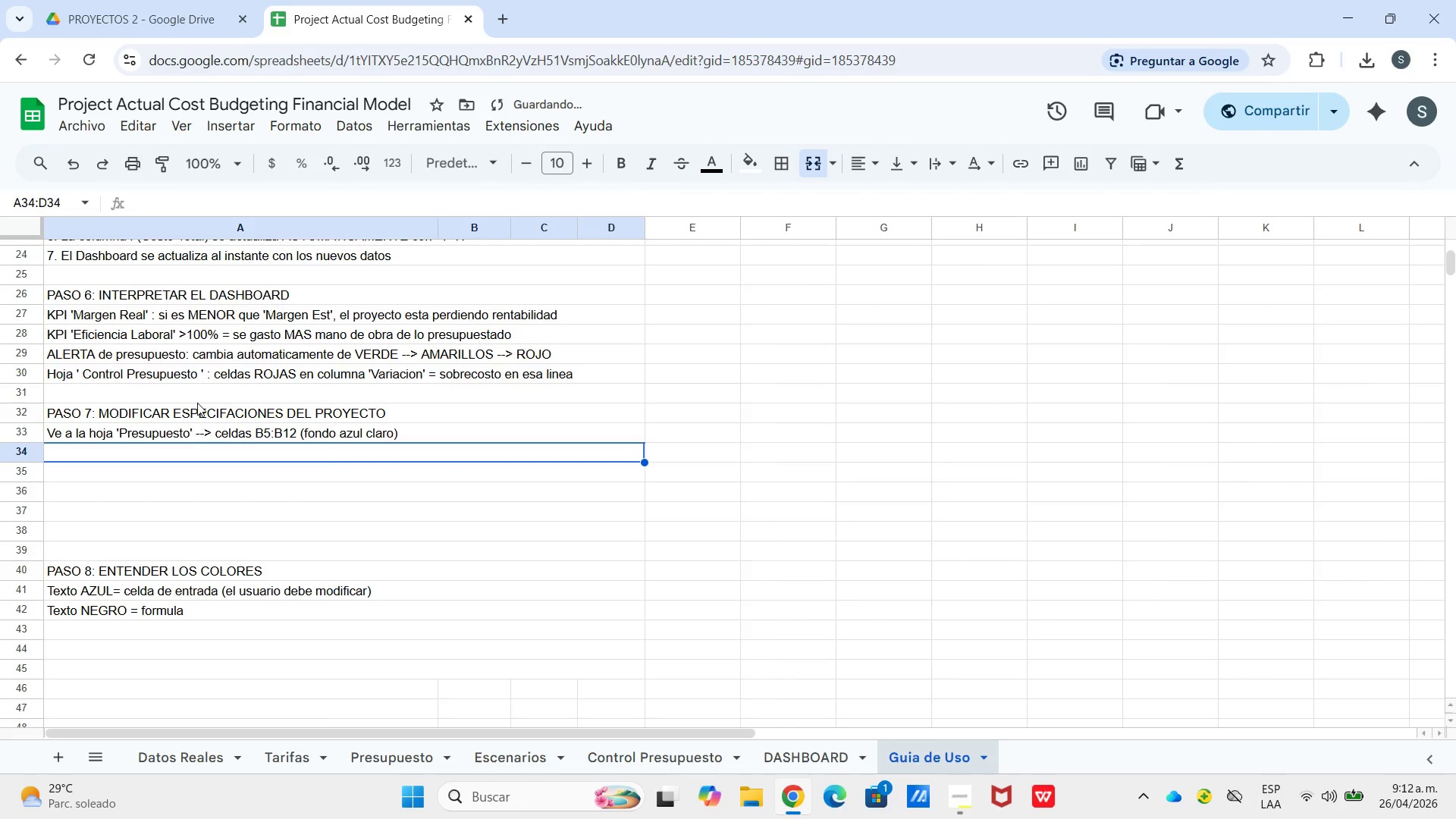 
key(Enter)
 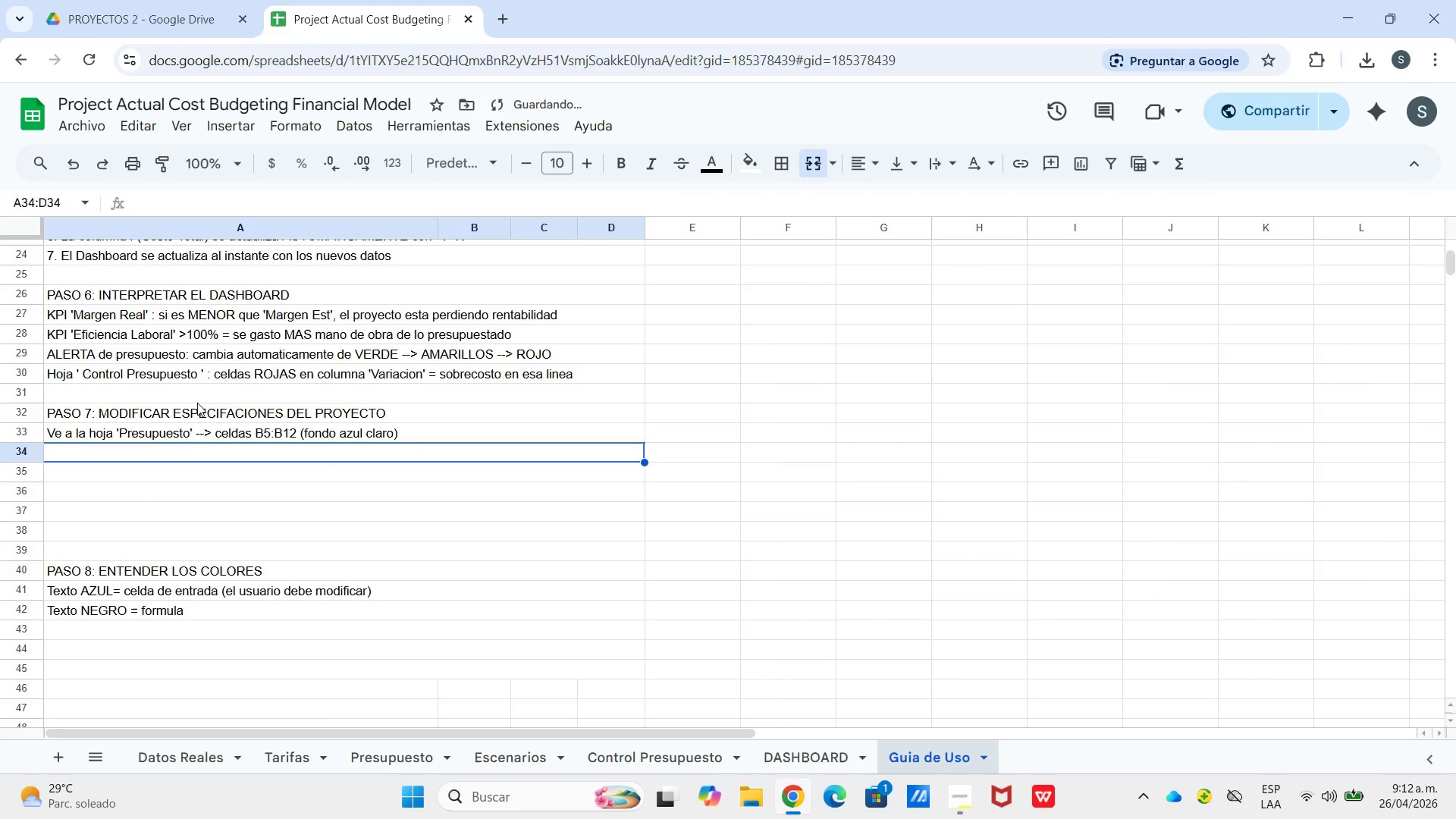 
type(Cambia el nombre, cliente, fechas, metros lineales, toneladas, accesorios o margen objer)
key(Backspace)
type(tivo)
 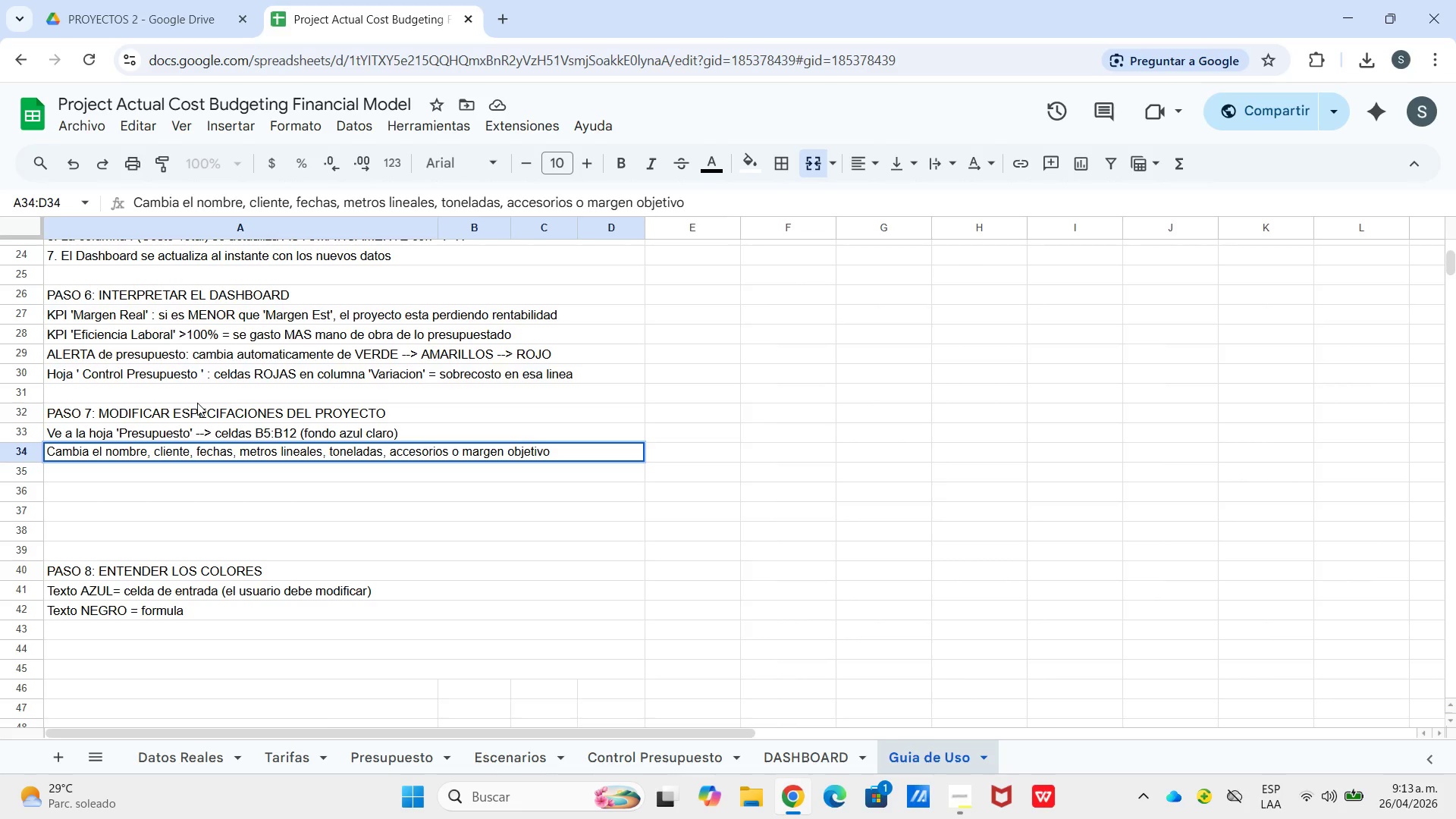 
key(Enter)
 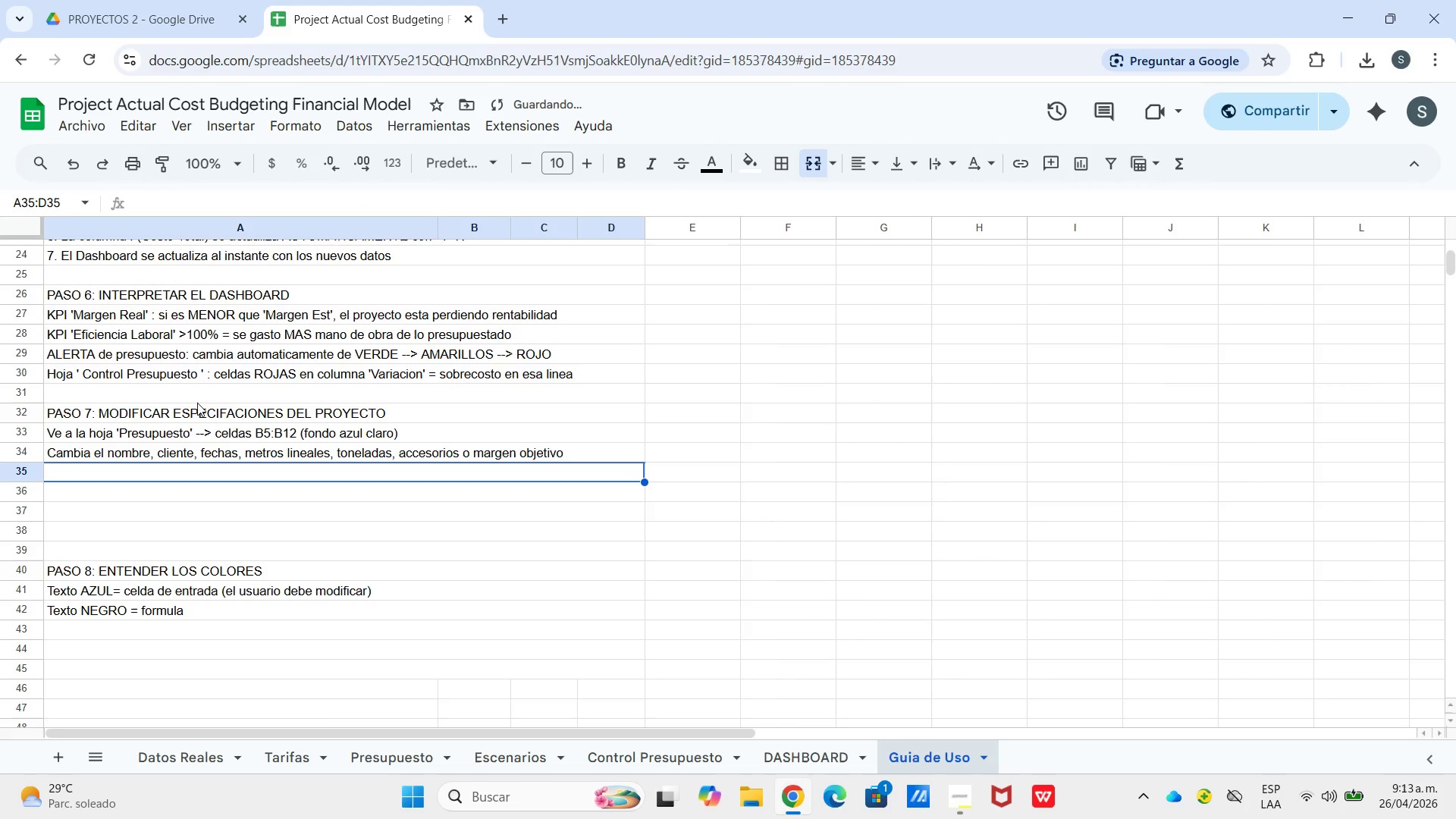 
type(Todo el presupuesto se recalcula automaticamente)
 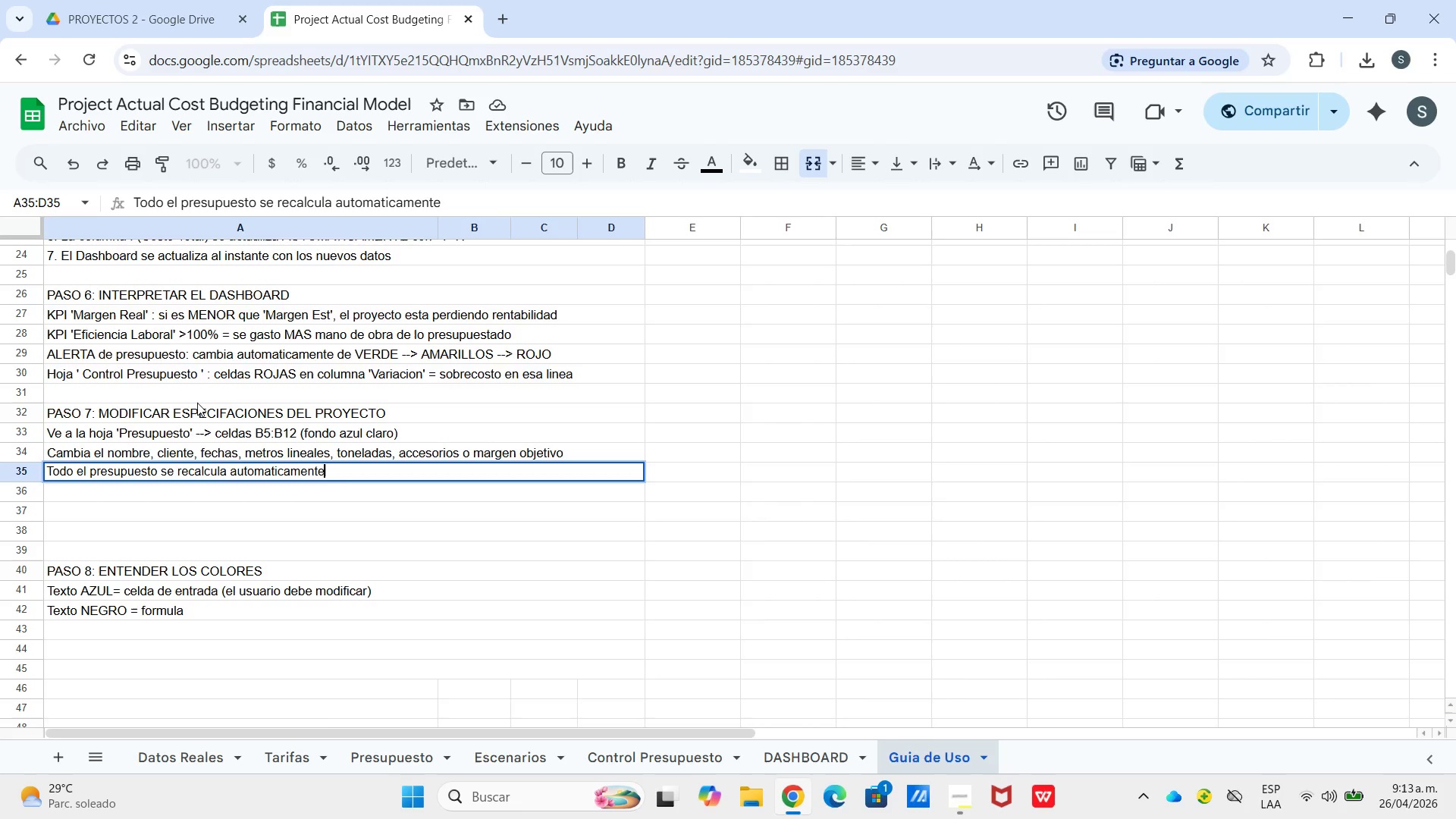 
key(Enter)
 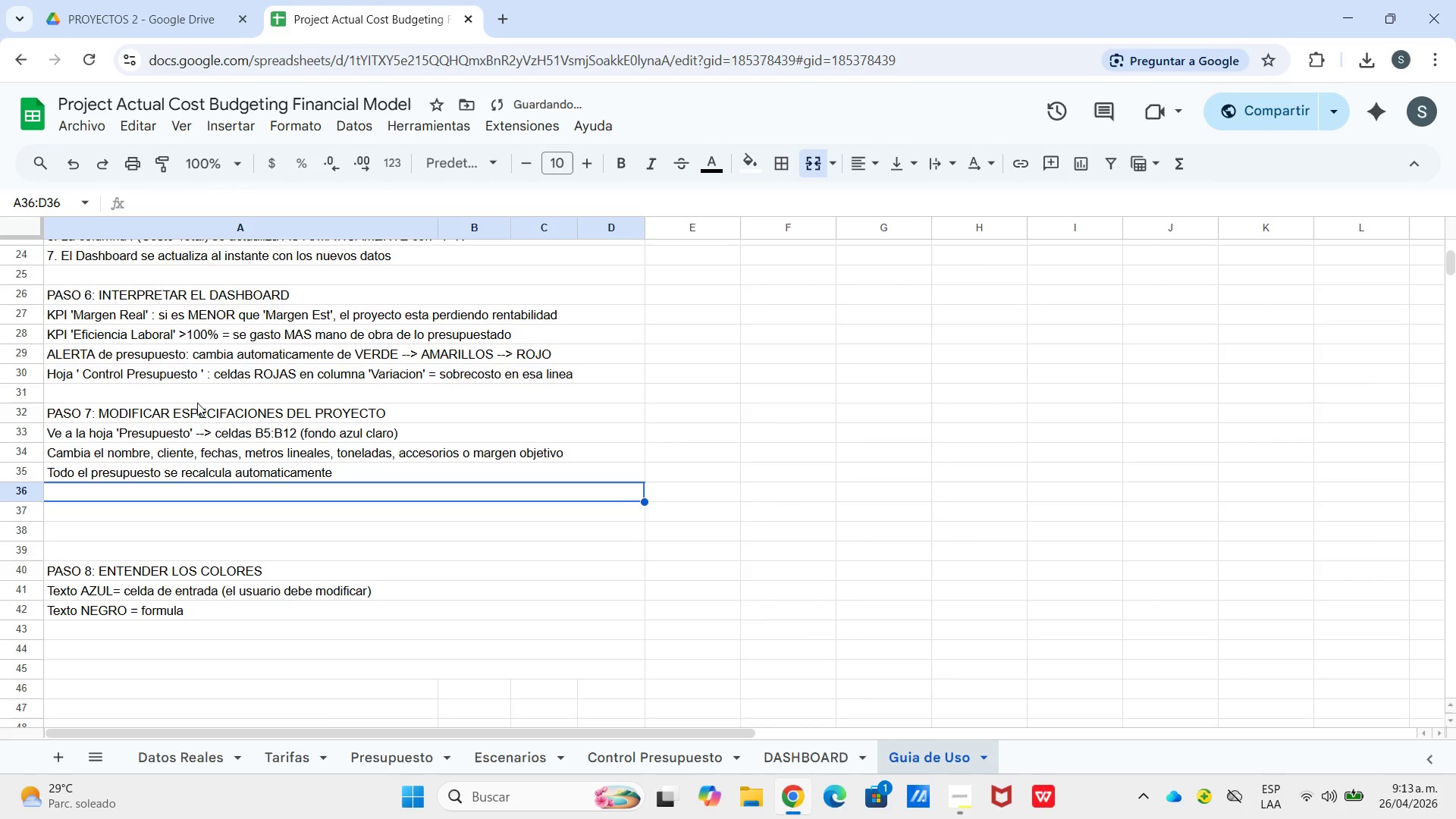 
type(IMPORTANTE> B12 ) margen objetivo *escribe 0.22 para 22%, 0.25 para 25% )
key(Backspace)
type(, etc. ()
 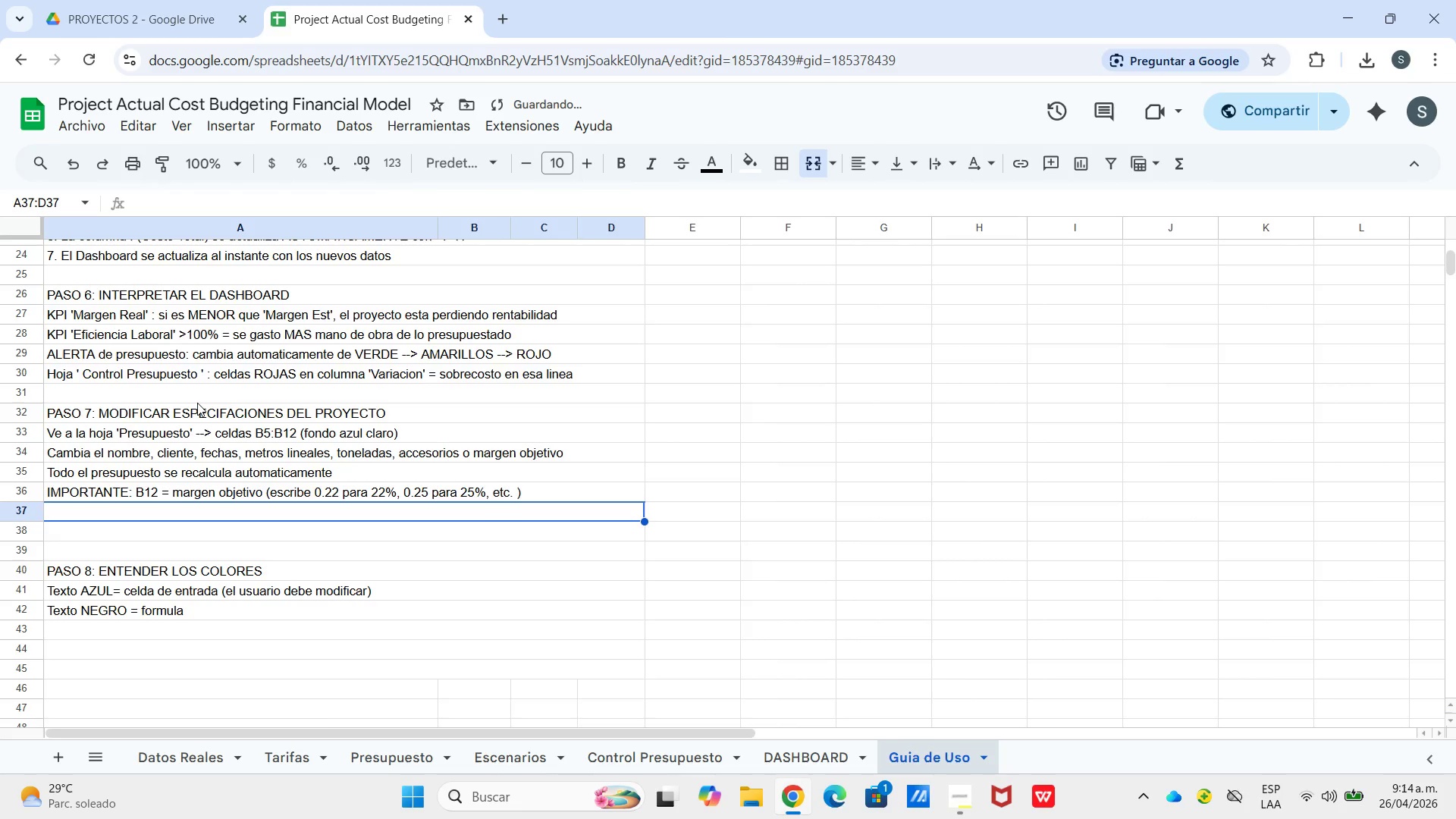 
 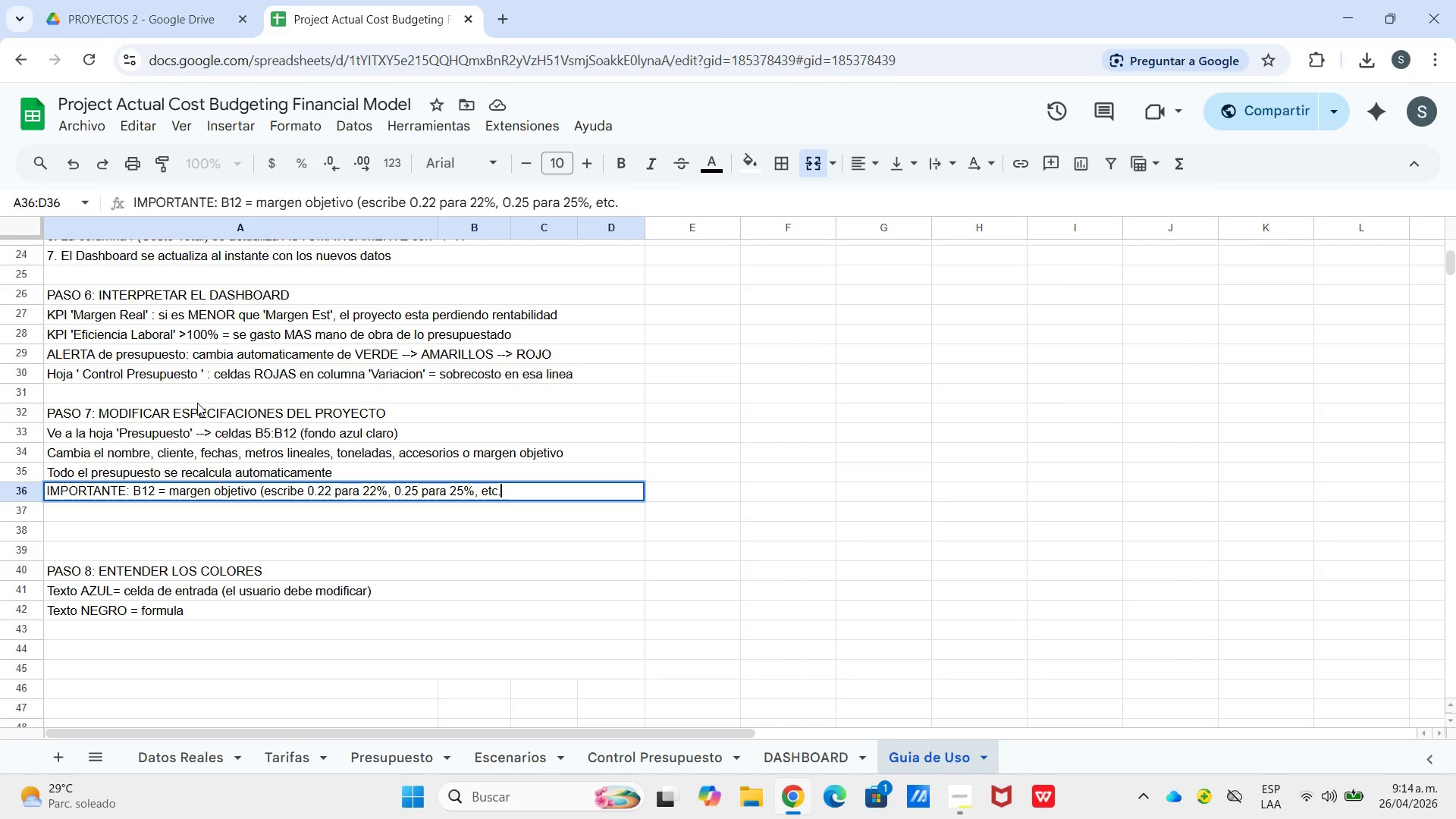 
key(Enter)
 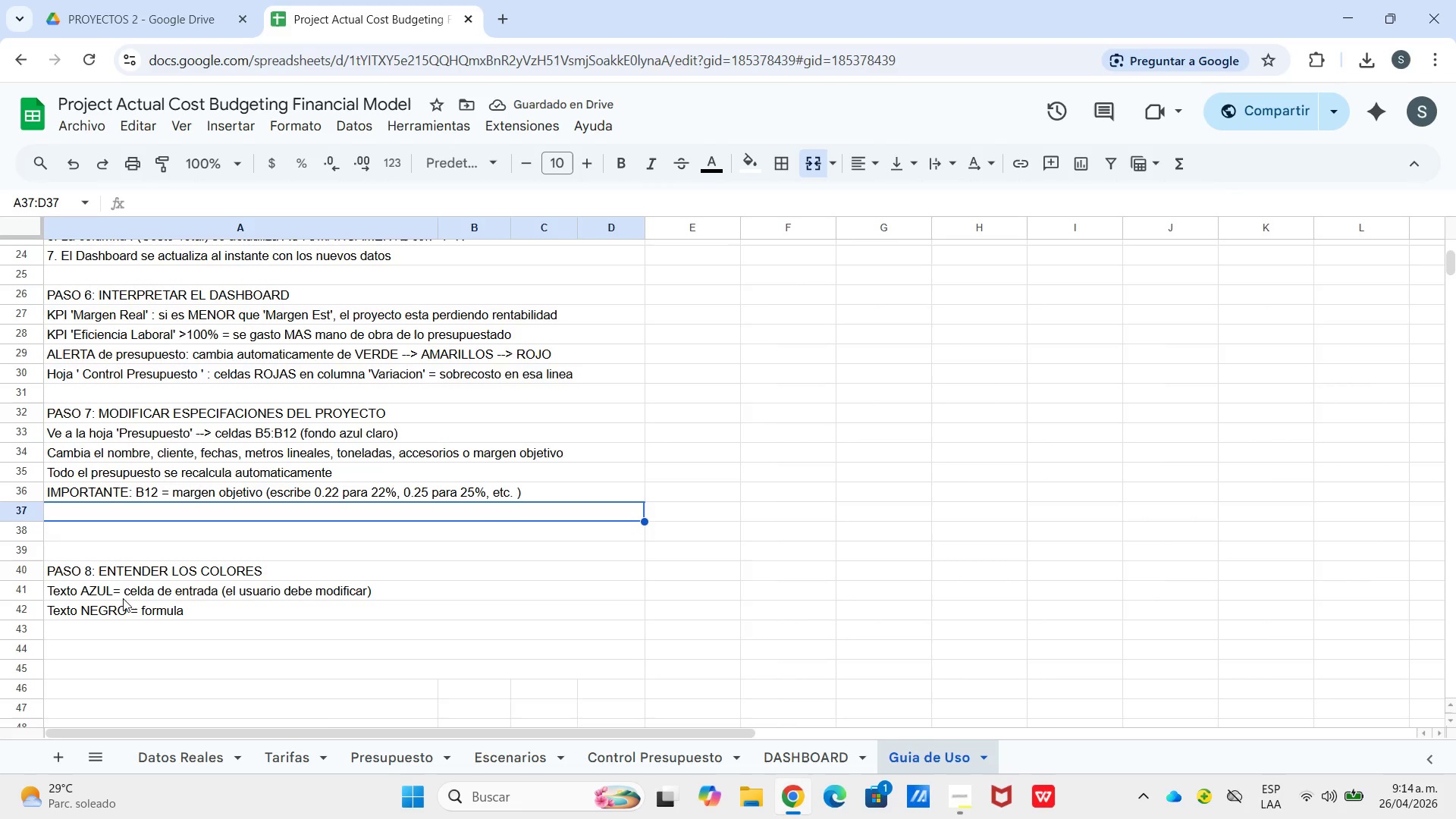 
left_click_drag(start_coordinate=[119, 573], to_coordinate=[123, 611])
 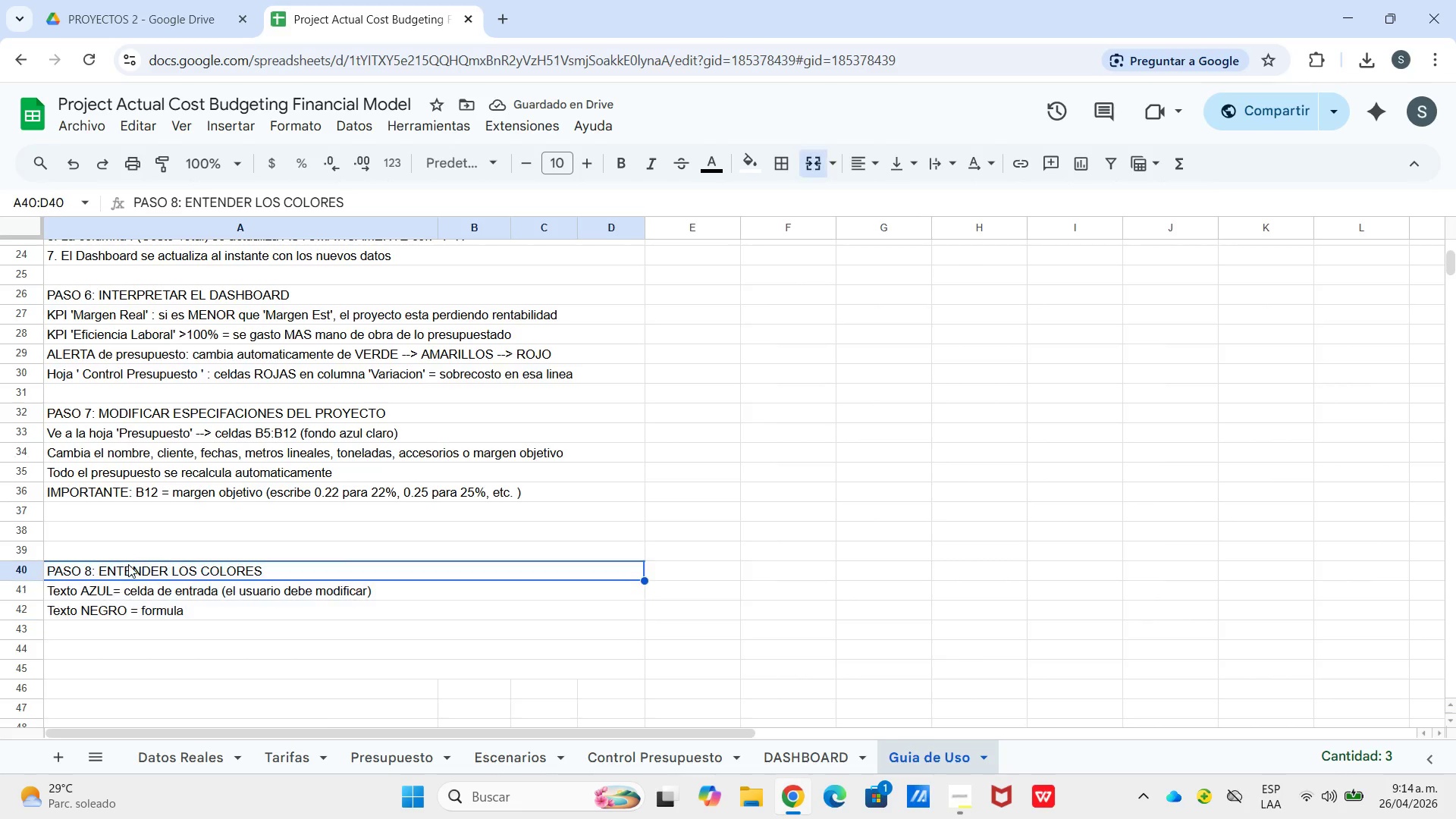 
left_click_drag(start_coordinate=[128, 564], to_coordinate=[126, 608])
 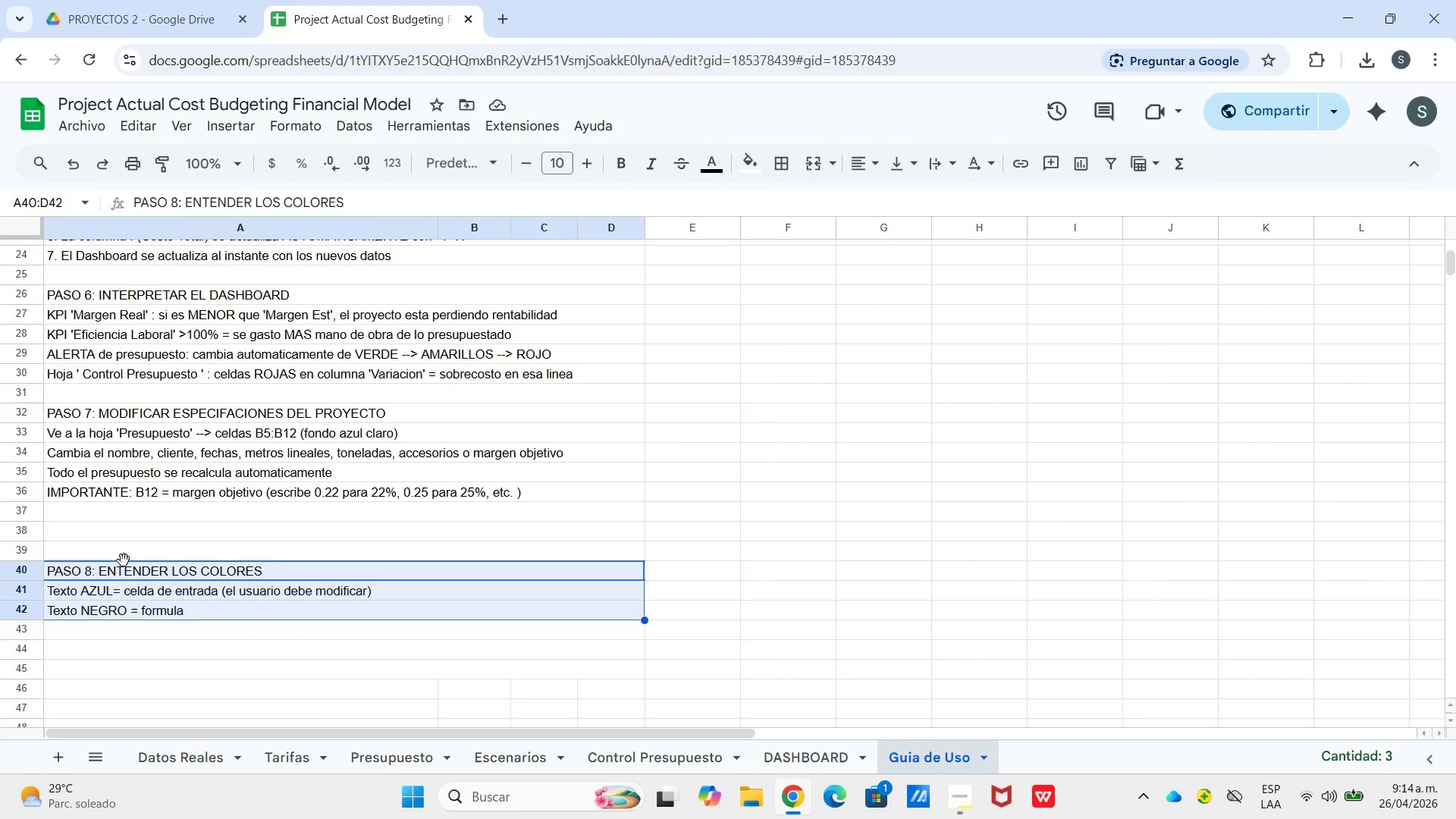 
left_click_drag(start_coordinate=[124, 560], to_coordinate=[115, 538])
 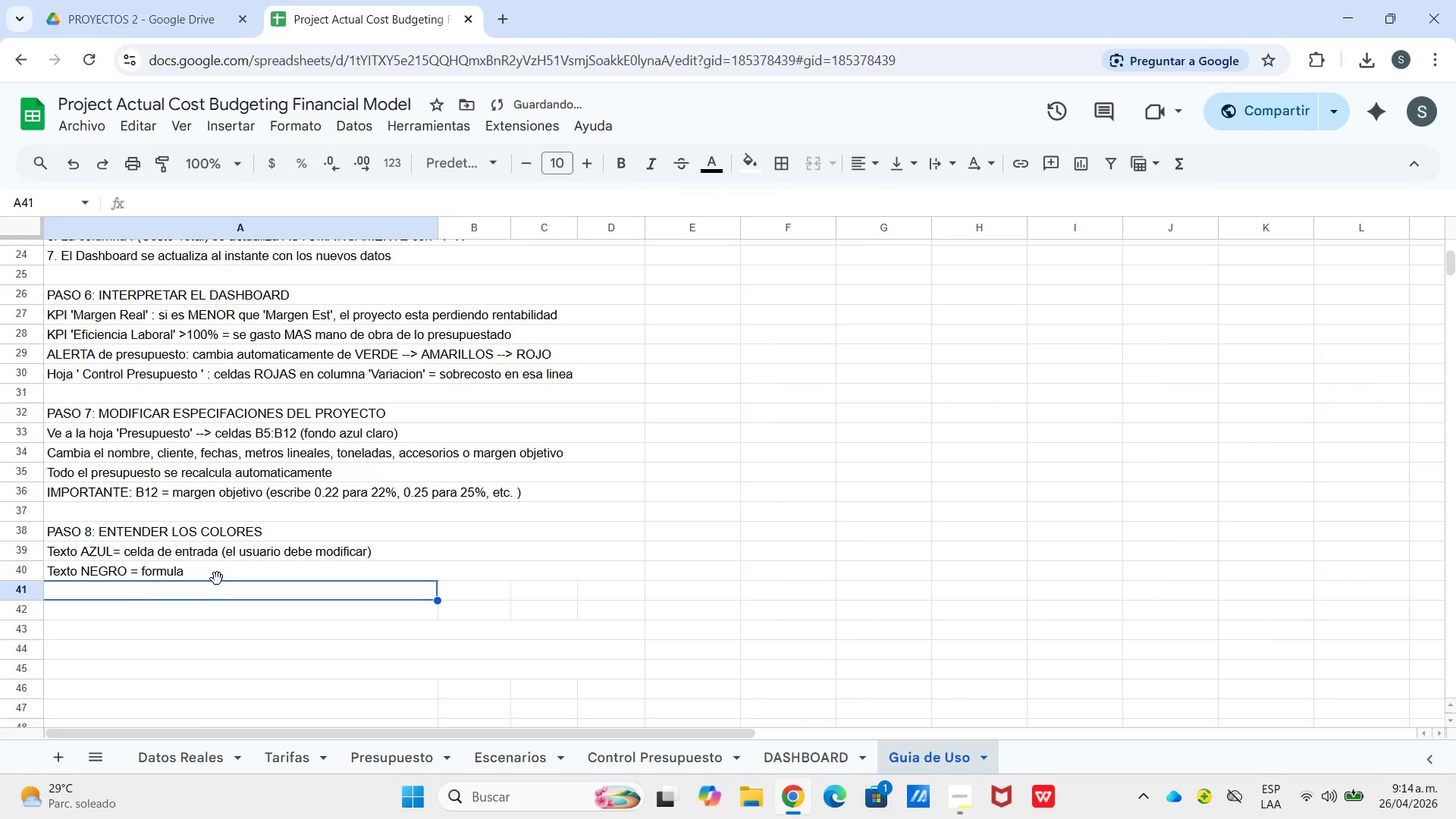 
double_click([216, 578])
 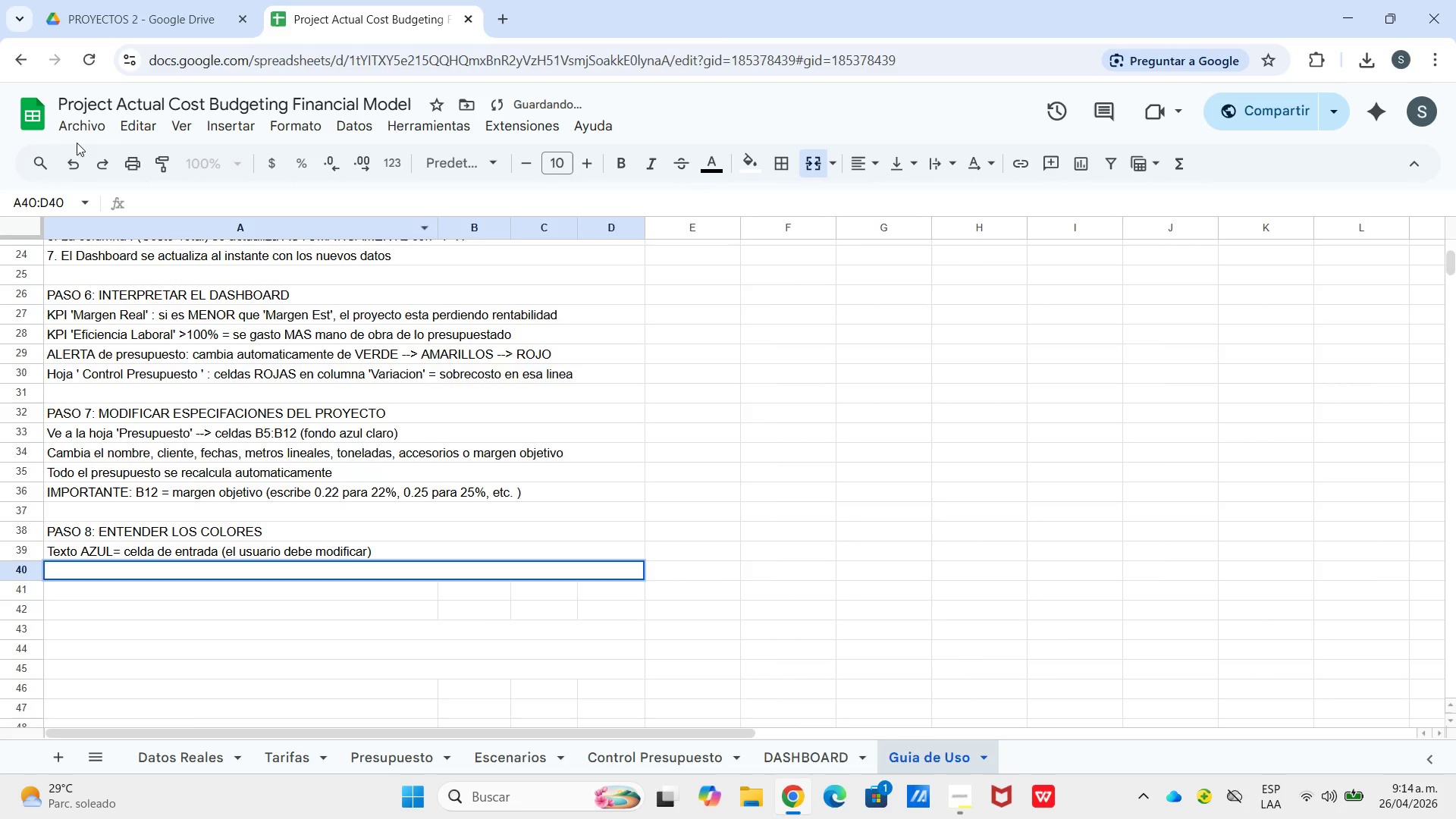 
left_click([72, 162])
 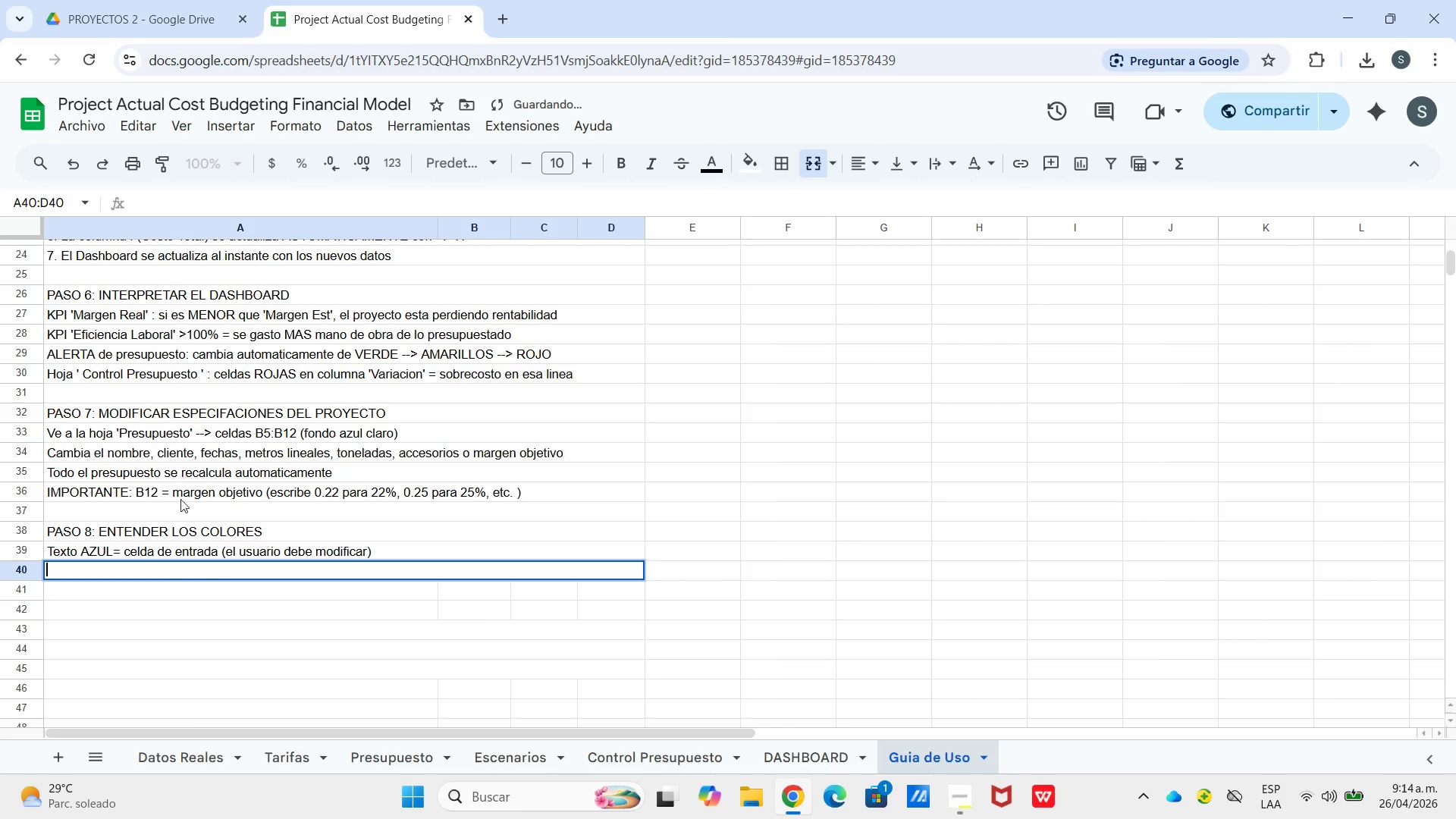 
left_click_drag(start_coordinate=[183, 514], to_coordinate=[183, 519])
 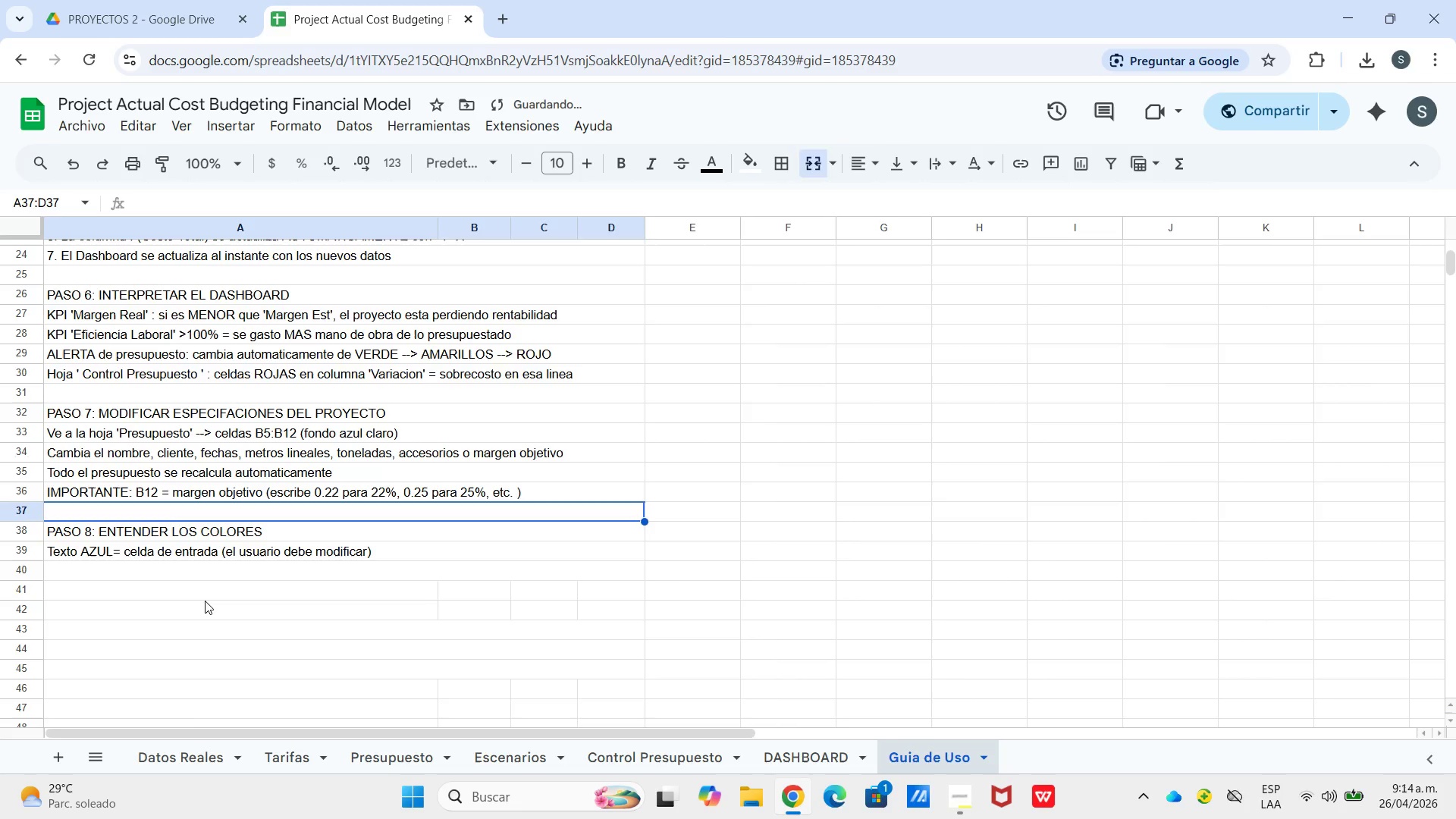 
left_click_drag(start_coordinate=[205, 601], to_coordinate=[201, 601])
 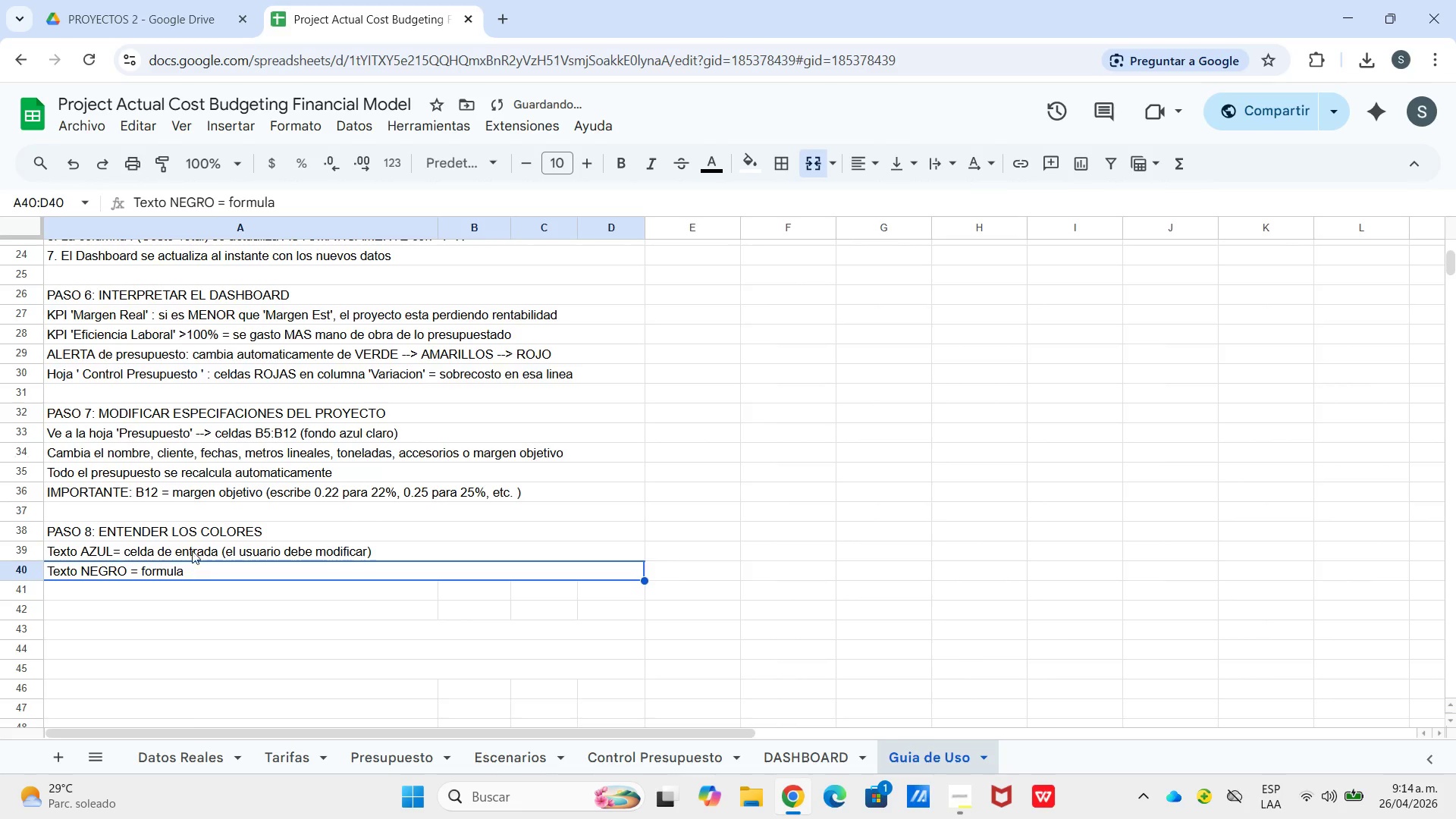 
key(Enter)
 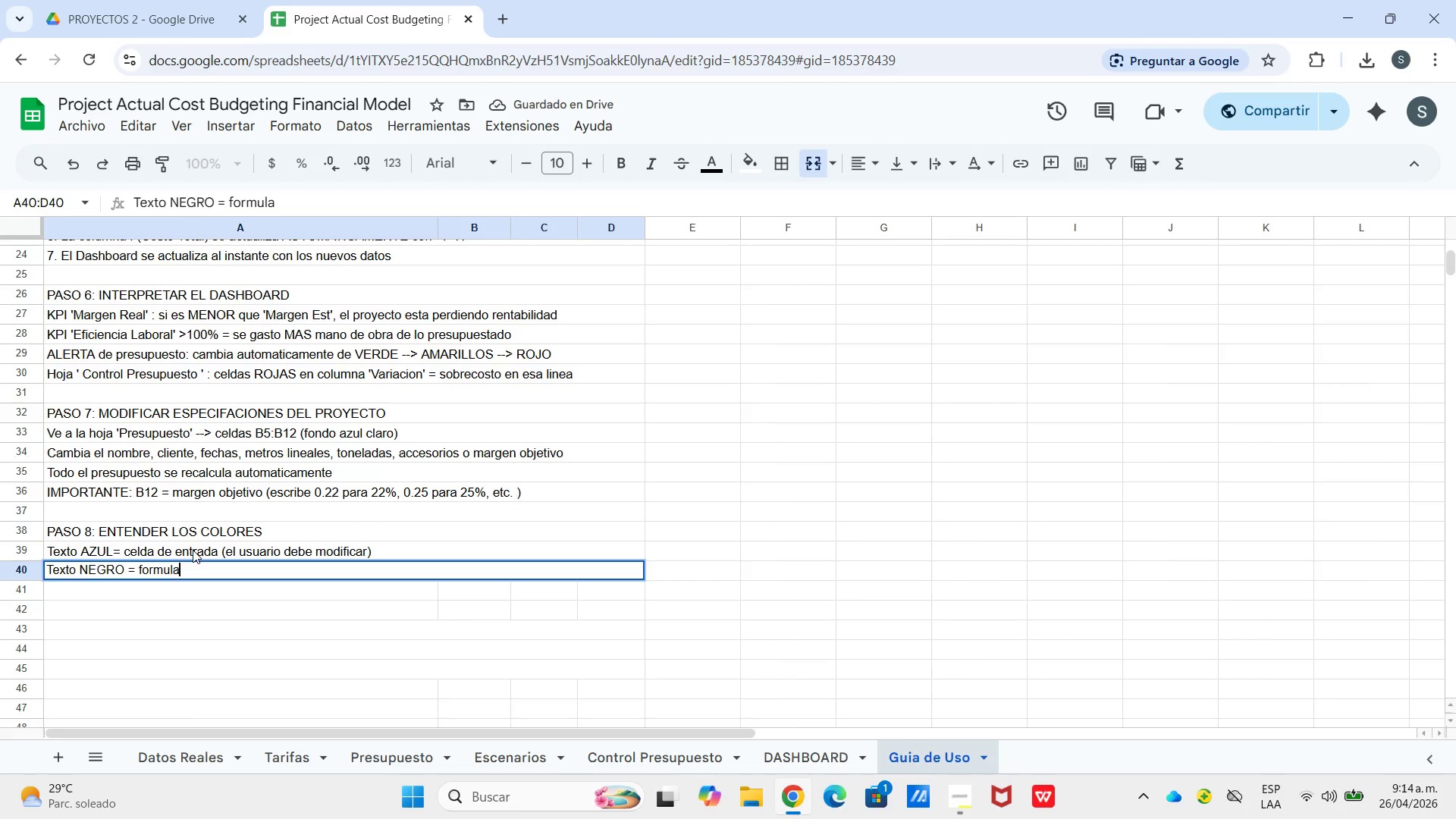 
type( automatica *NO modifiar()
 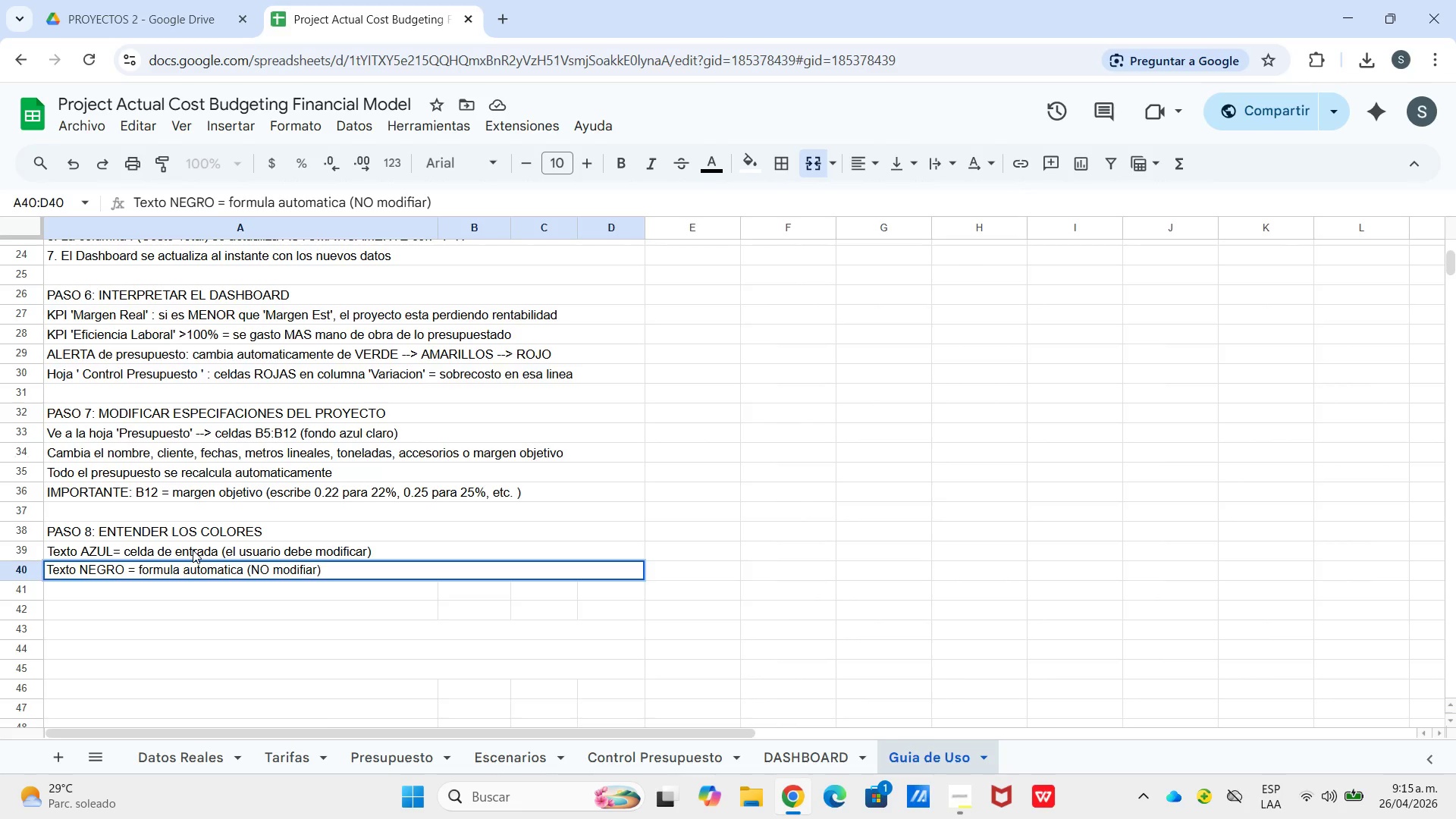 
key(Enter)
 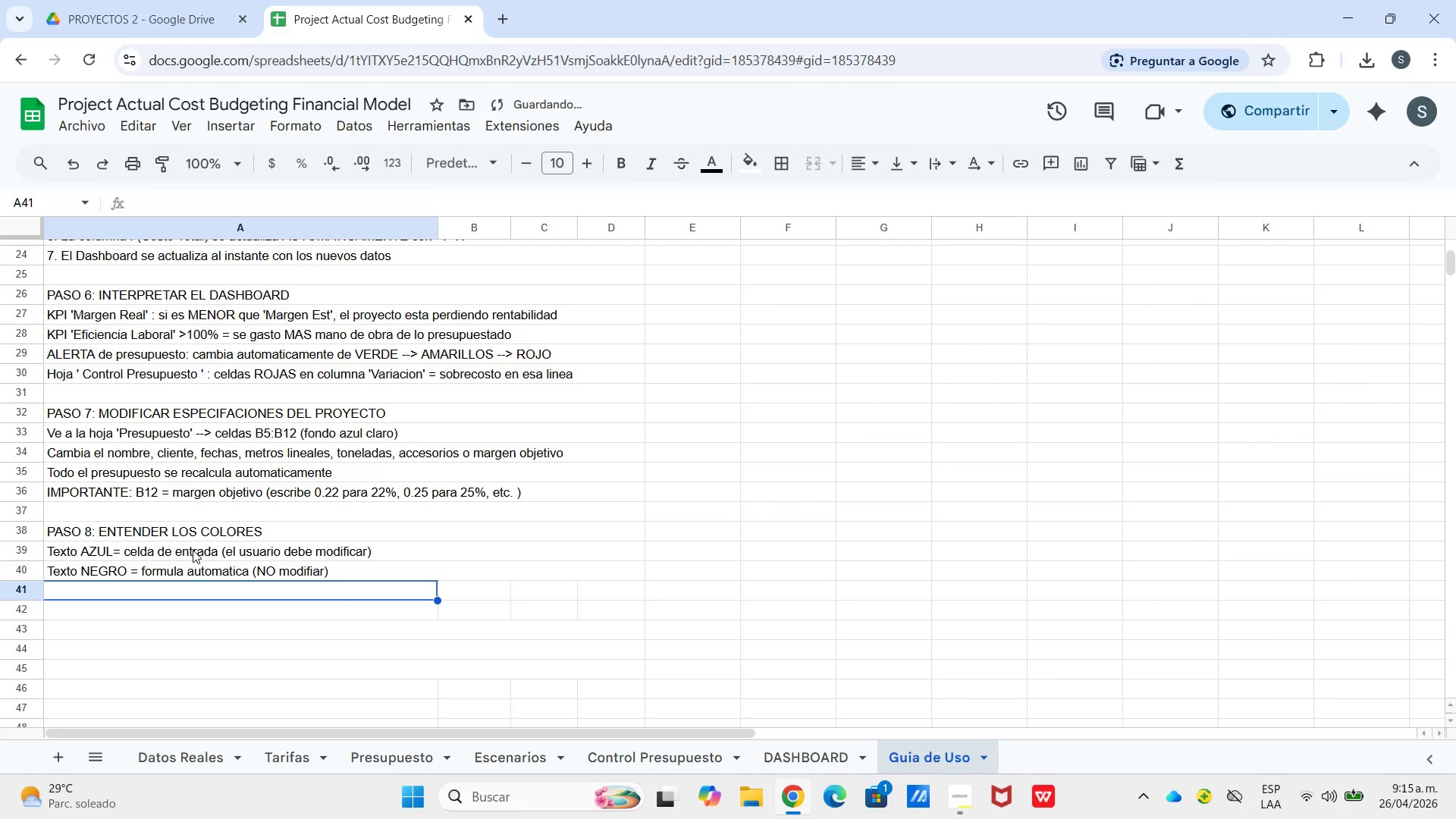 
type(Texto VERDE ) formula que tre datos de otra hoja *XLOOKUP&SUMPRODUCT()
 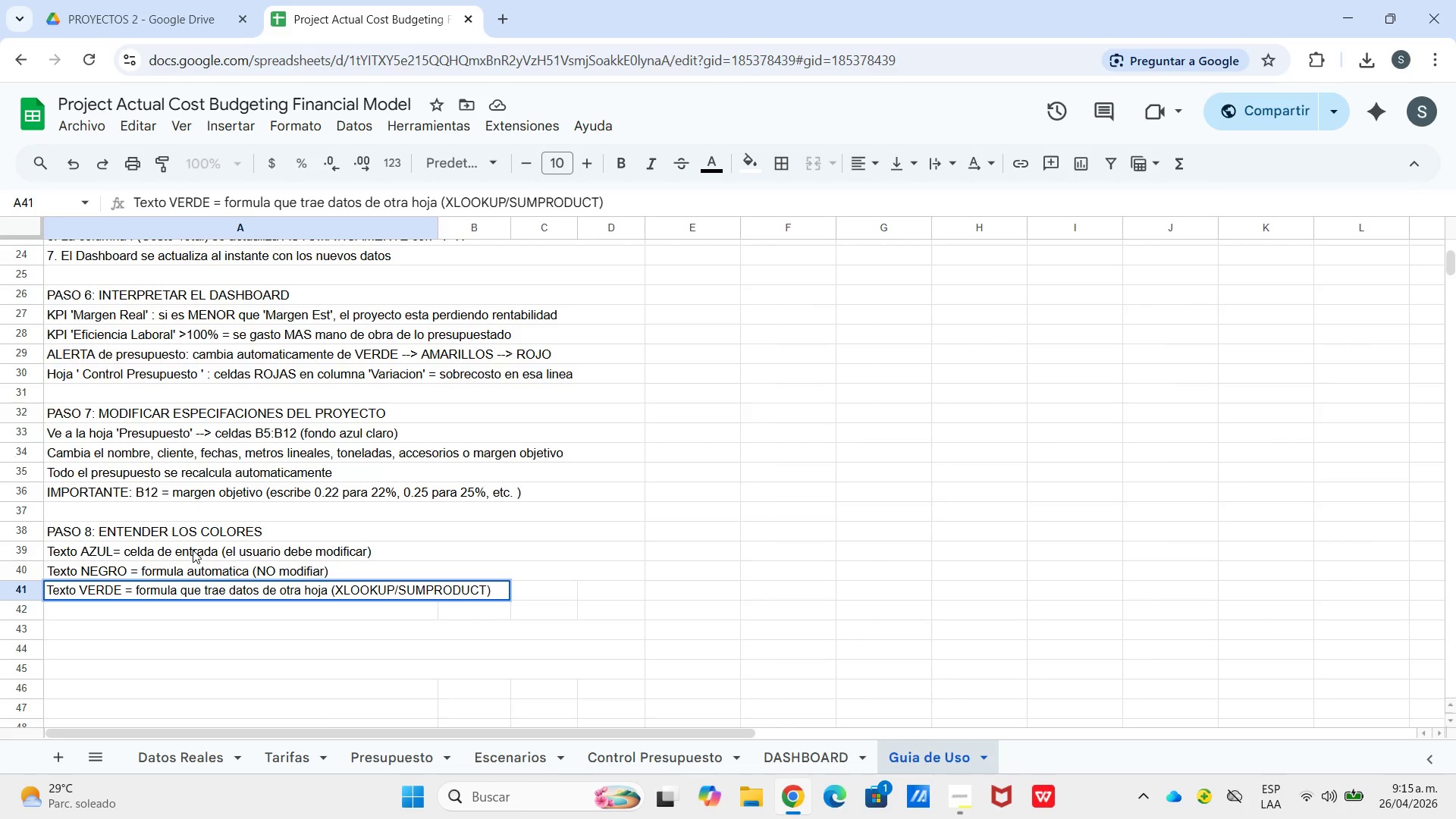 
key(Enter)
 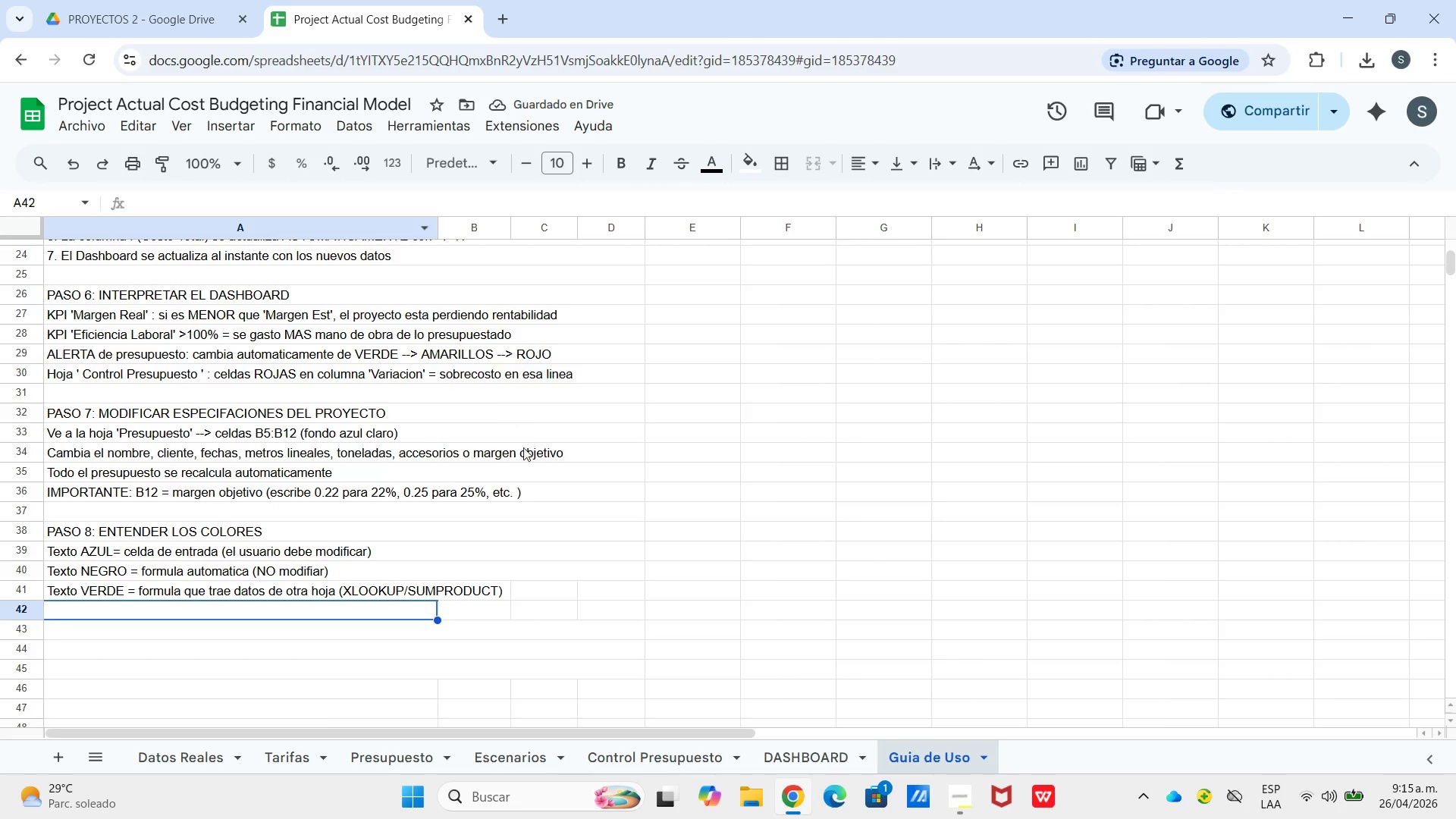 
wait(6.03)
 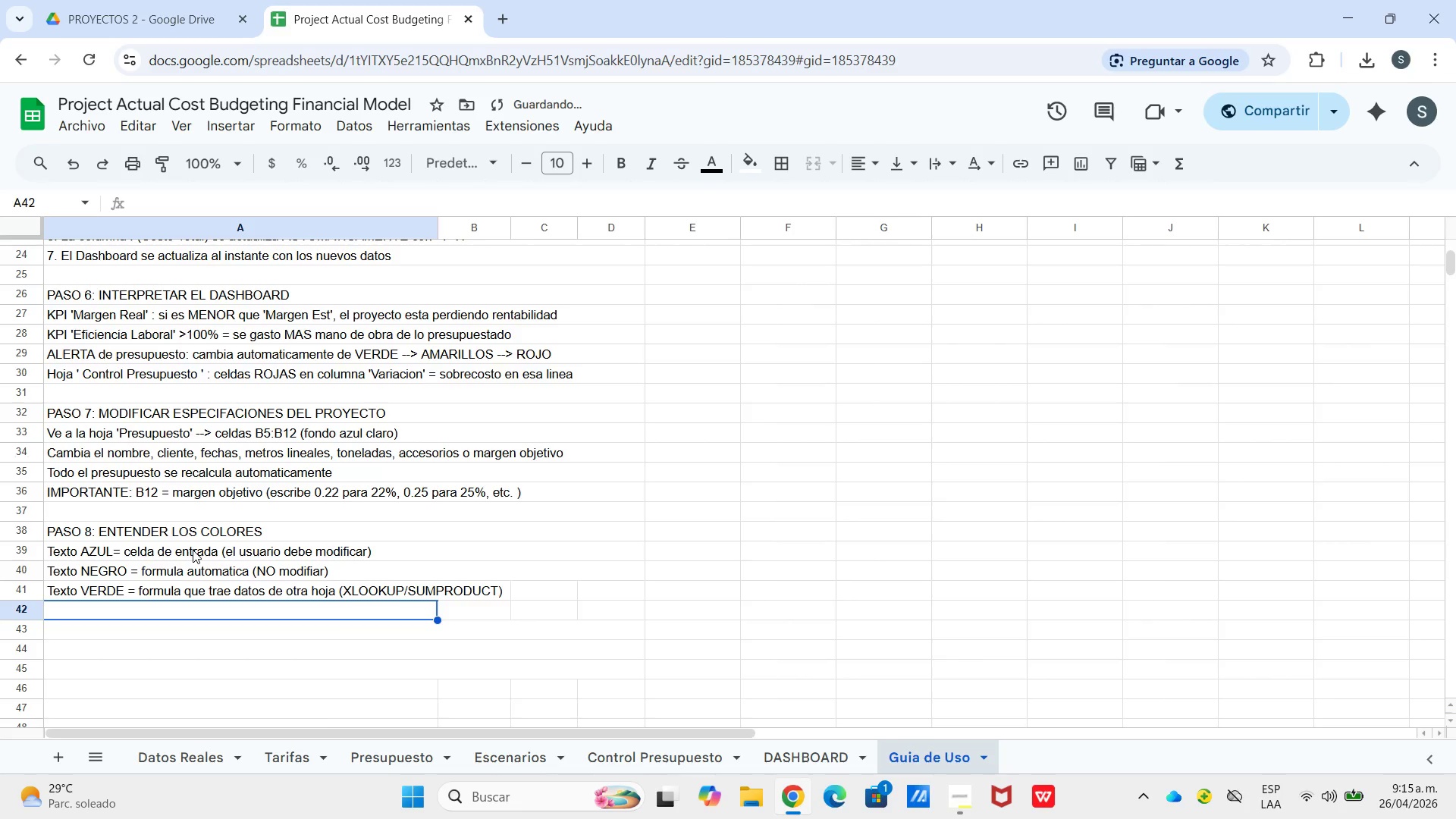 
double_click([465, 569])
 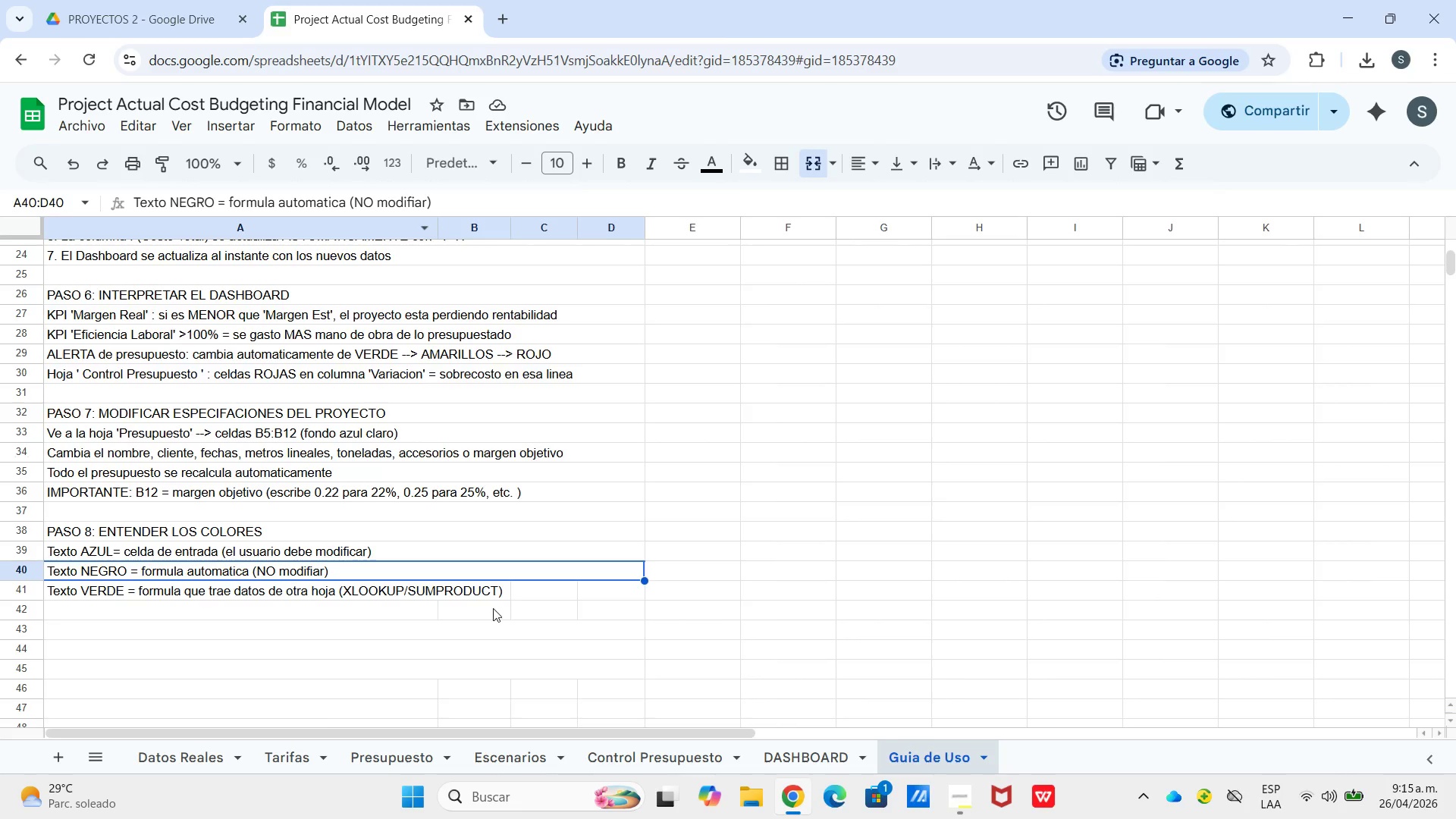 
left_click([517, 597])
 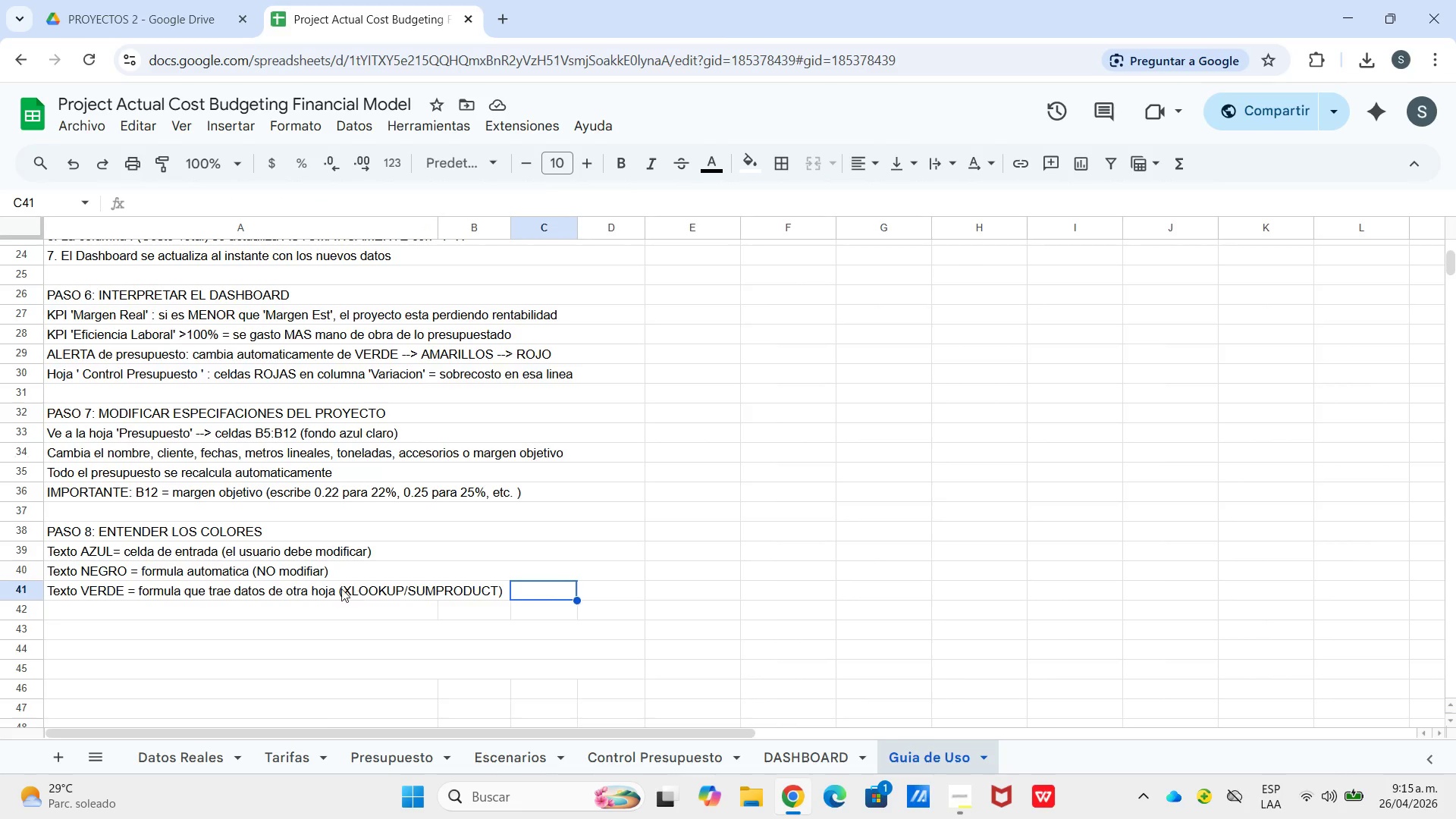 
left_click_drag(start_coordinate=[340, 588], to_coordinate=[595, 583])
 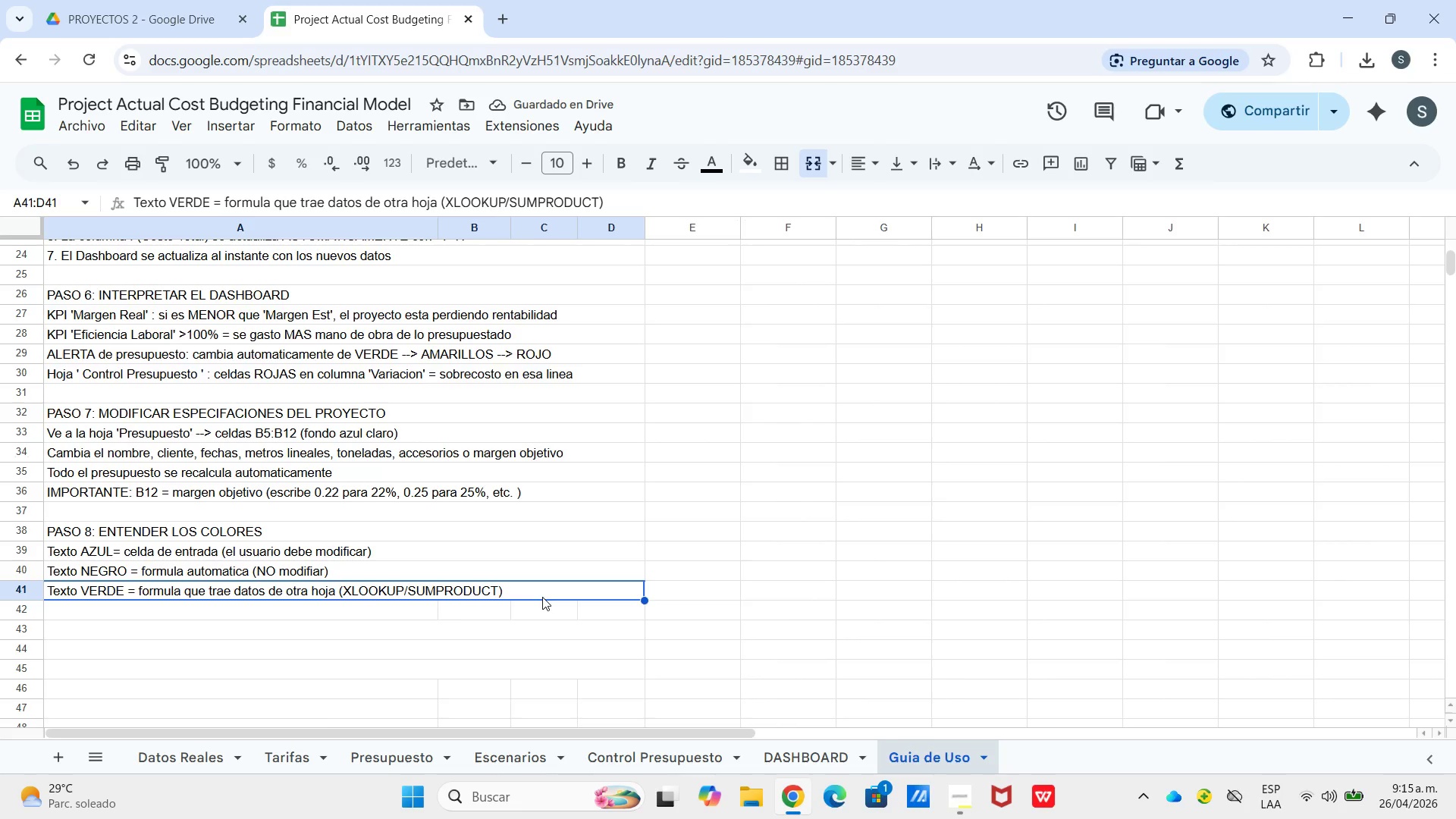 
wait(7.17)
 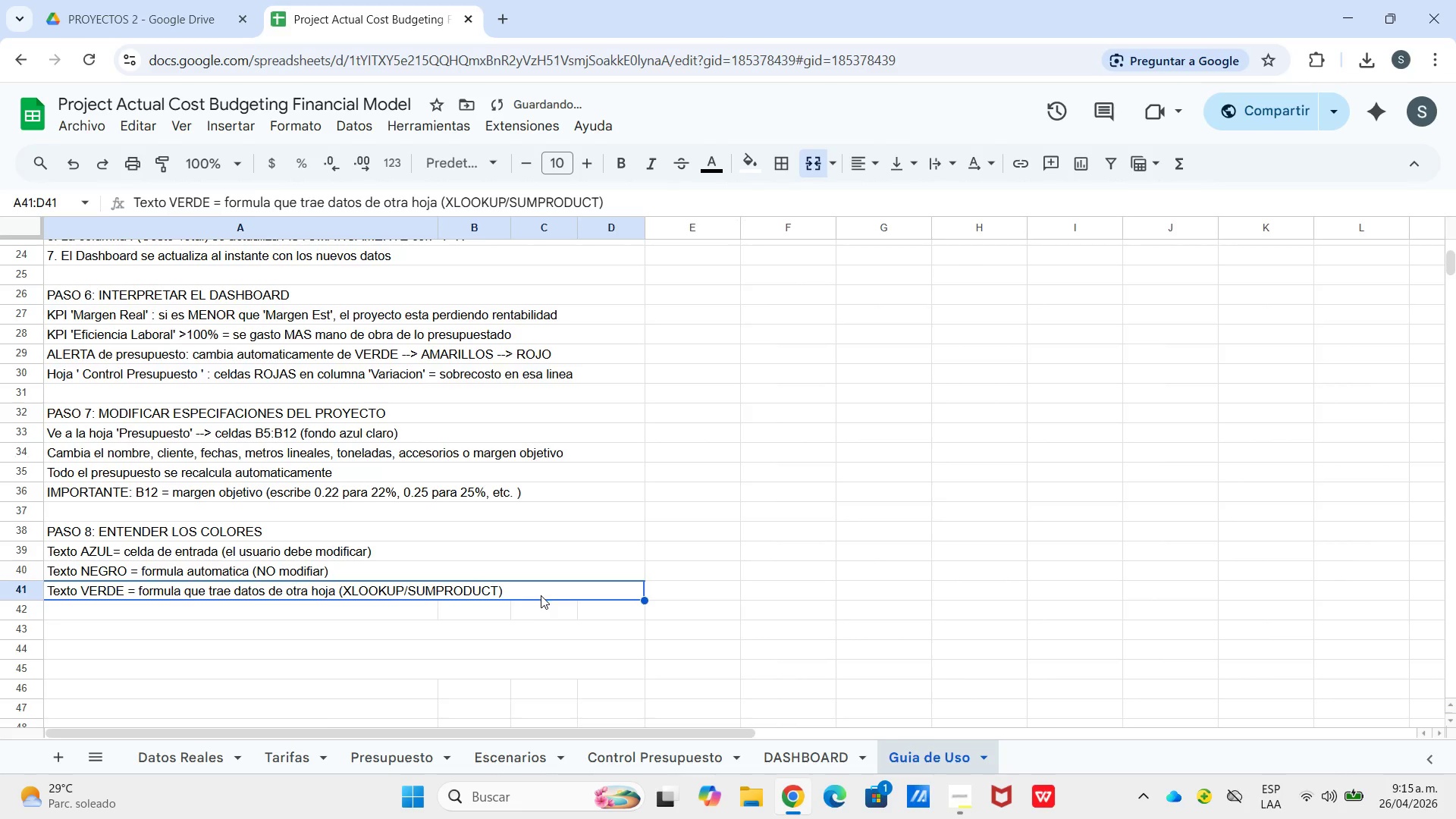 
left_click_drag(start_coordinate=[545, 600], to_coordinate=[541, 591])
 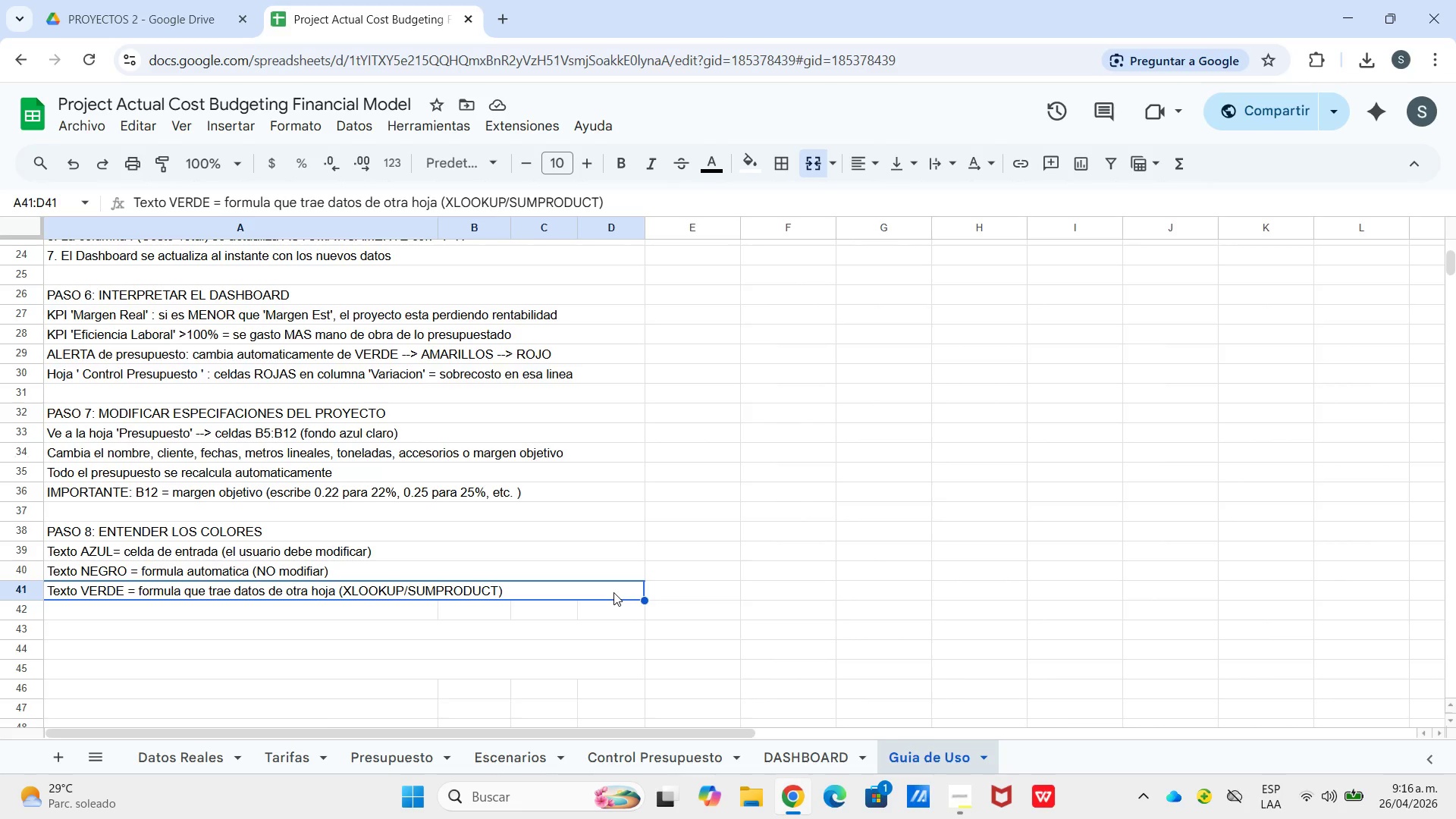 
left_click_drag(start_coordinate=[594, 615], to_coordinate=[586, 619])
 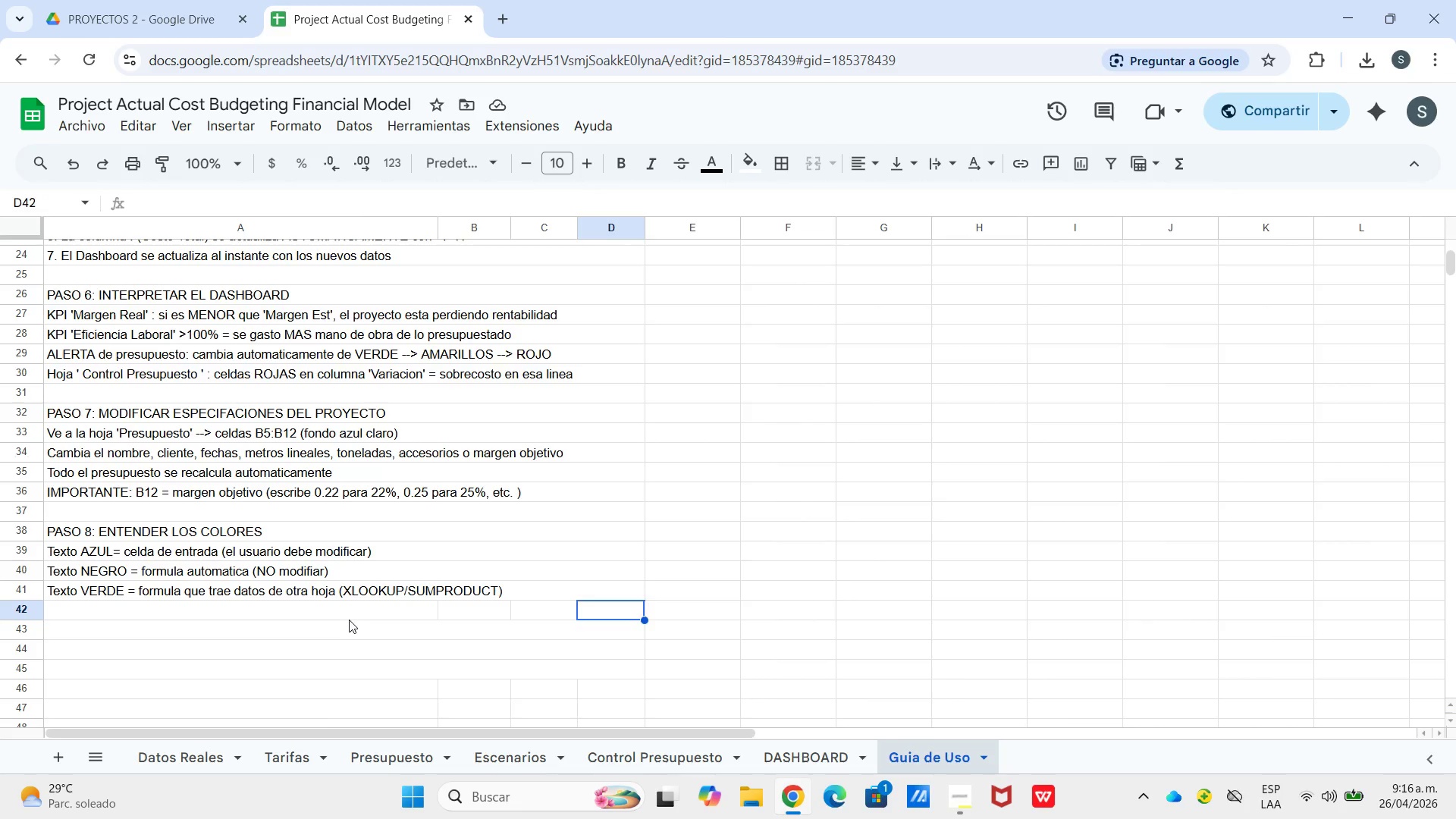 
left_click_drag(start_coordinate=[349, 620], to_coordinate=[590, 606])
 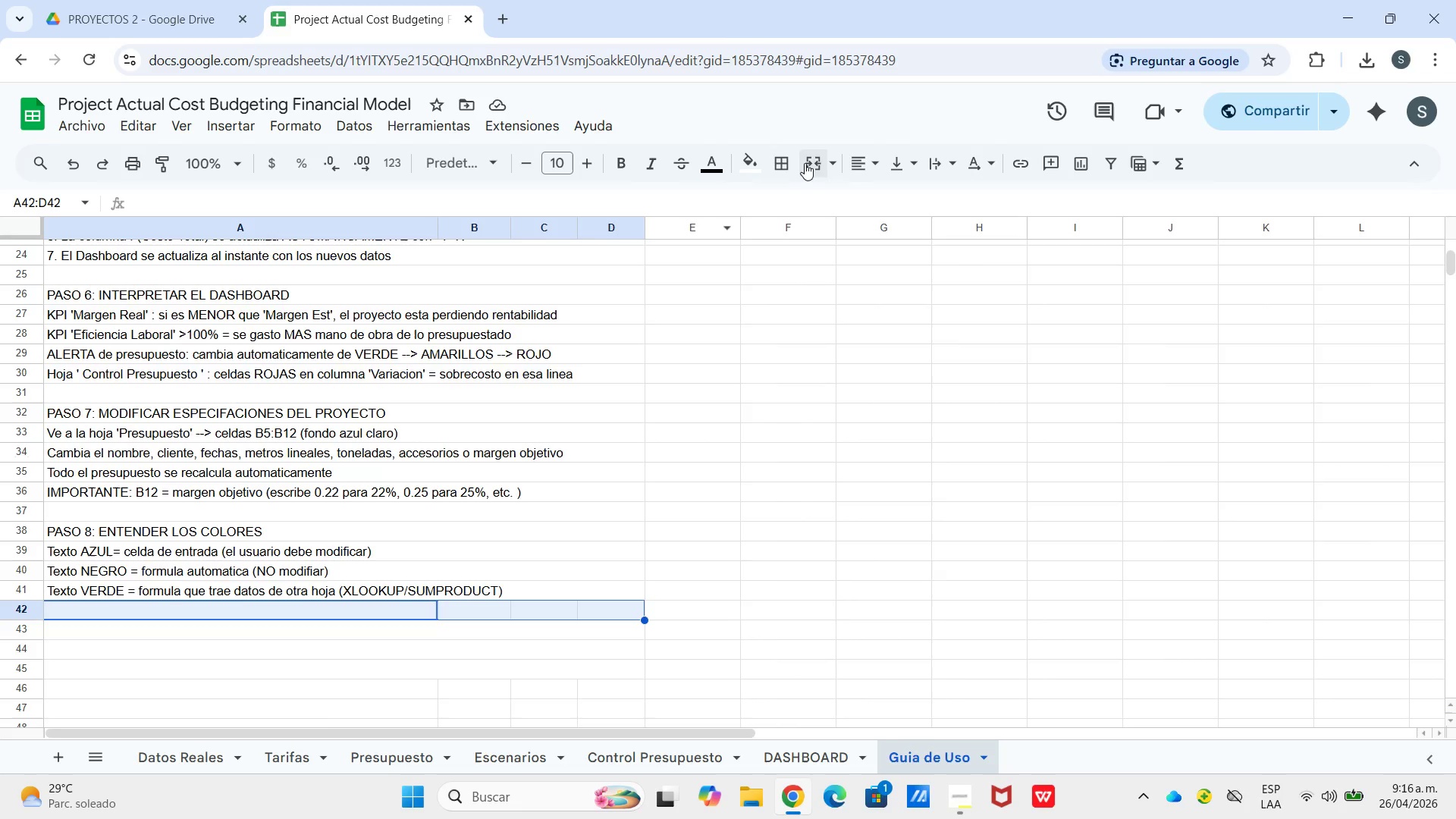 
left_click([805, 163])
 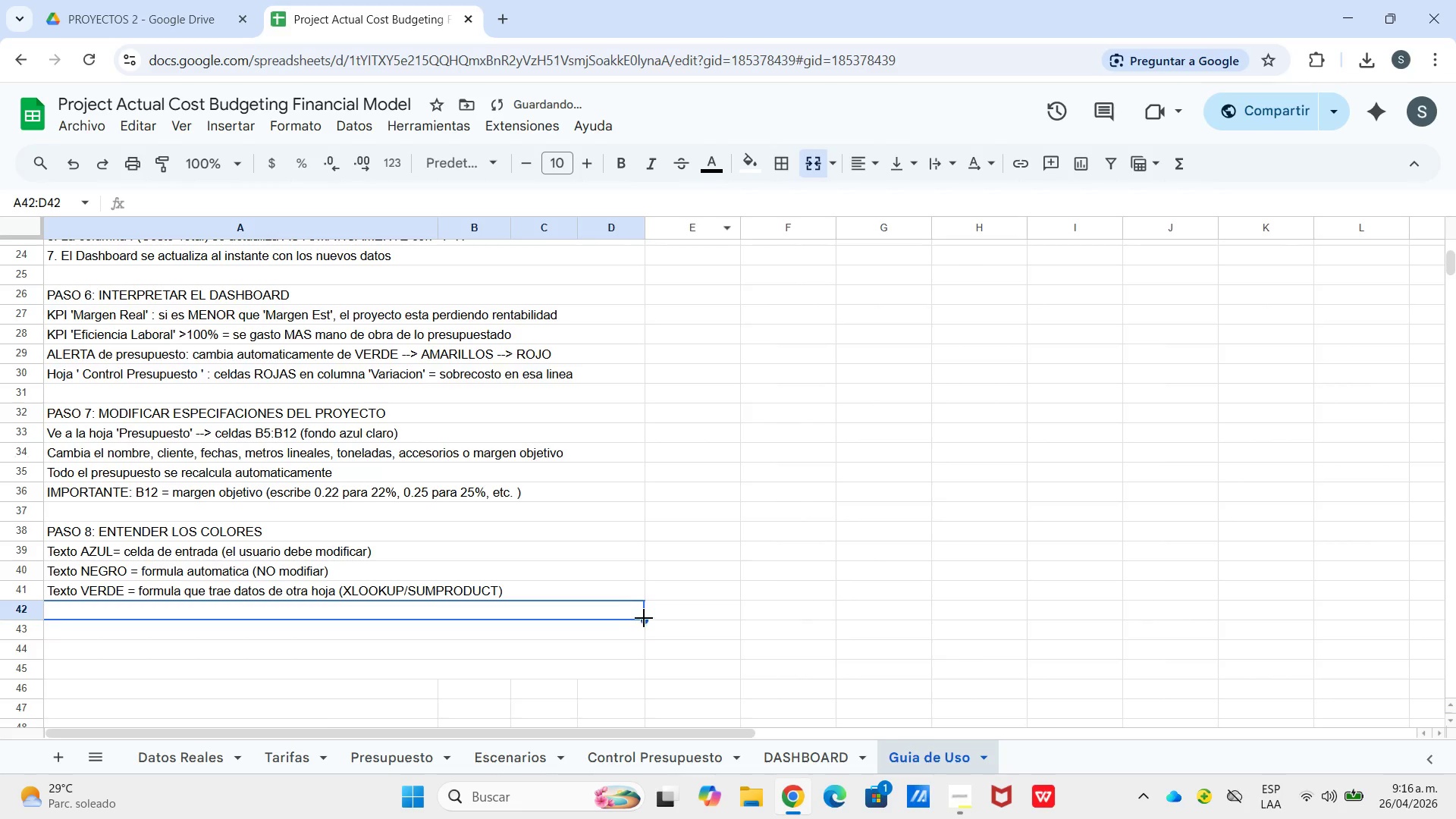 
left_click_drag(start_coordinate=[645, 620], to_coordinate=[638, 616])
 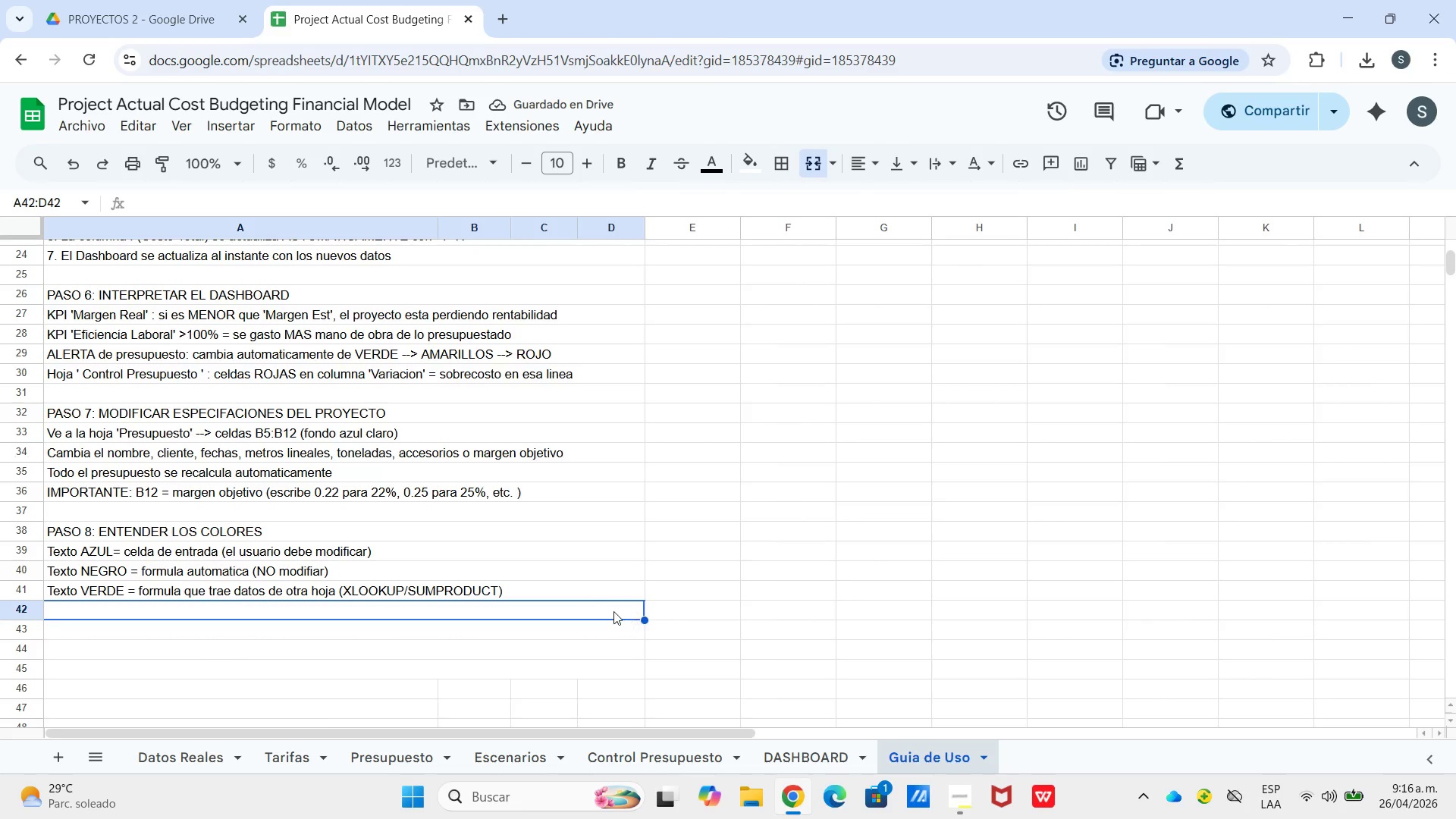 
left_click_drag(start_coordinate=[613, 611], to_coordinate=[579, 596])
 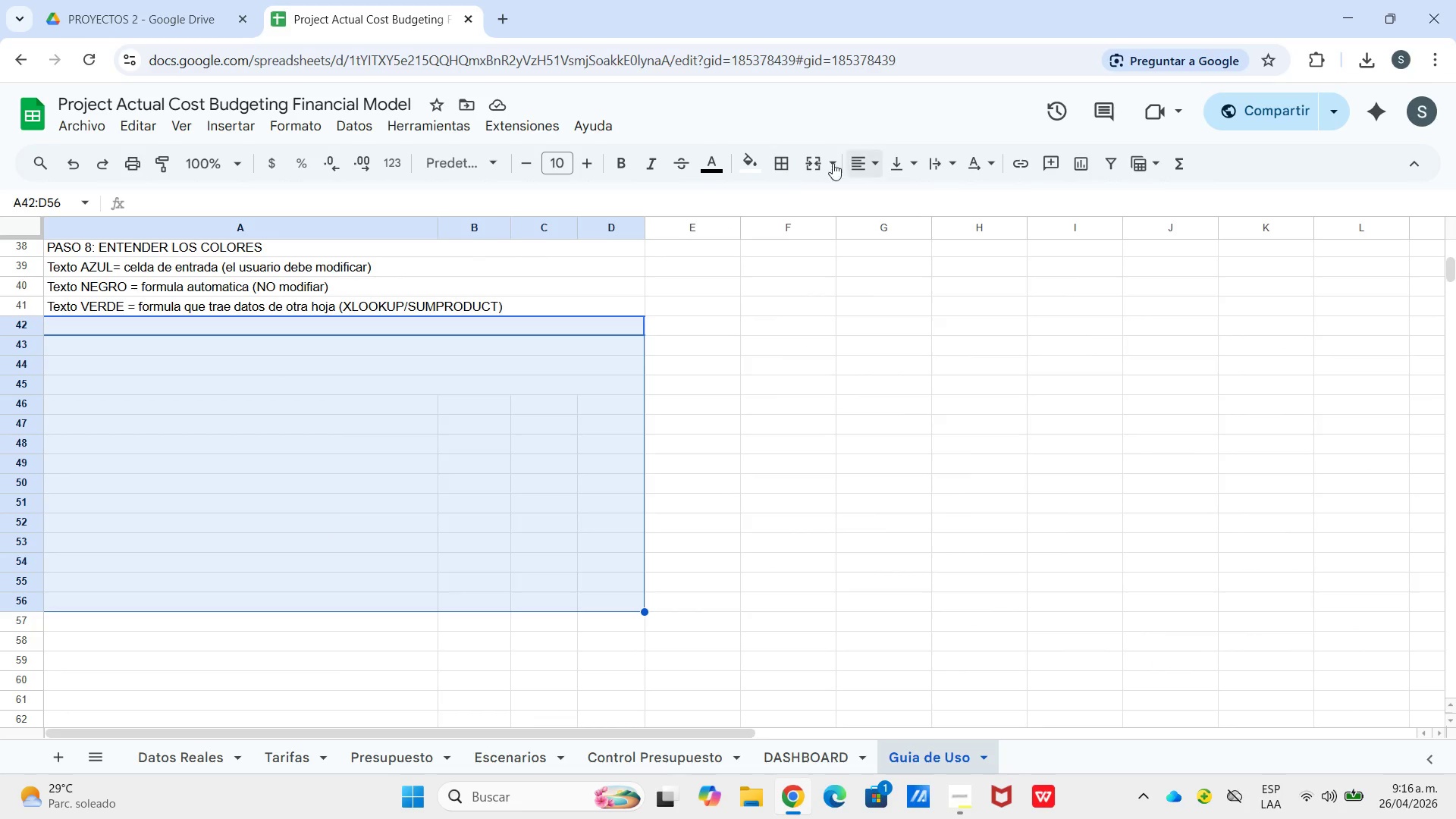 
scroll: coordinate [610, 665], scroll_direction: down, amount: 3.0
 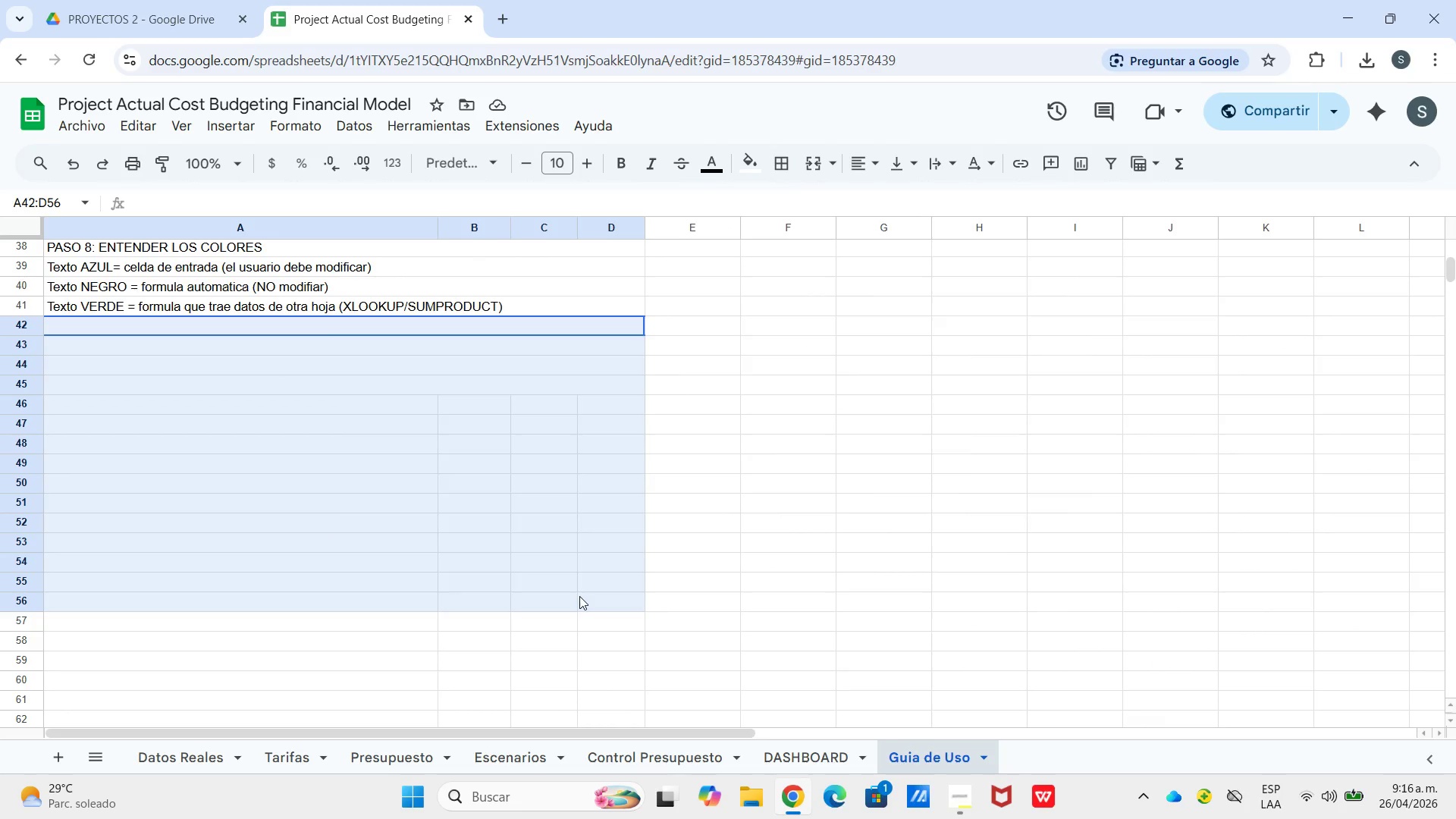 
left_click_drag(start_coordinate=[831, 154], to_coordinate=[836, 158])
 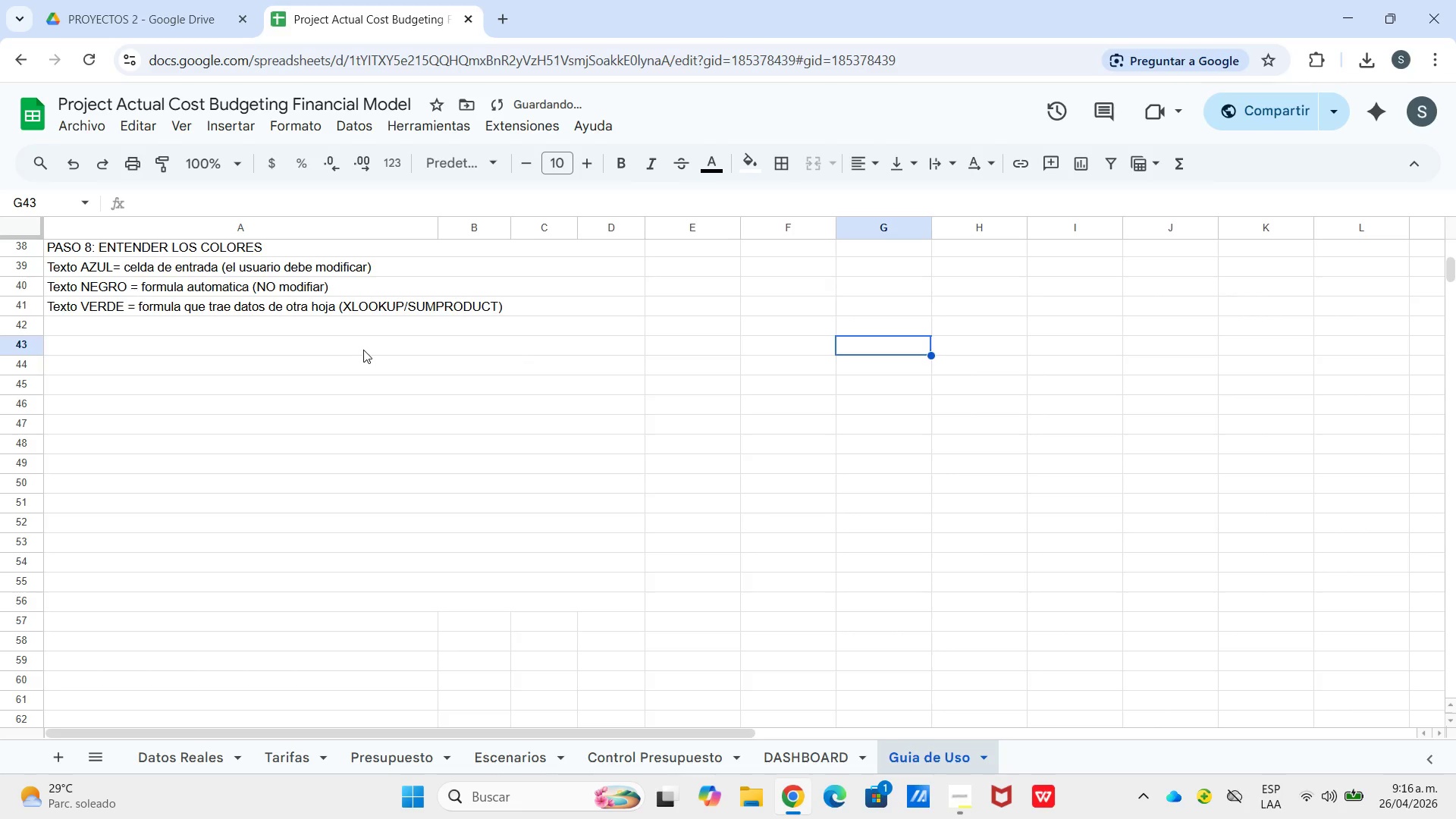 
left_click([362, 340])
 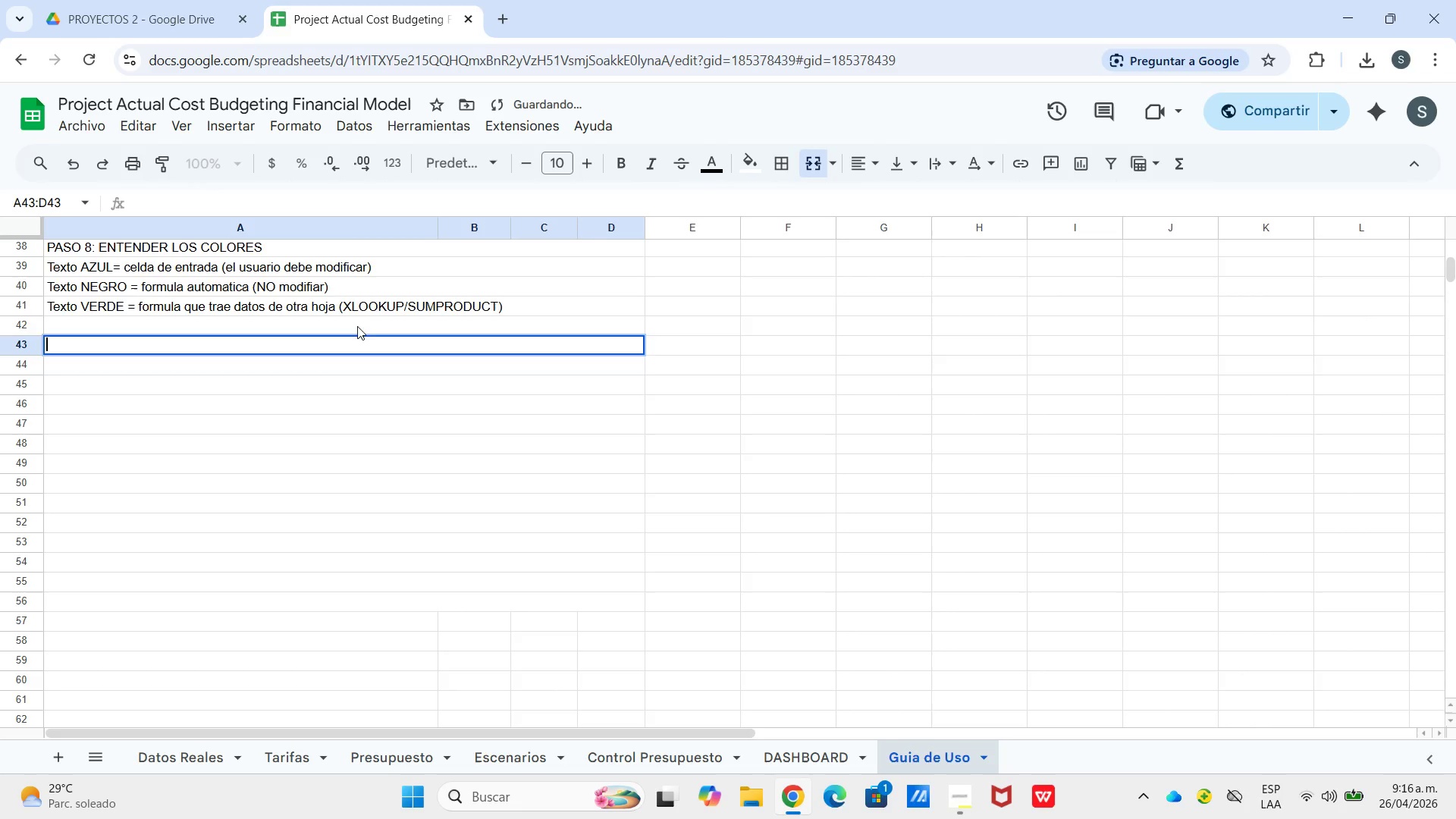 
triple_click([354, 324])
 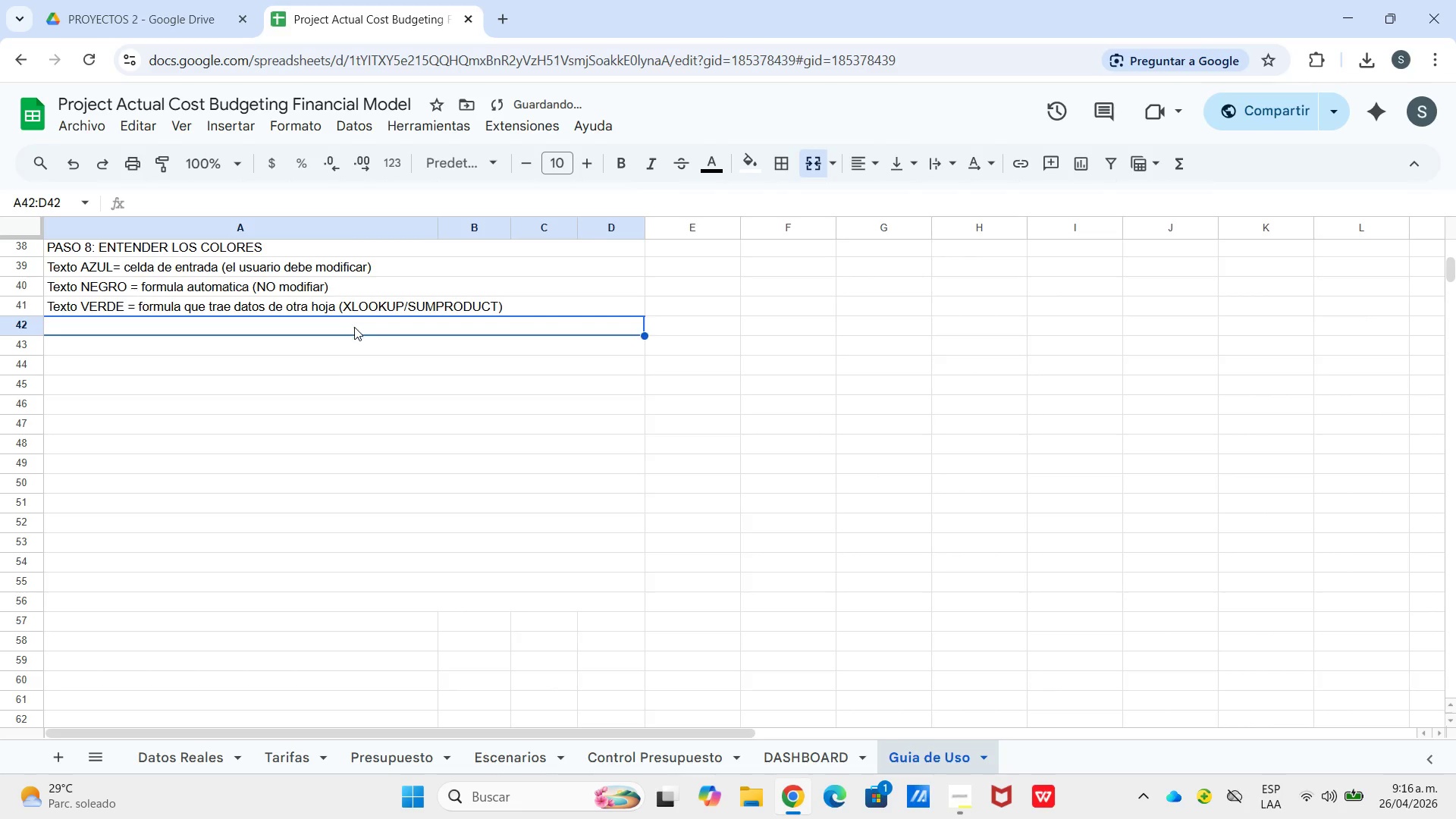 
triple_click([354, 327])
 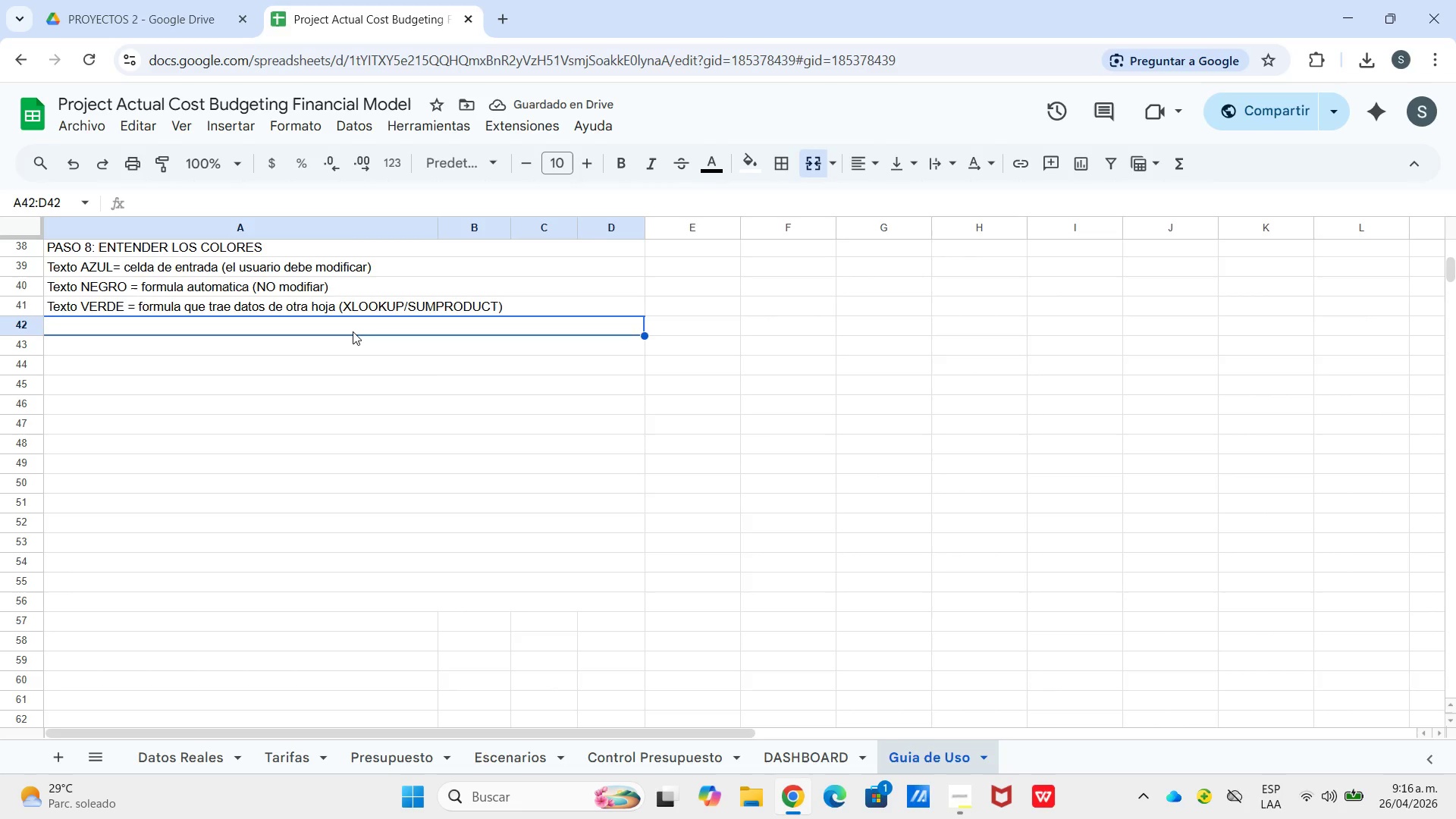 
double_click([353, 331])
 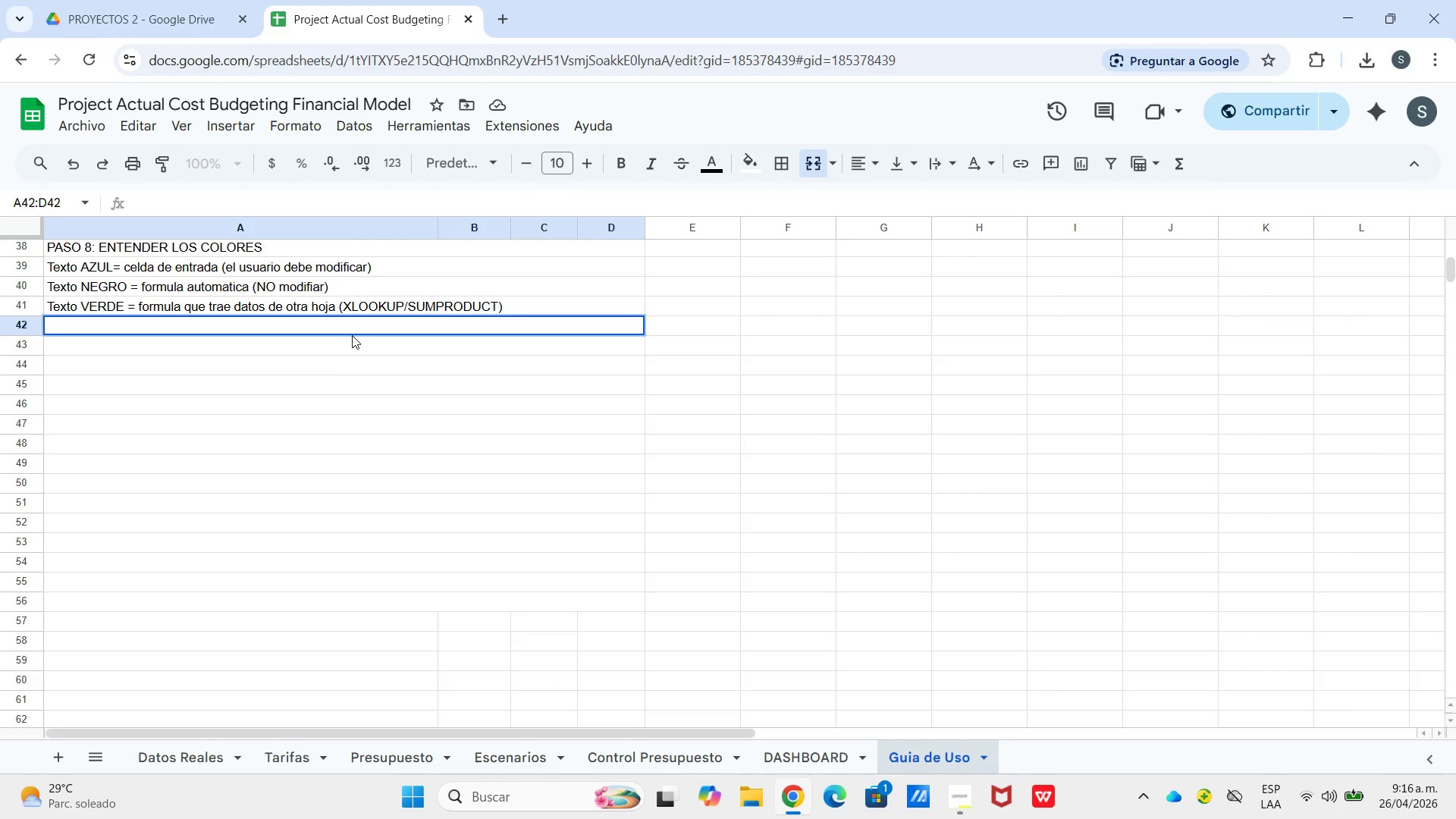 
type(Fondo AMARILLO ) celda importante que requieren atencion)
 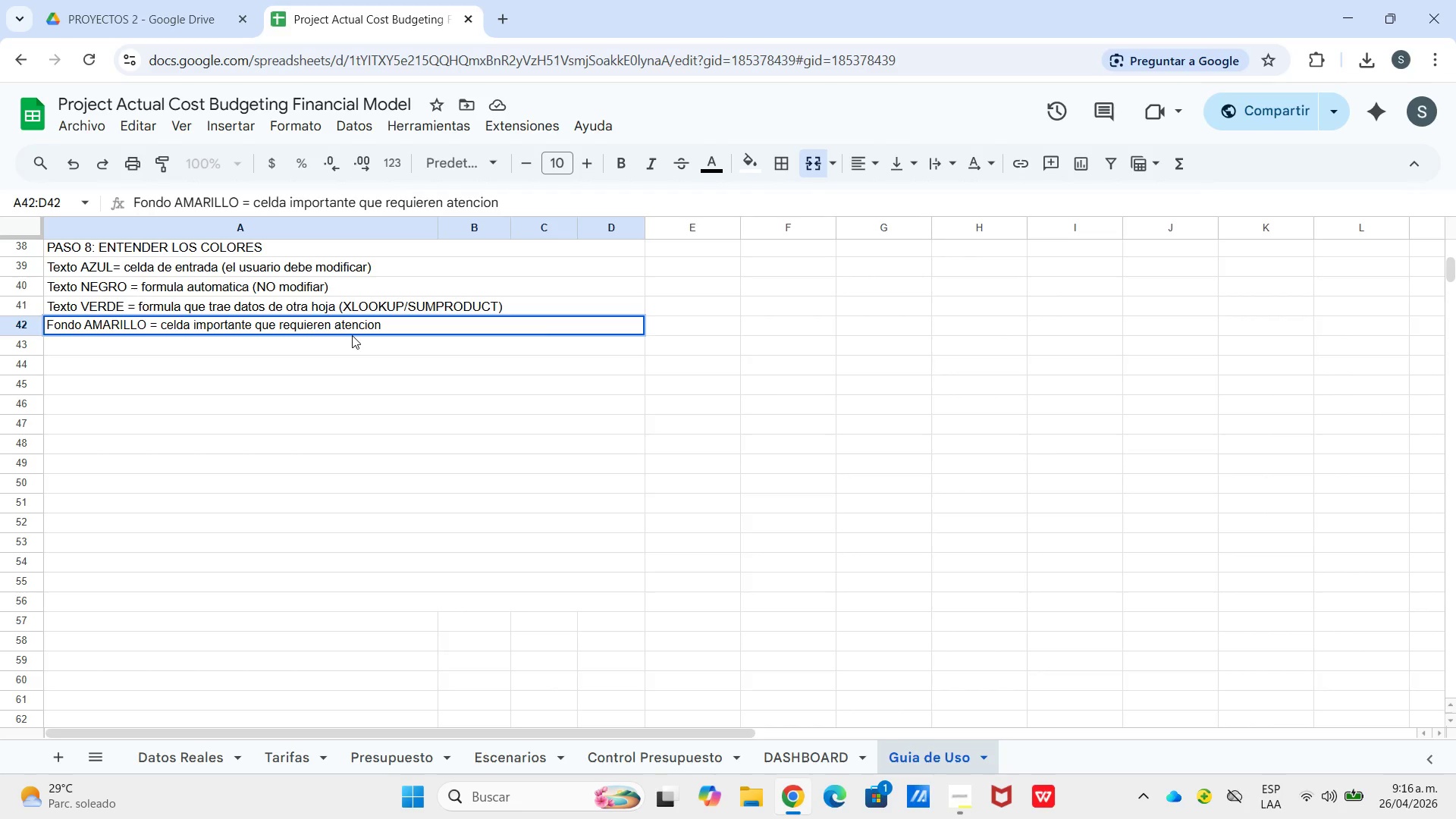 
key(Enter)
 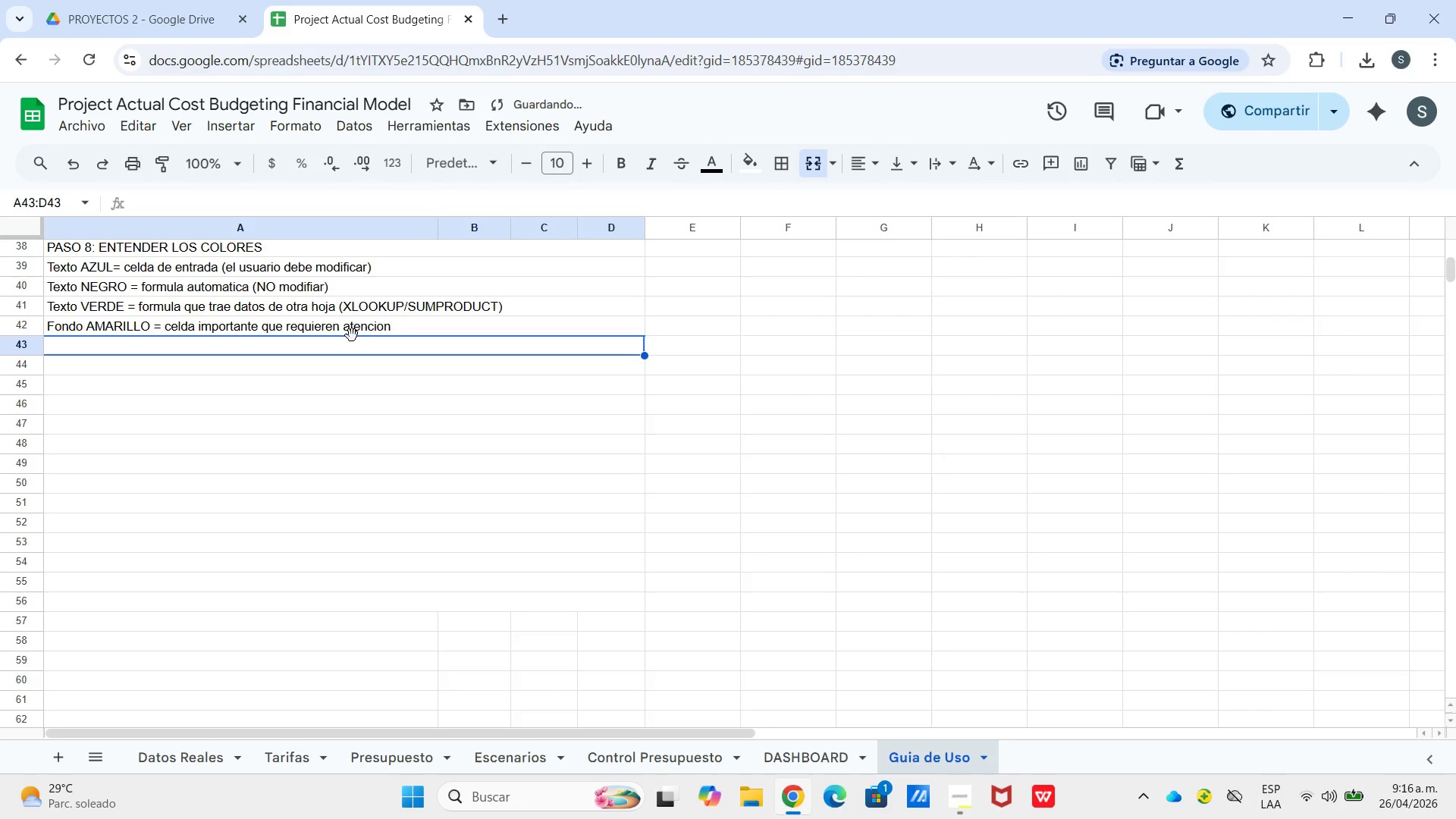 
type(Celda ROJA ) alerta de sobre )
key(Backspace)
type(costo *automatico por formato condicional()
 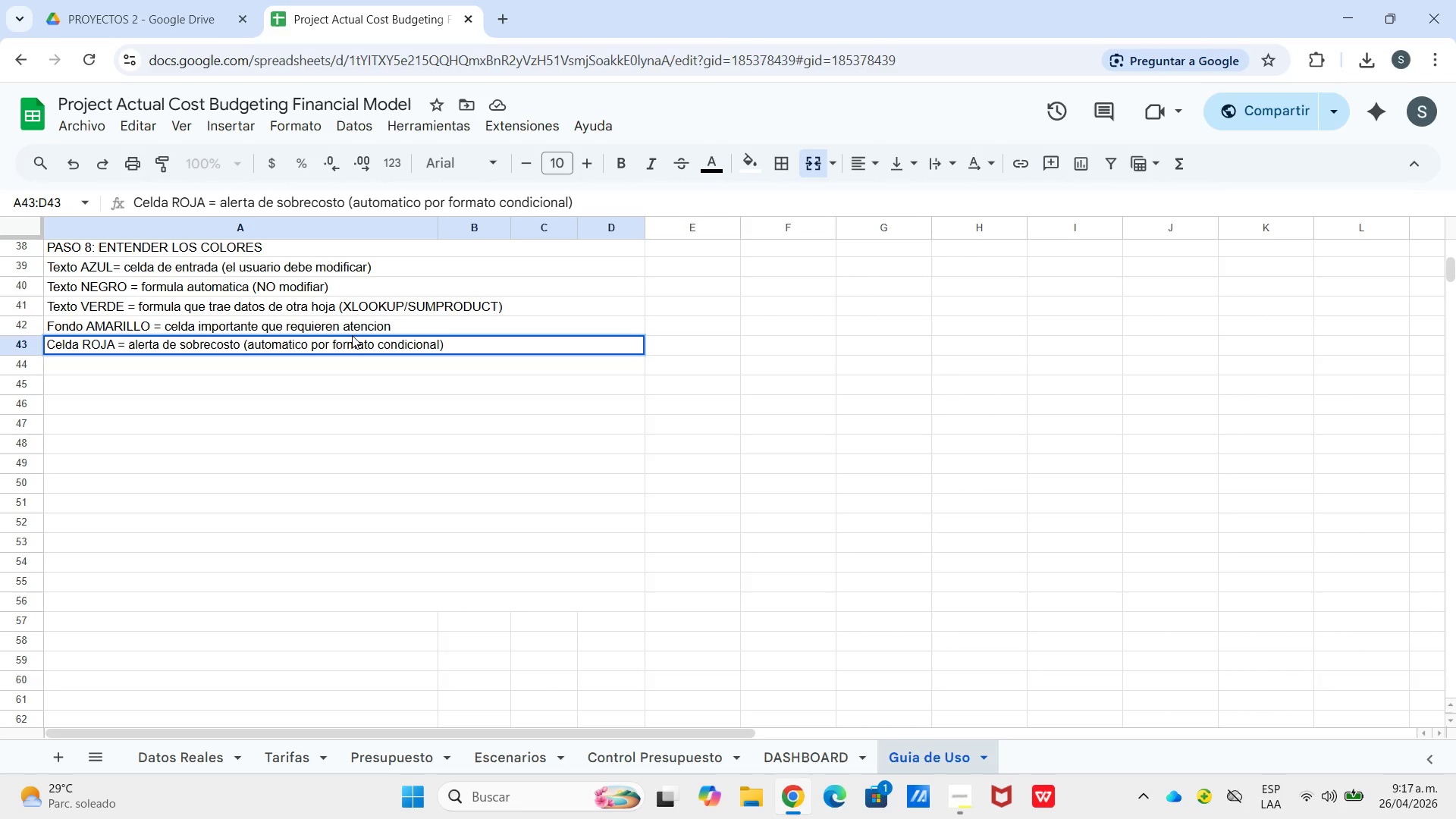 
left_click([271, 391])
 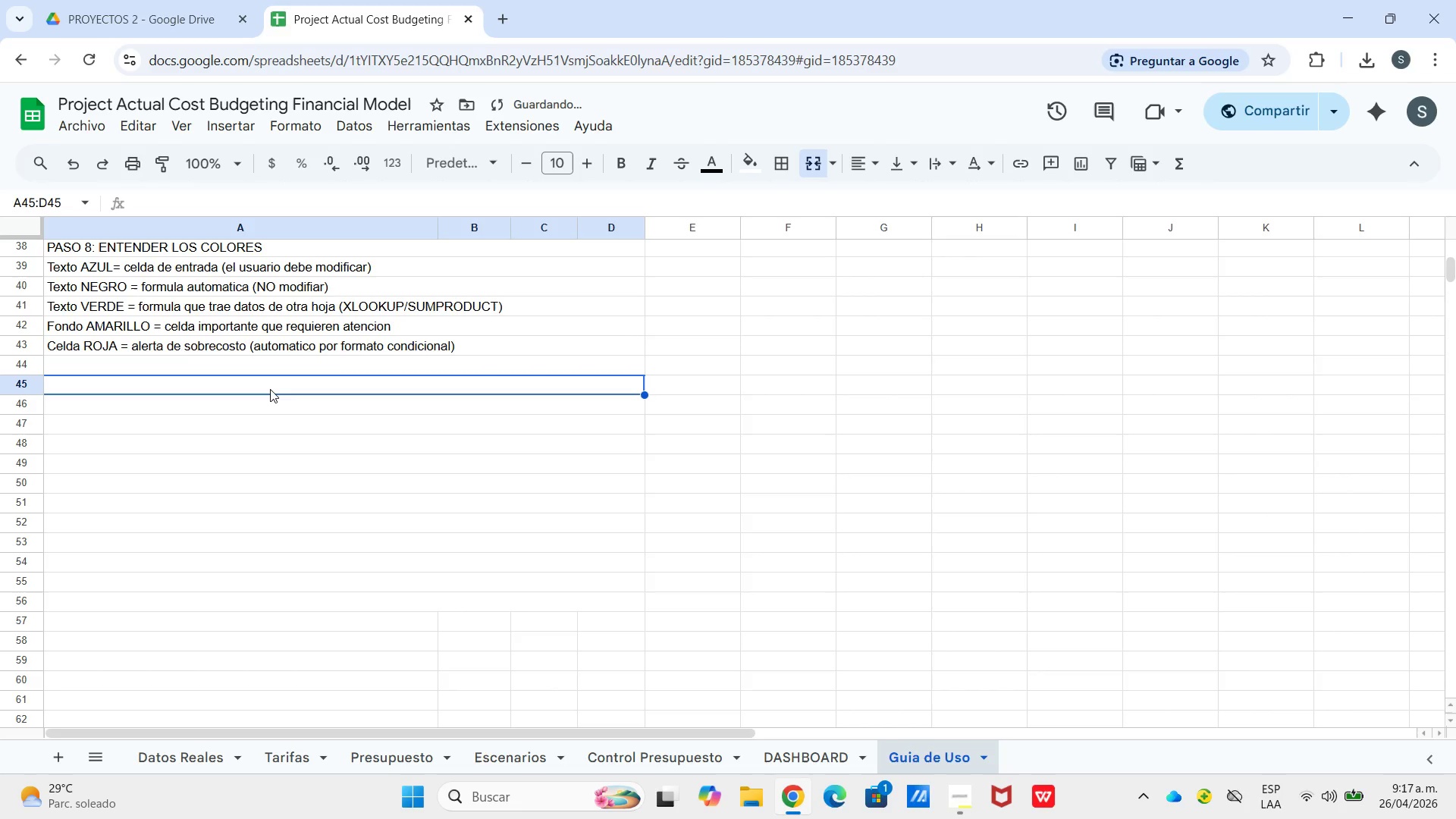 
type(PASO 9> PROTEGER LAS CELA)
key(Backspace)
type(DAS DE FORMULAS *Recomendado()
 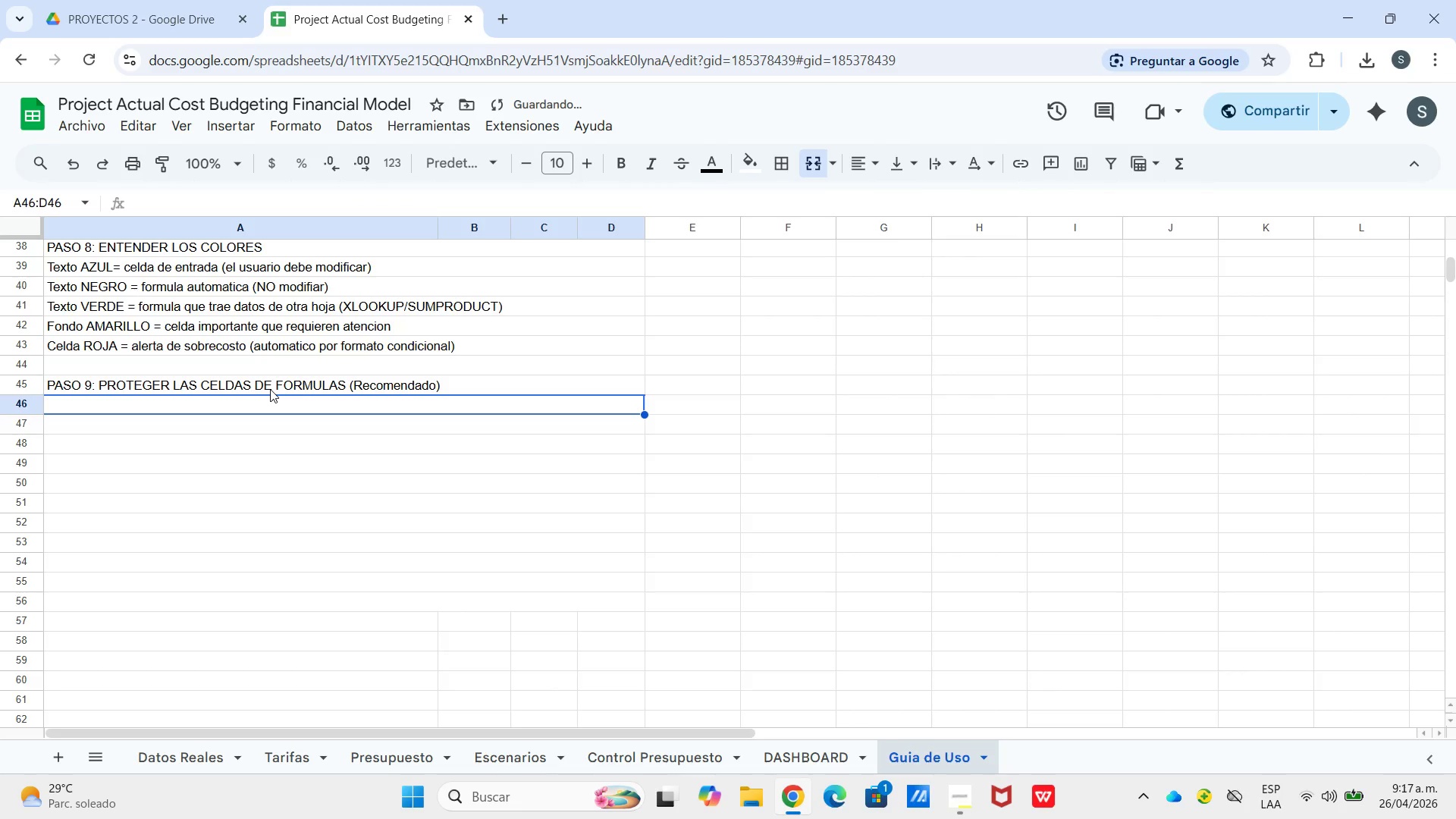 
 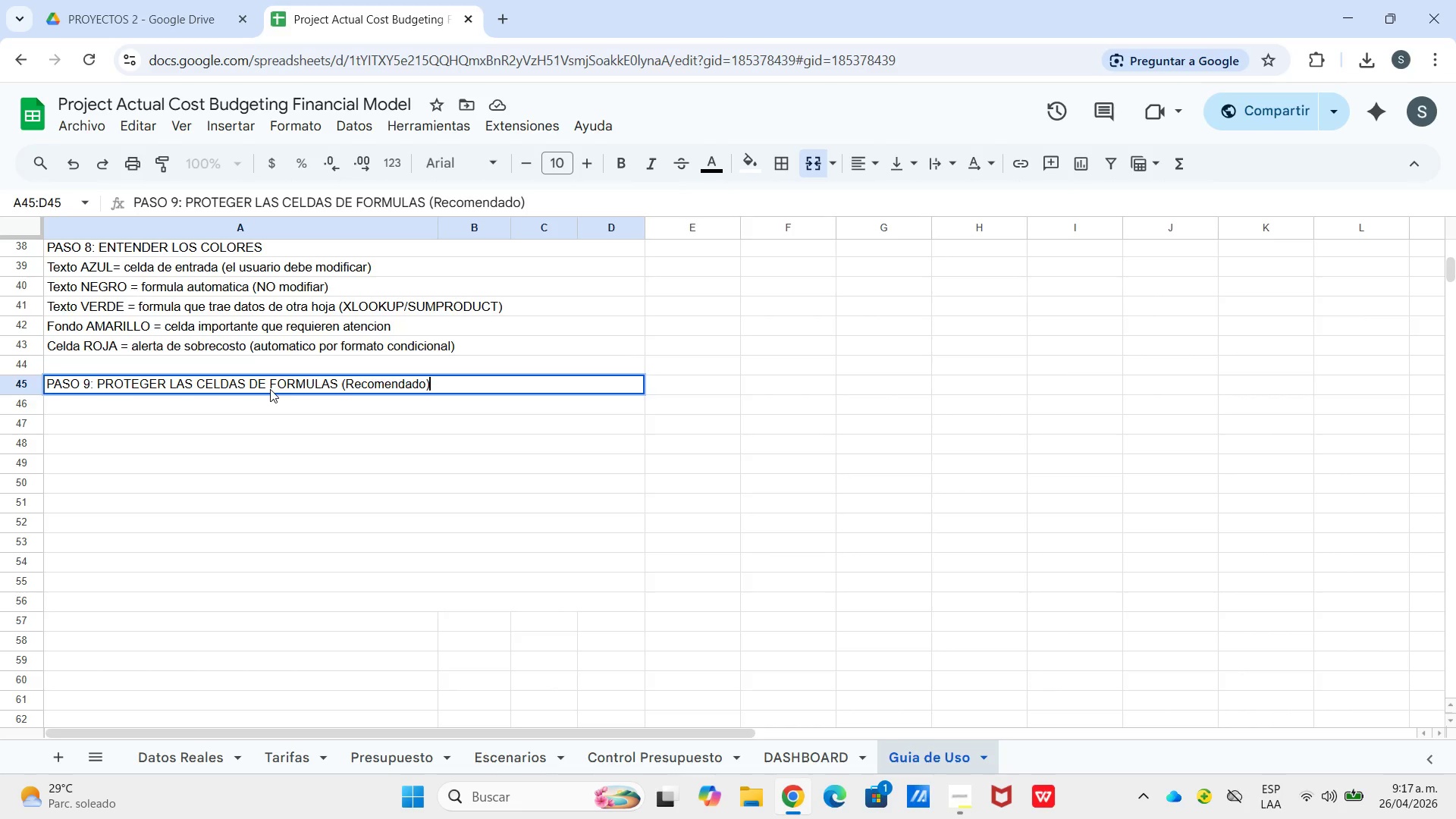 
key(Enter)
 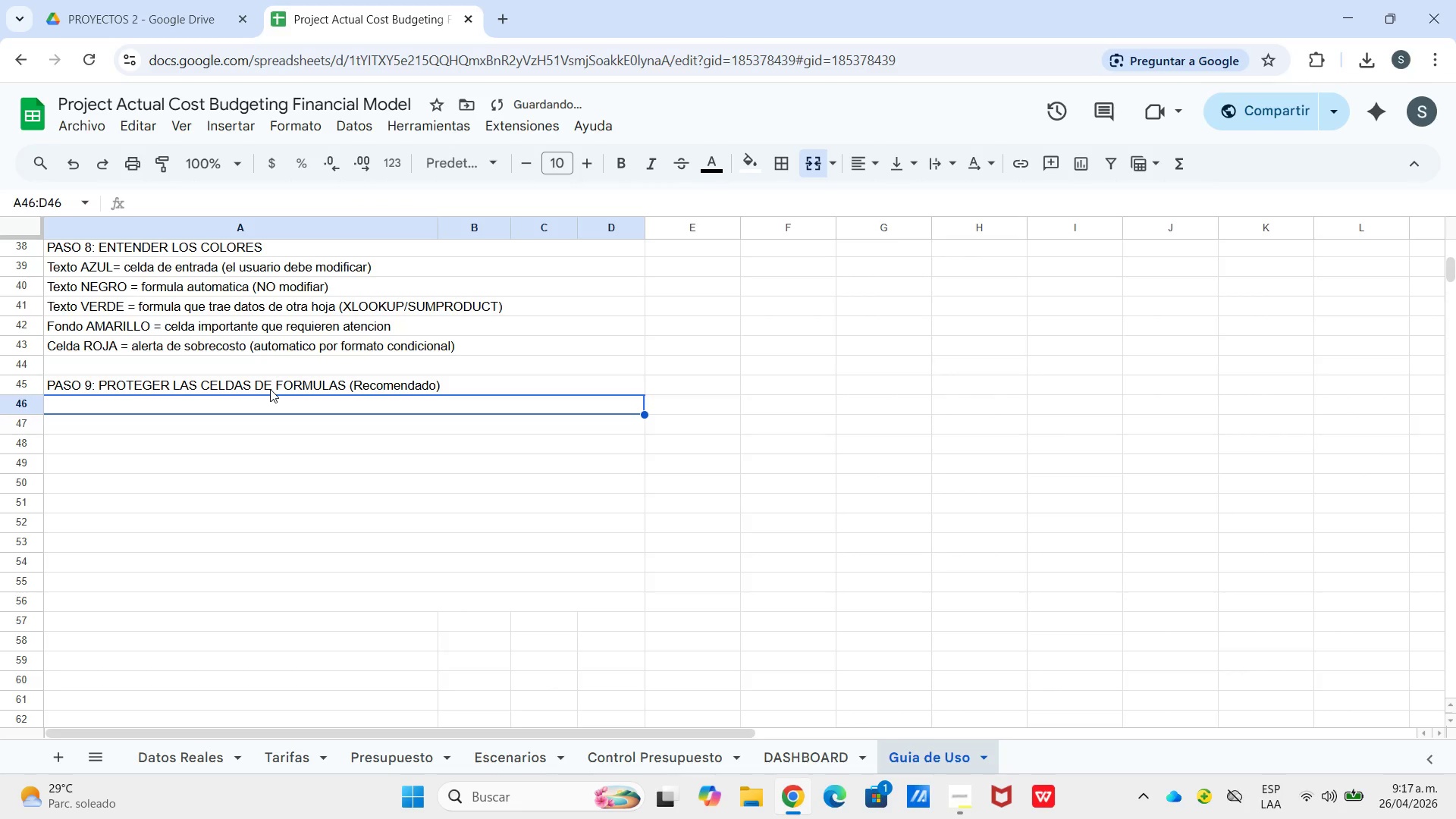 
type(1. Selecciona todo *Ctrl+A()
 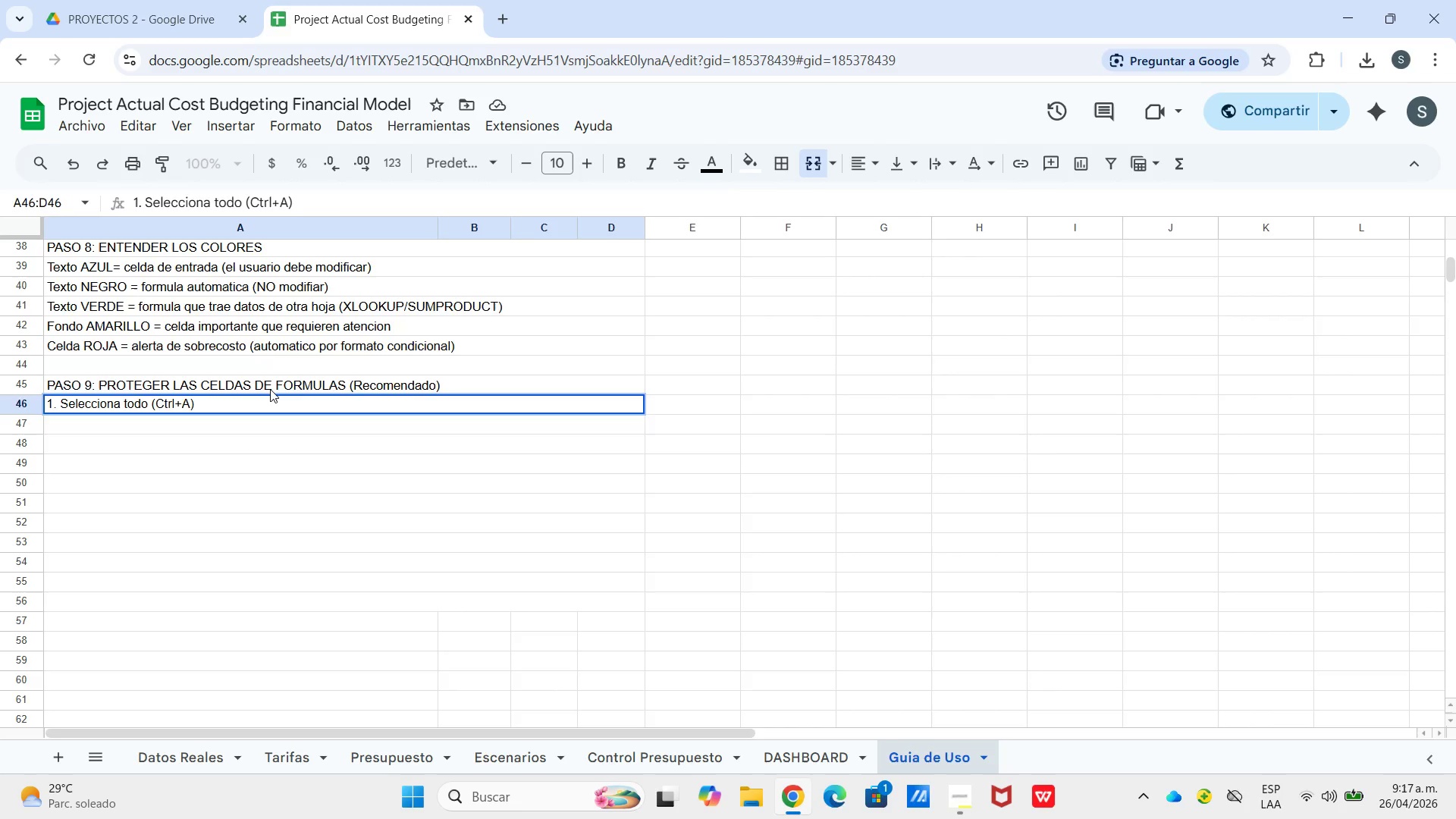 
key(Enter)
 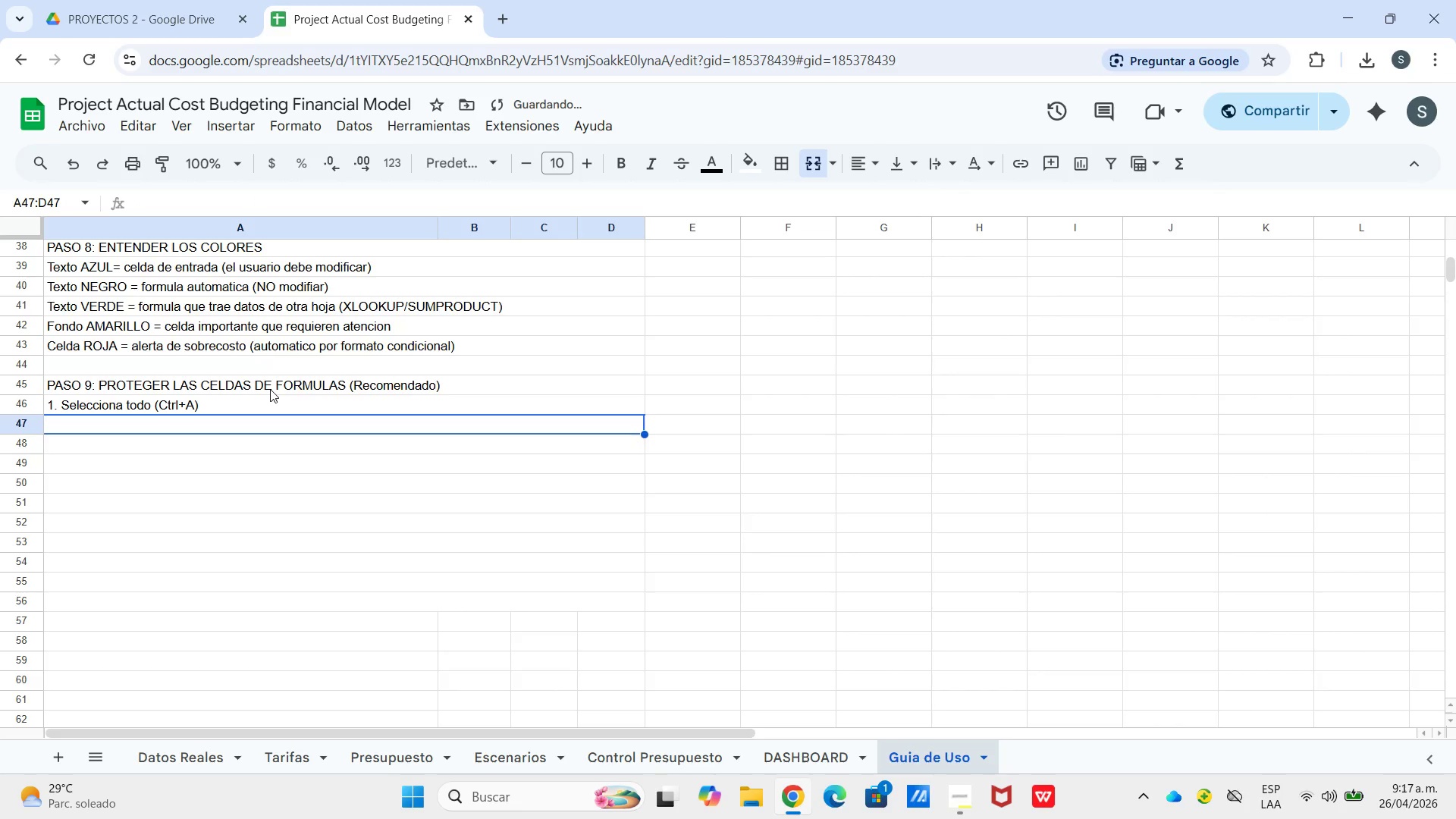 
hold_key(key=ShiftLeft, duration=0.36)
 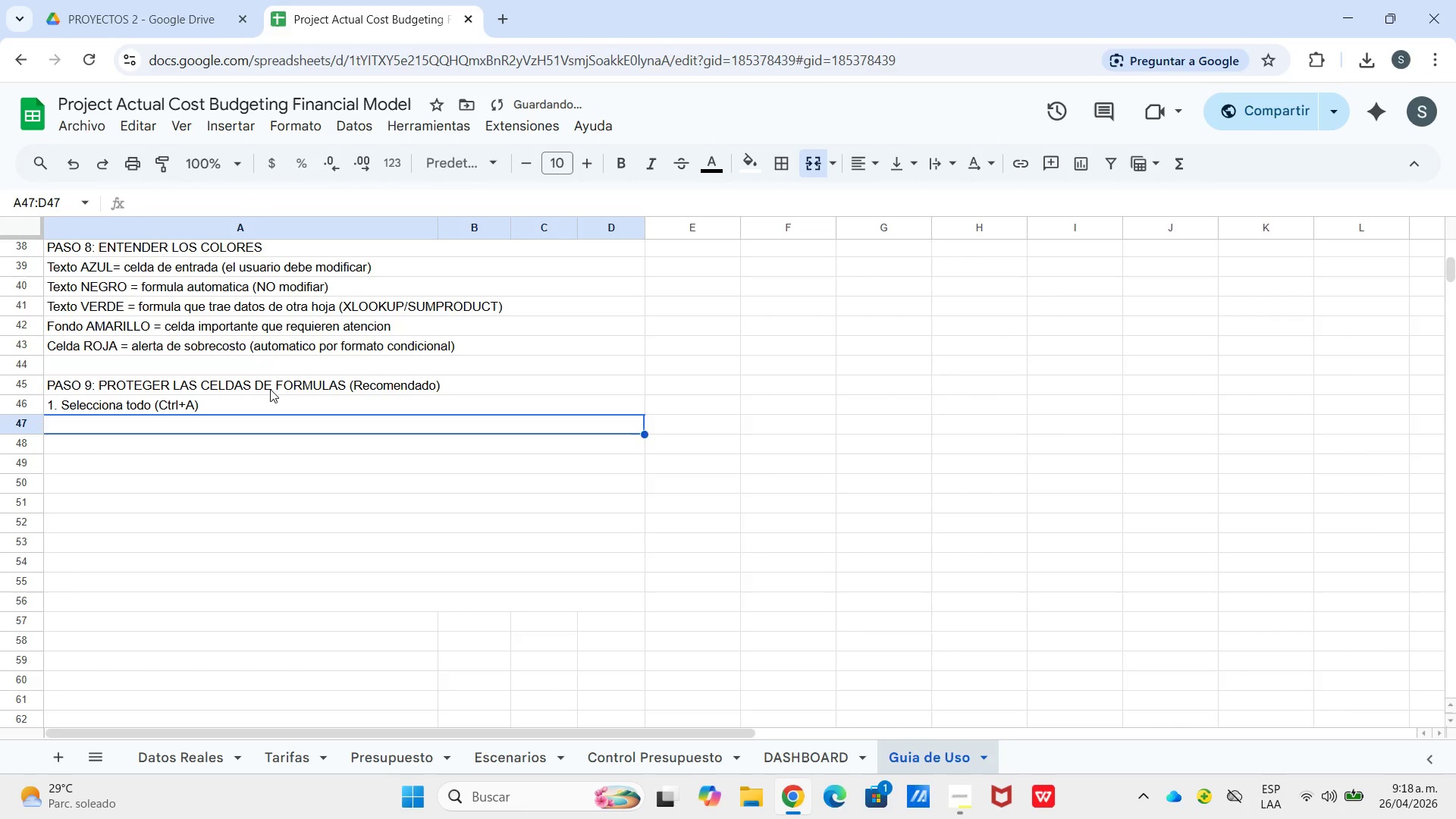 
type(2. Clic derecho --[Break] [Proteger rango[)
 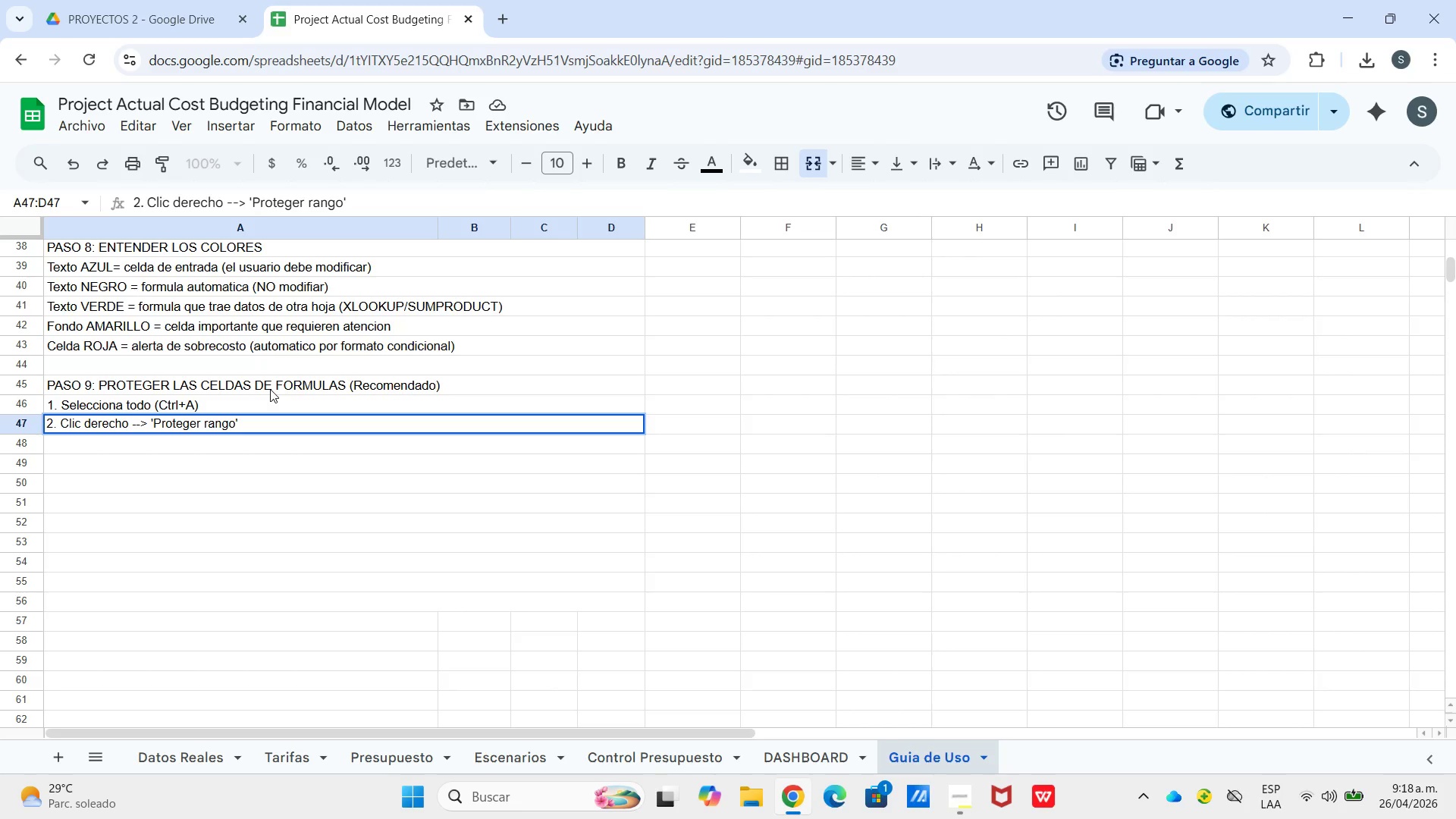 
key(Enter)
 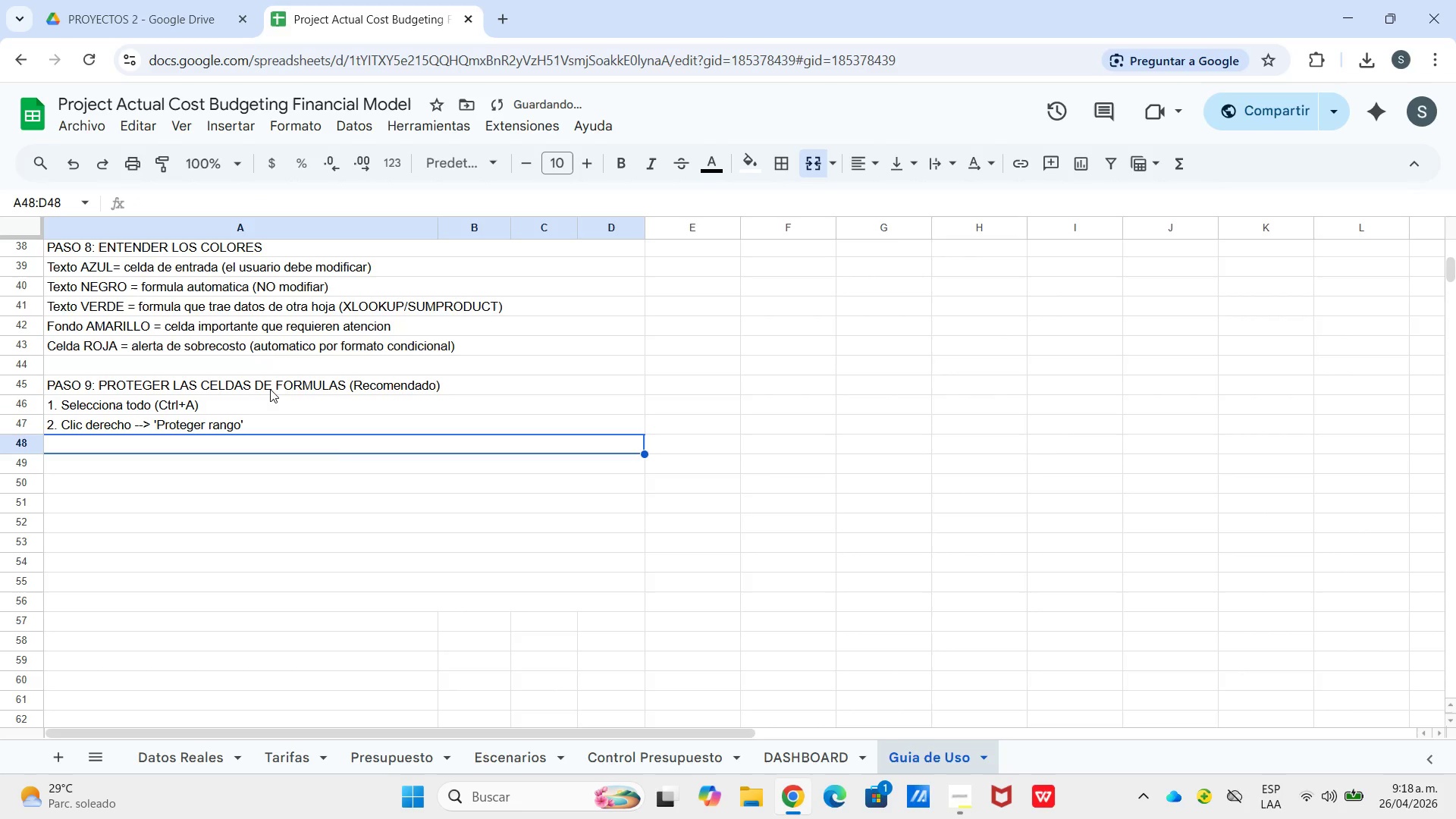 
type(3. Solo desprotee)
key(Backspace)
type(ge las celdas de entrtada)
key(Backspace)
key(Backspace)
key(Backspace)
key(Backspace)
type(ada *azules( en cada hoja)
 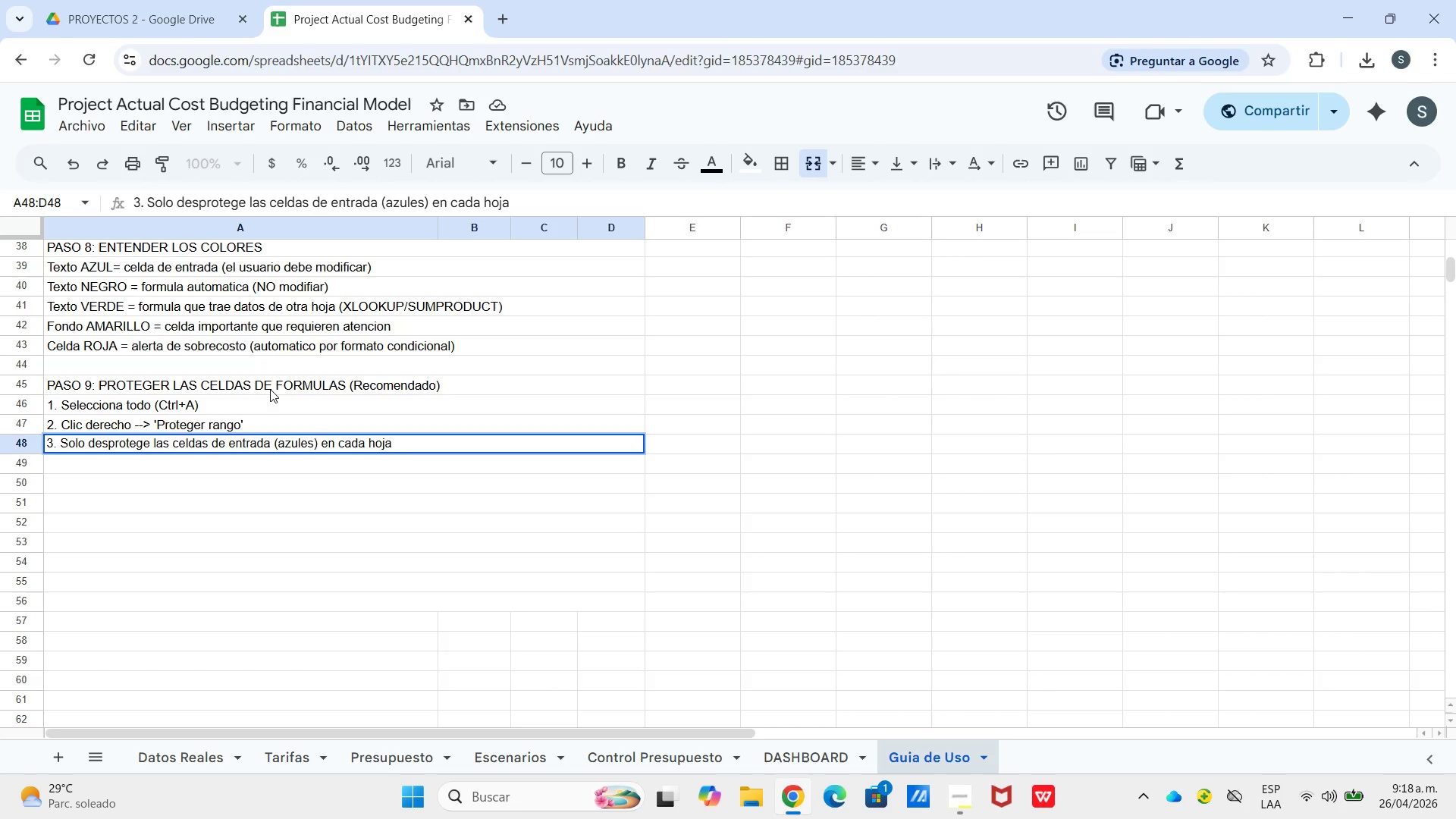 
key(Enter)
 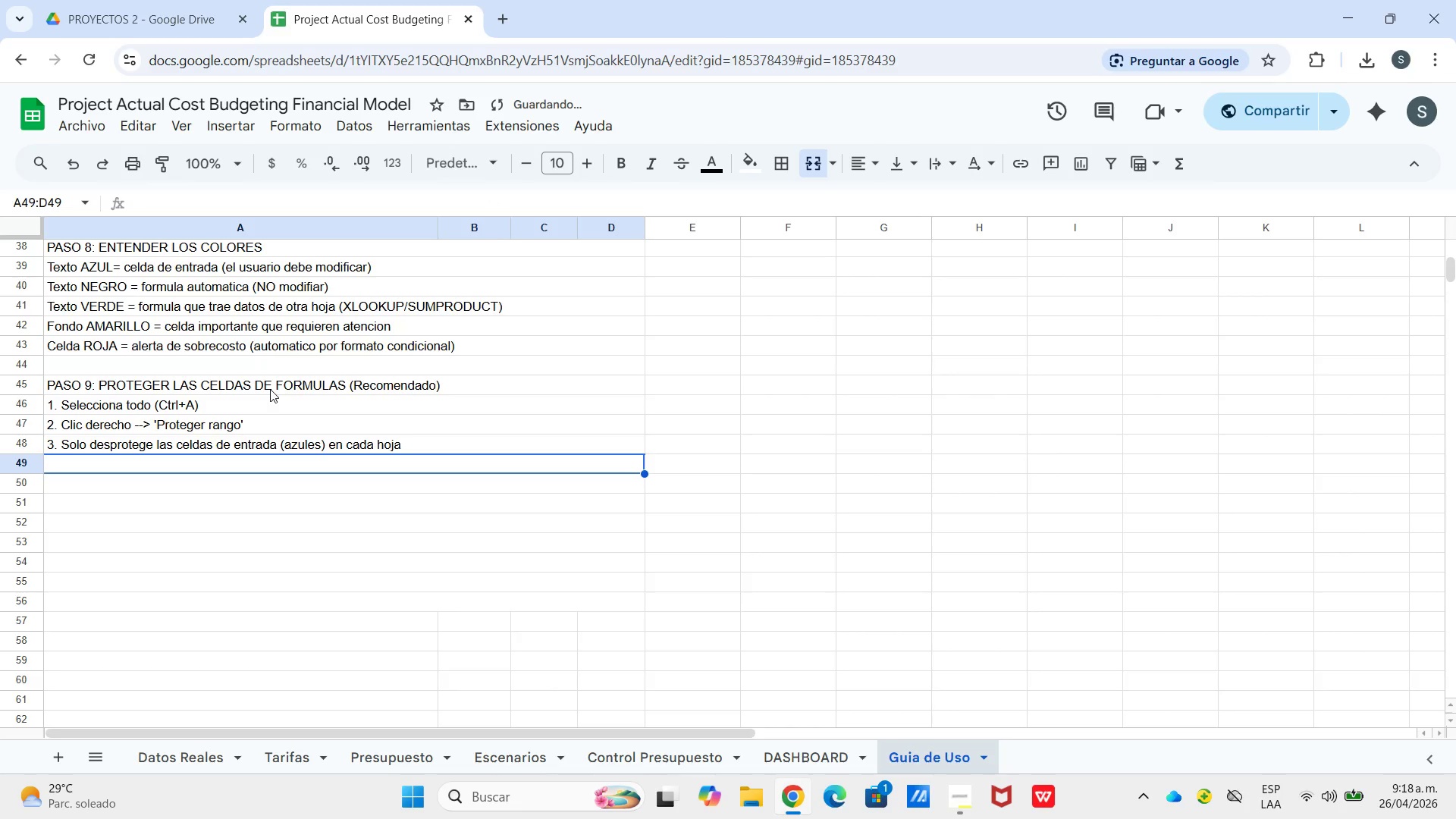 
type(4. Esto evita borrar l)
key(Backspace)
type(formulas accidentalmente)
 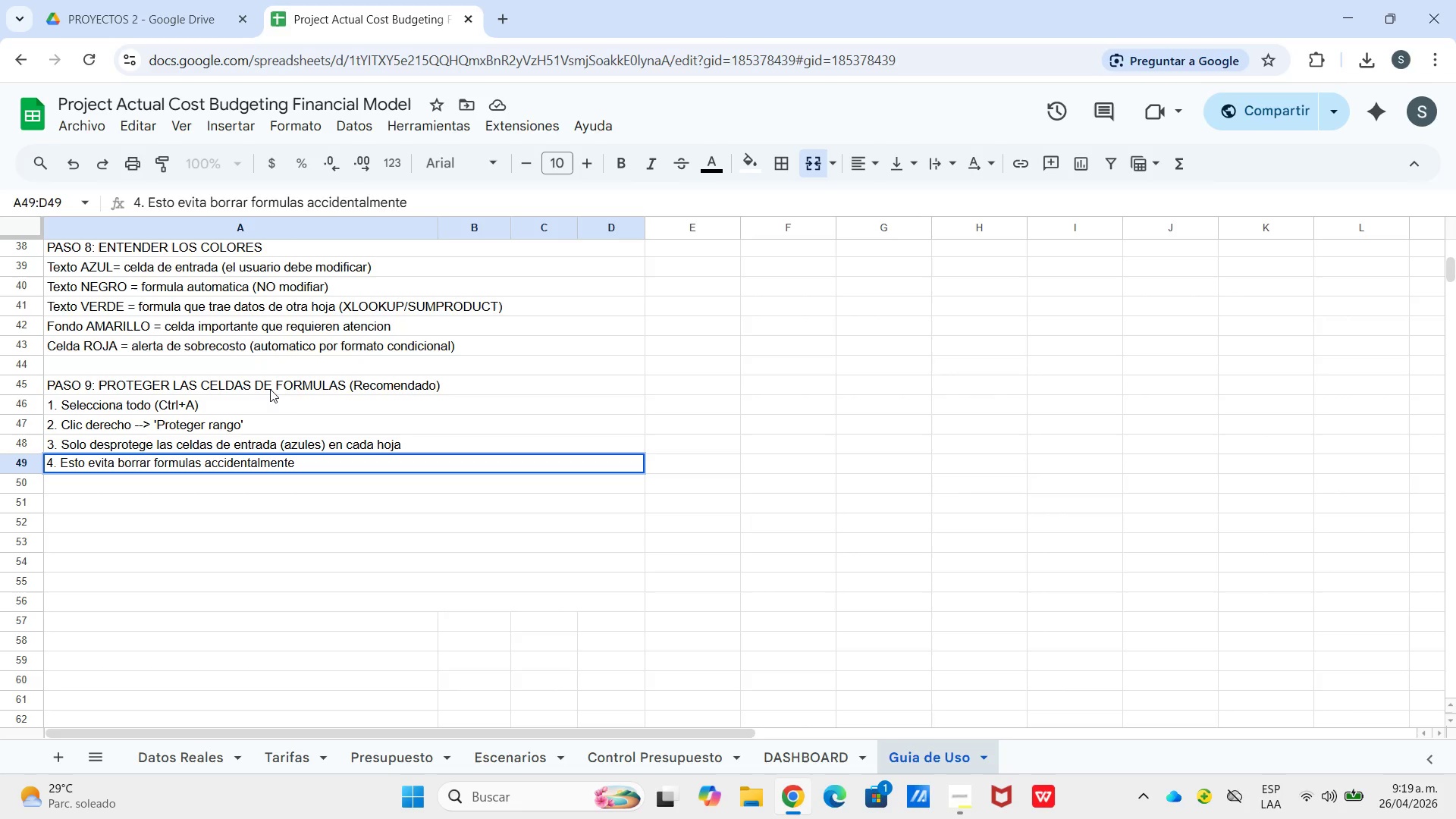 
key(Enter)
 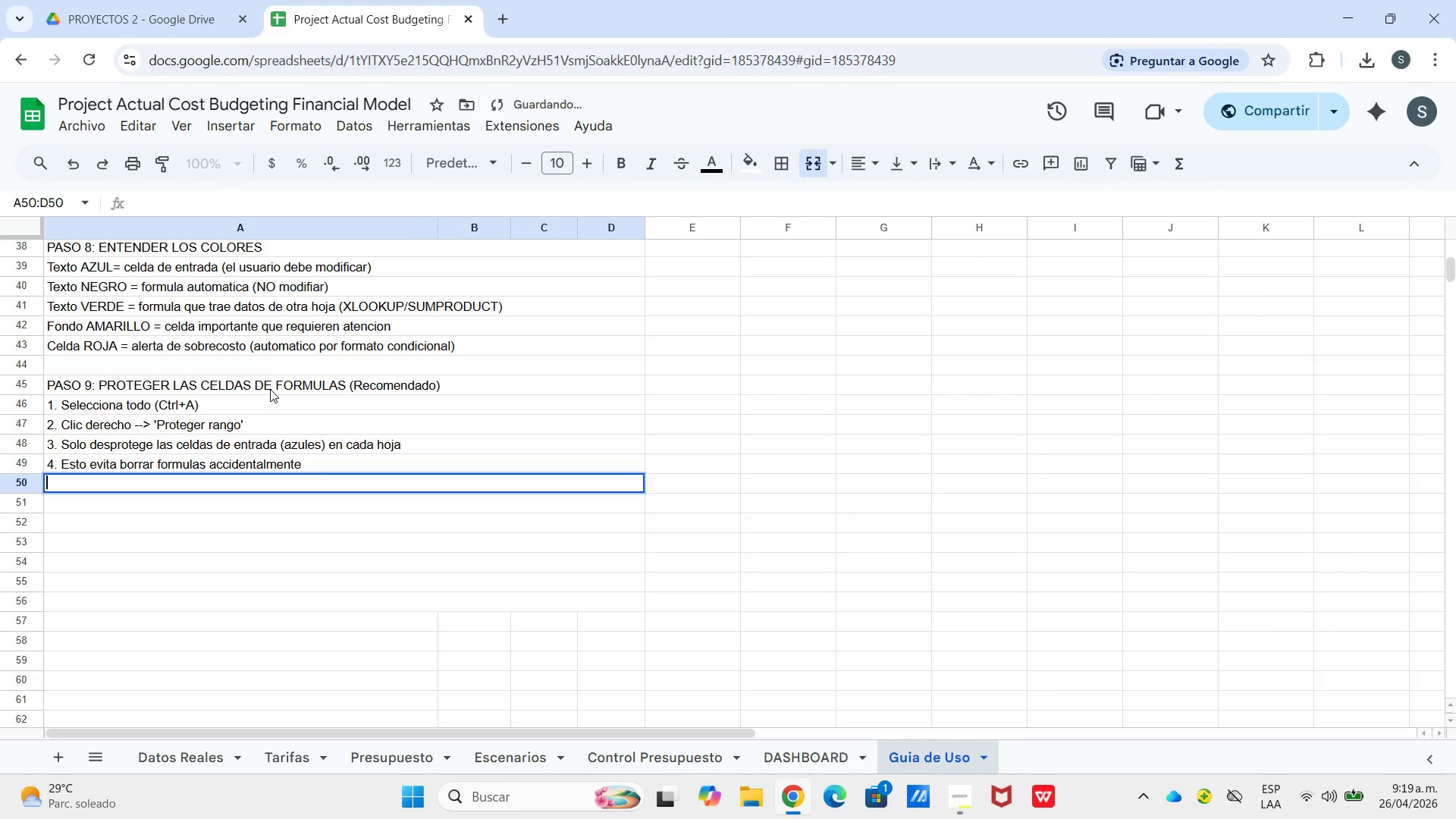 
key(Enter)
 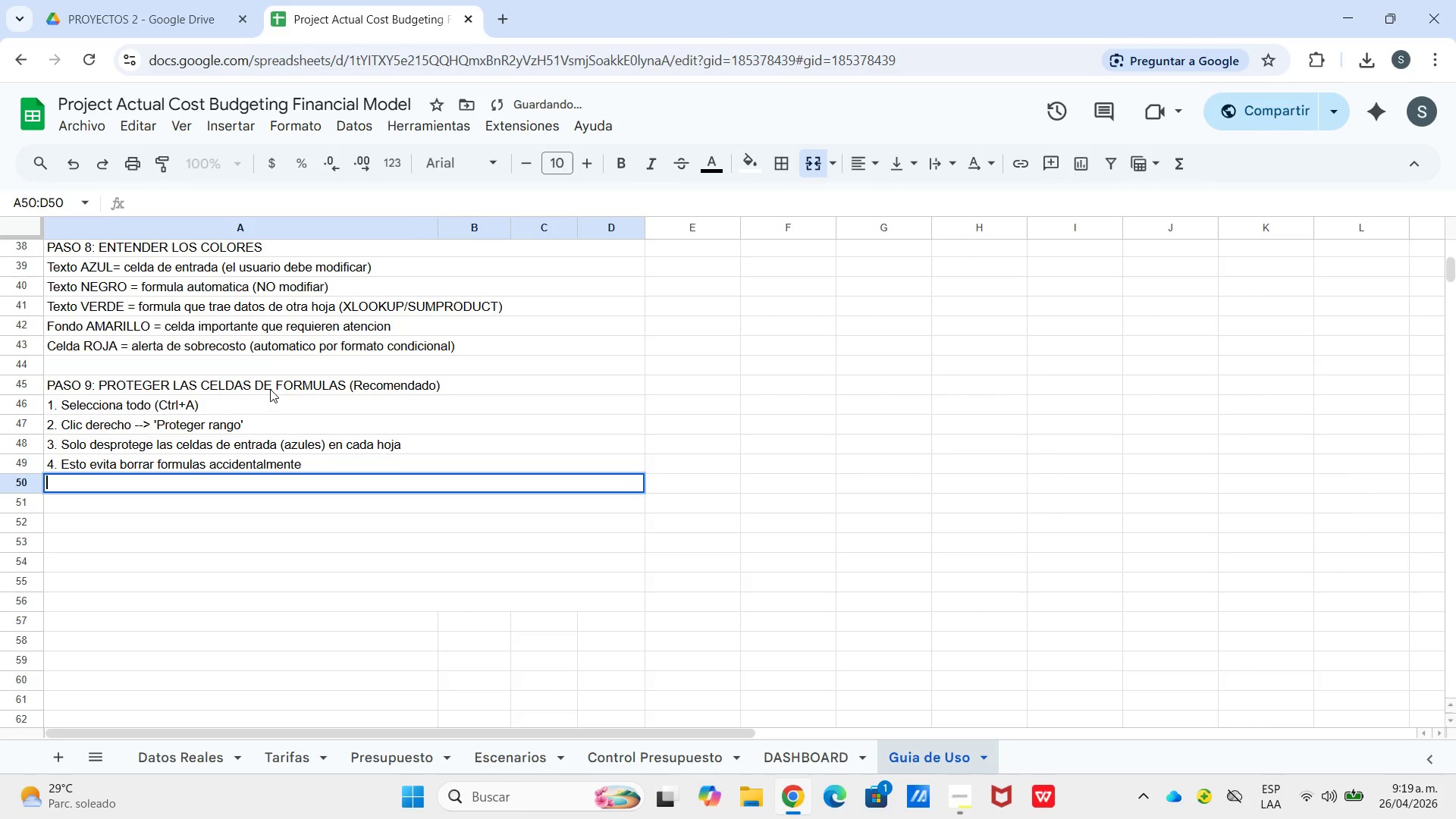 
key(Enter)
 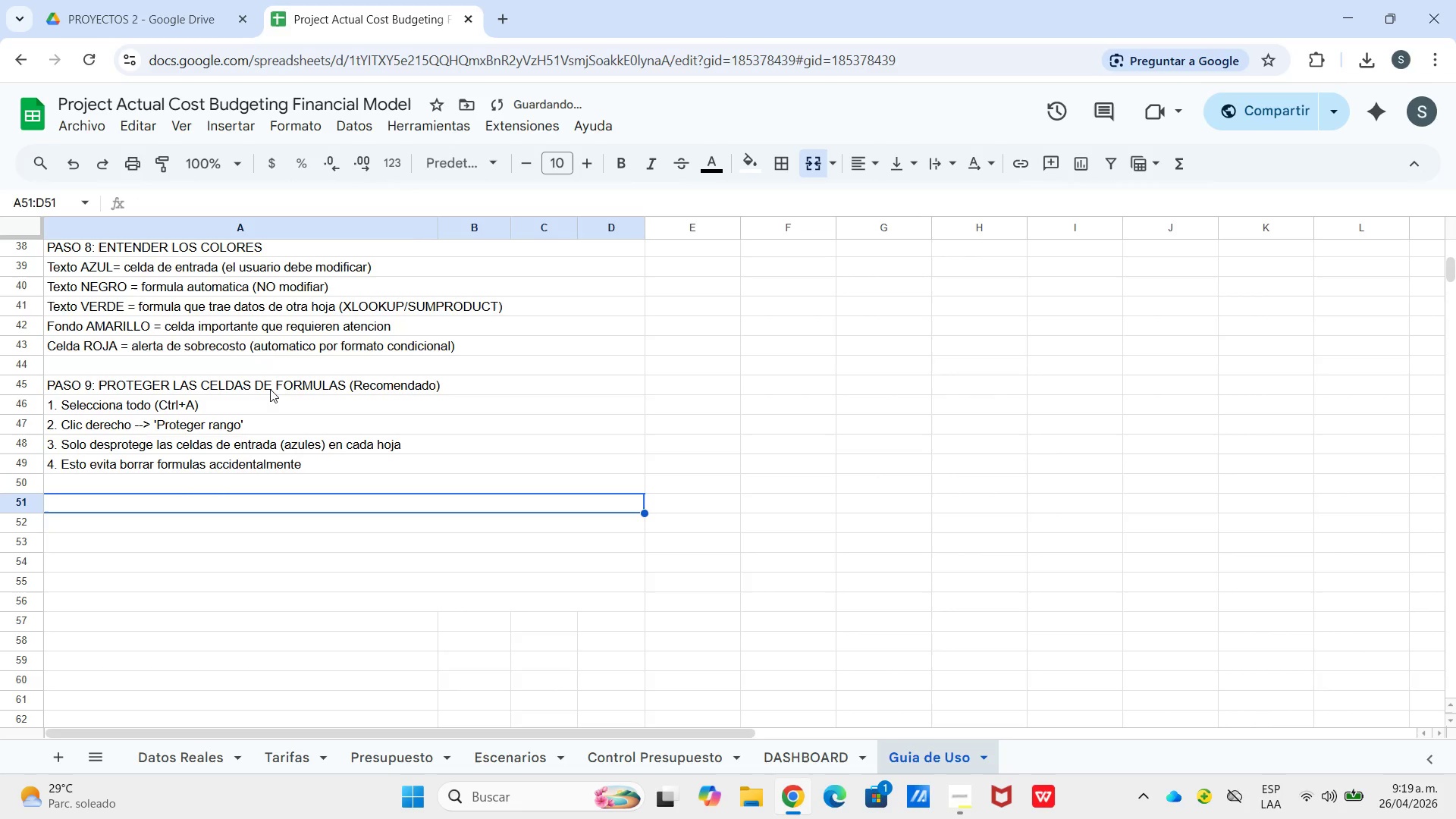 
type(SOLUCION DE PROBE)
key(Backspace)
type(LEMAS COMUNES)
 